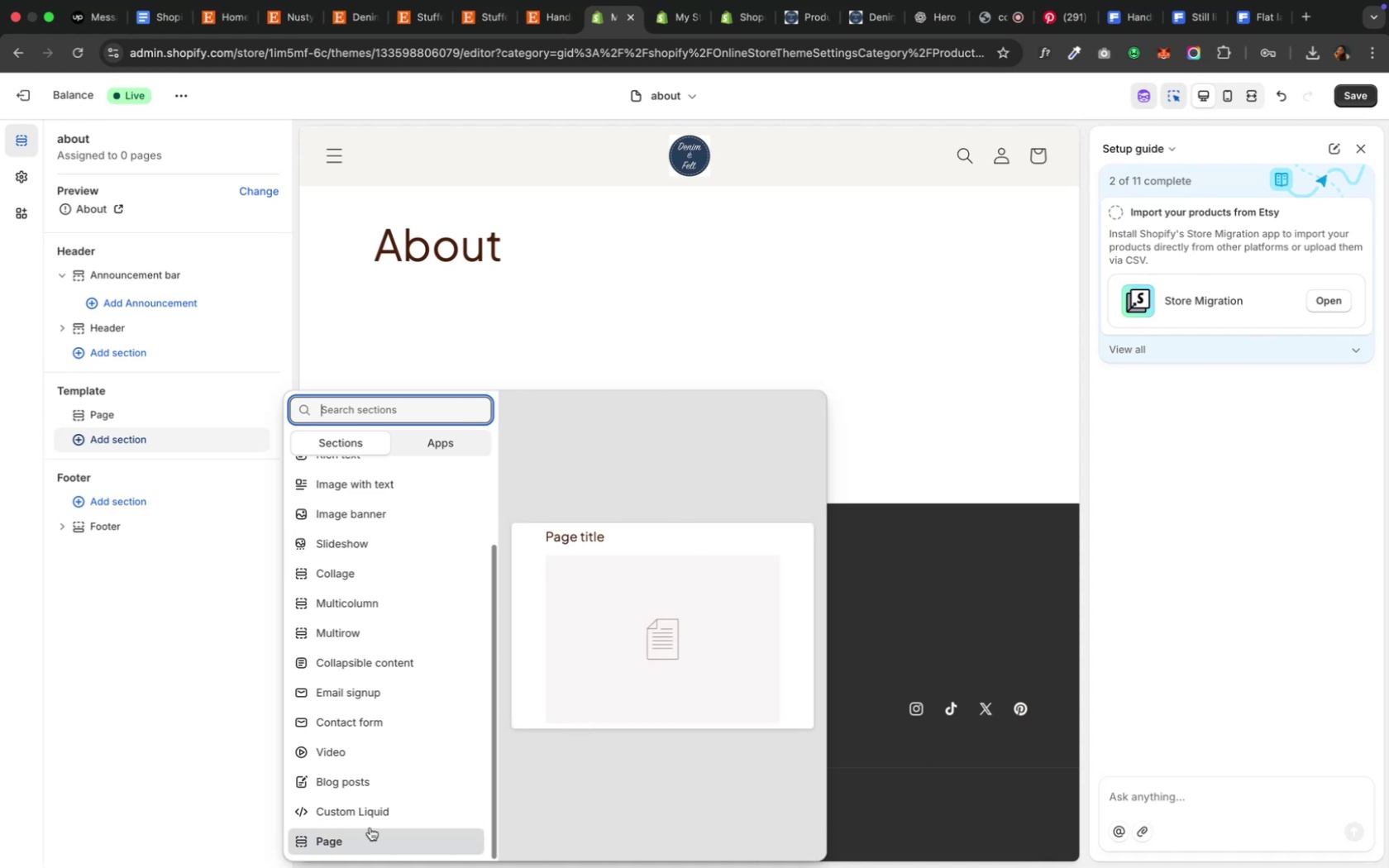 
wait(9.5)
 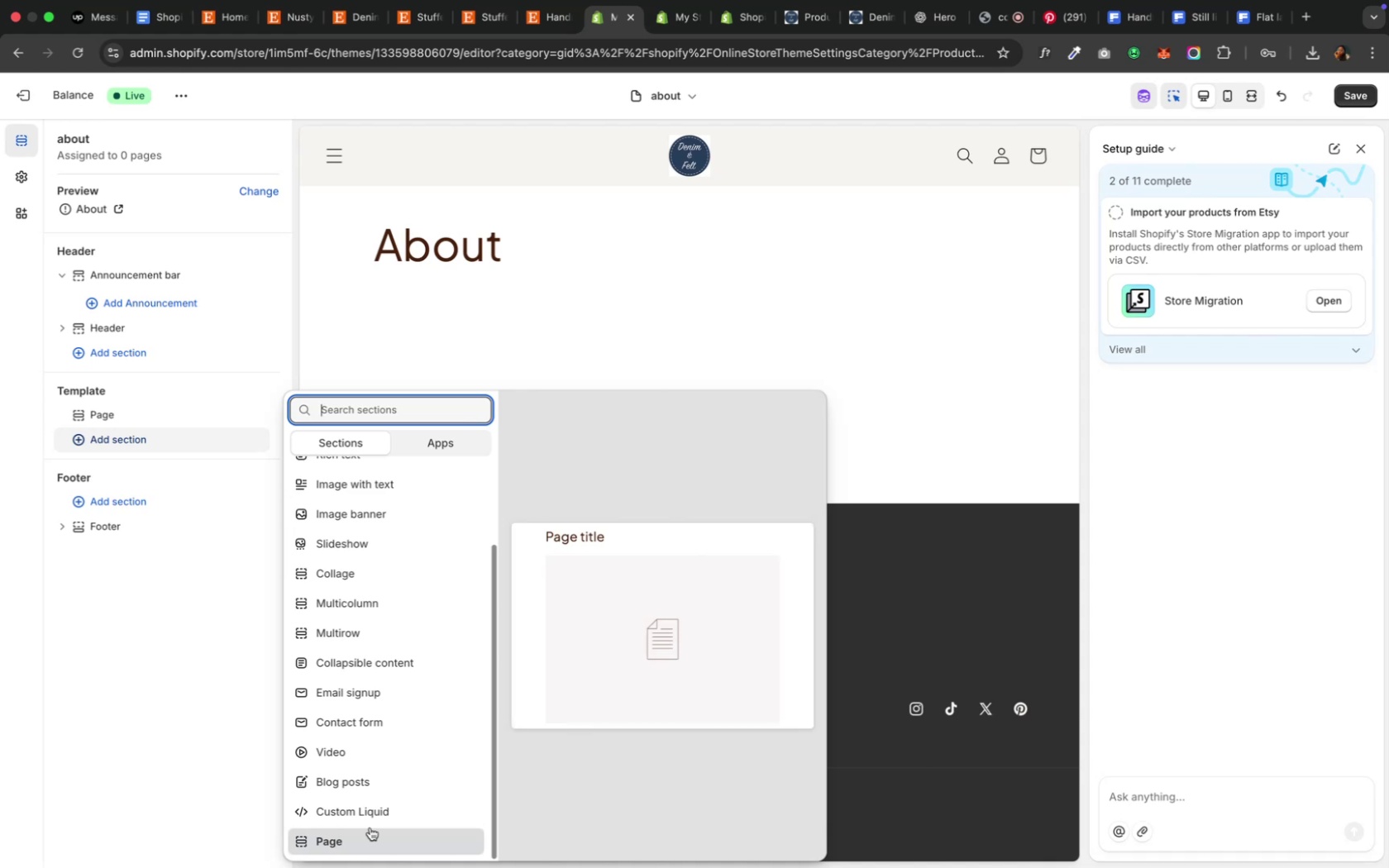 
left_click([665, 16])
 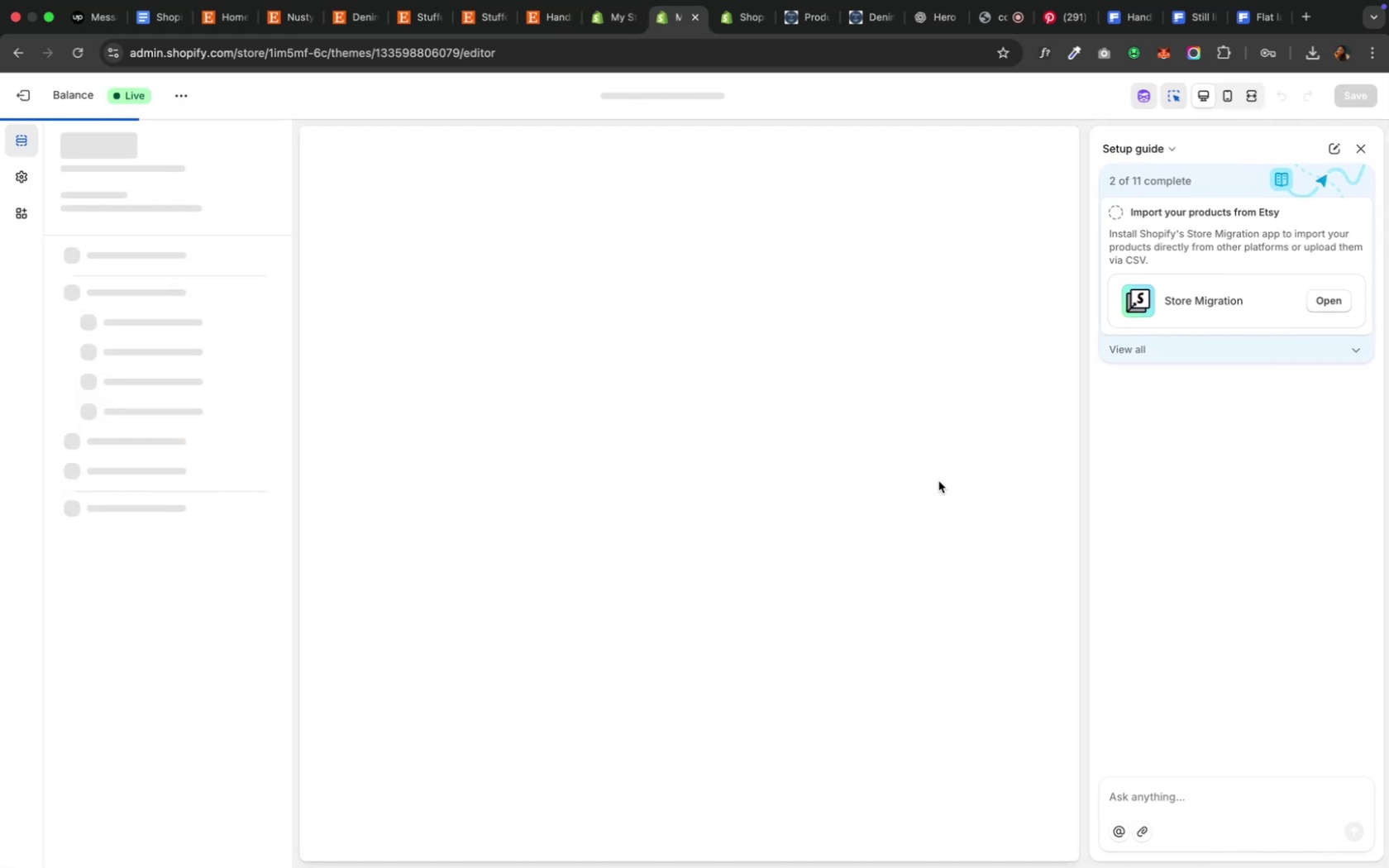 
wait(5.65)
 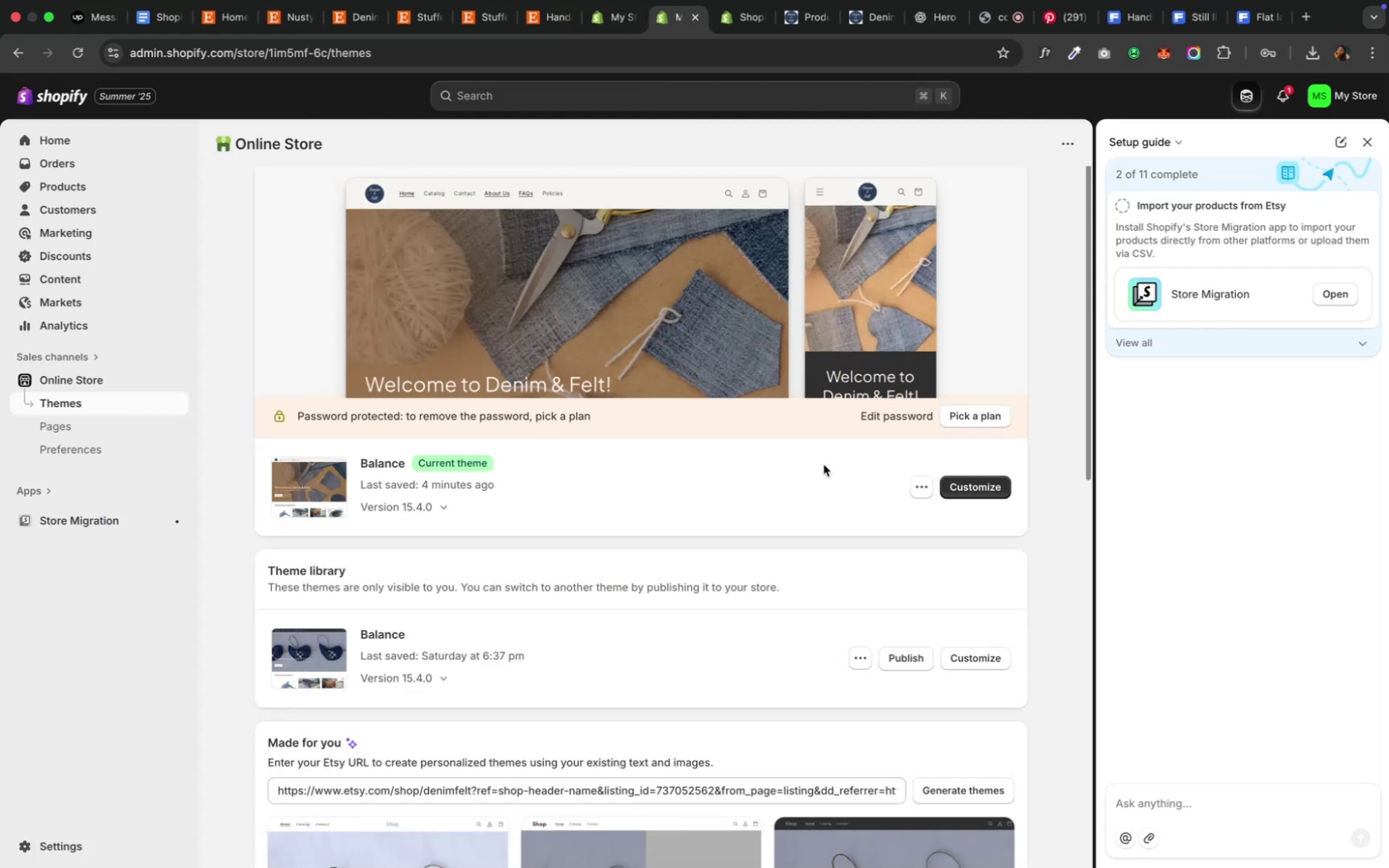 
mouse_move([370, 337])
 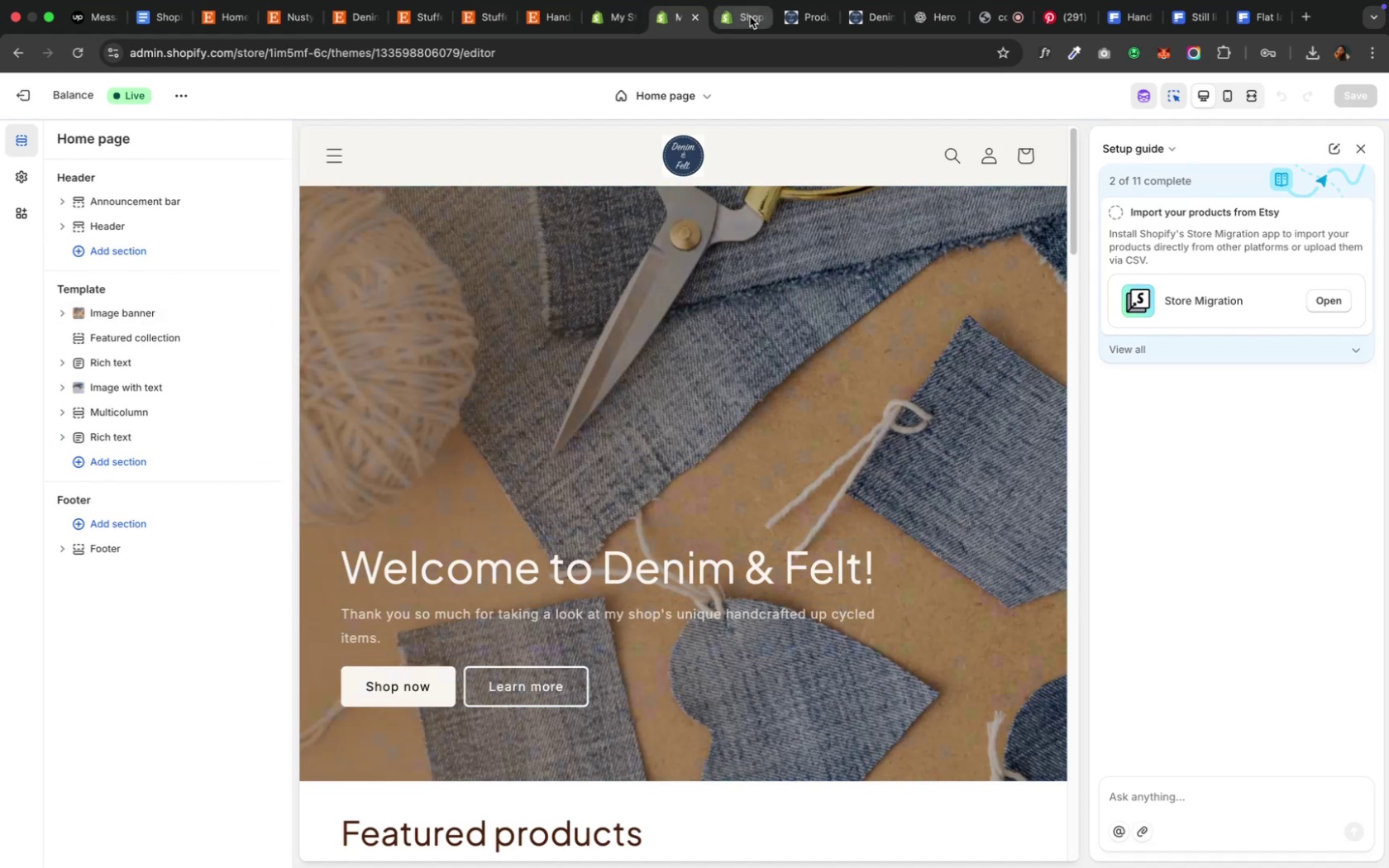 
left_click([601, 18])
 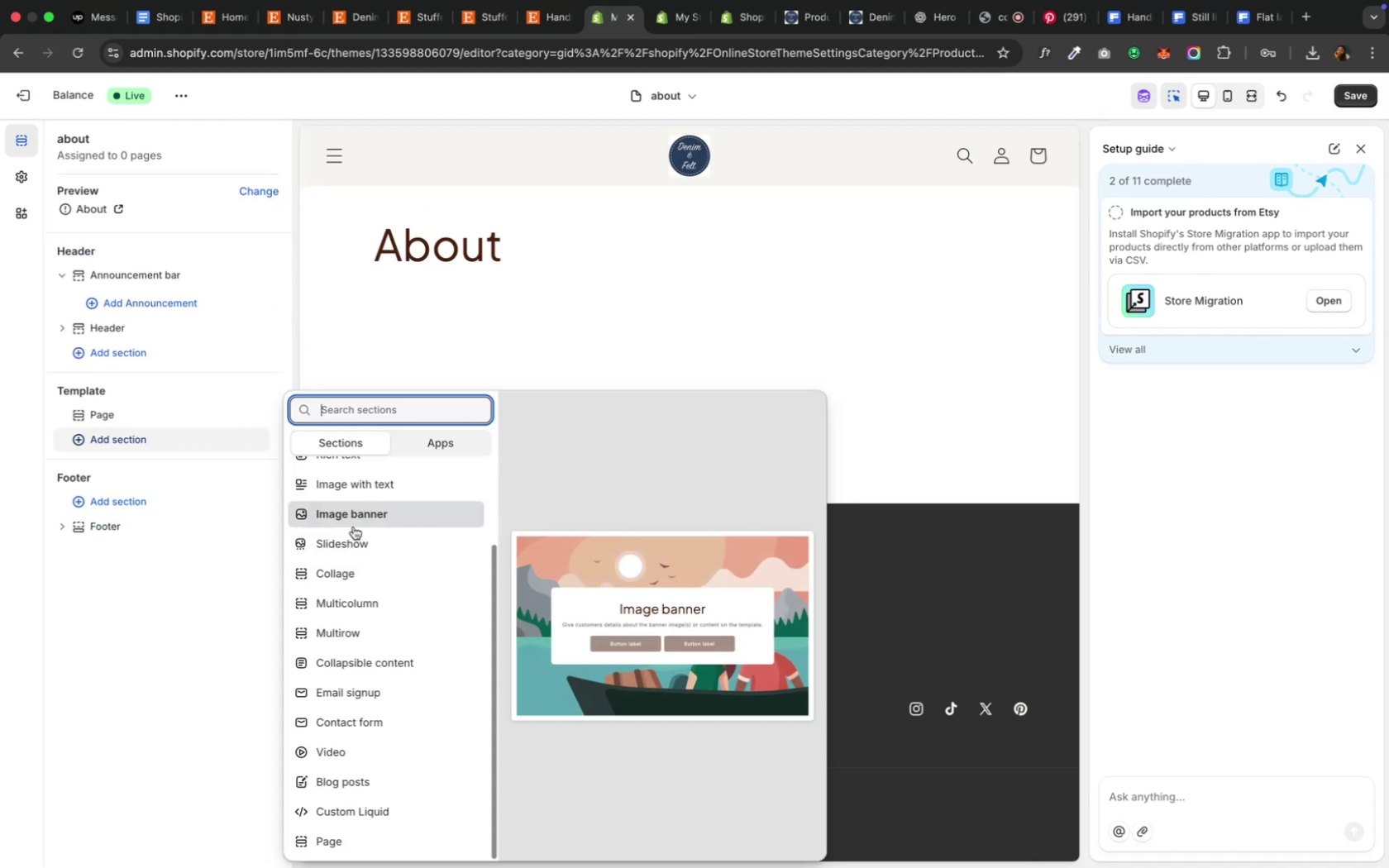 
left_click([353, 527])
 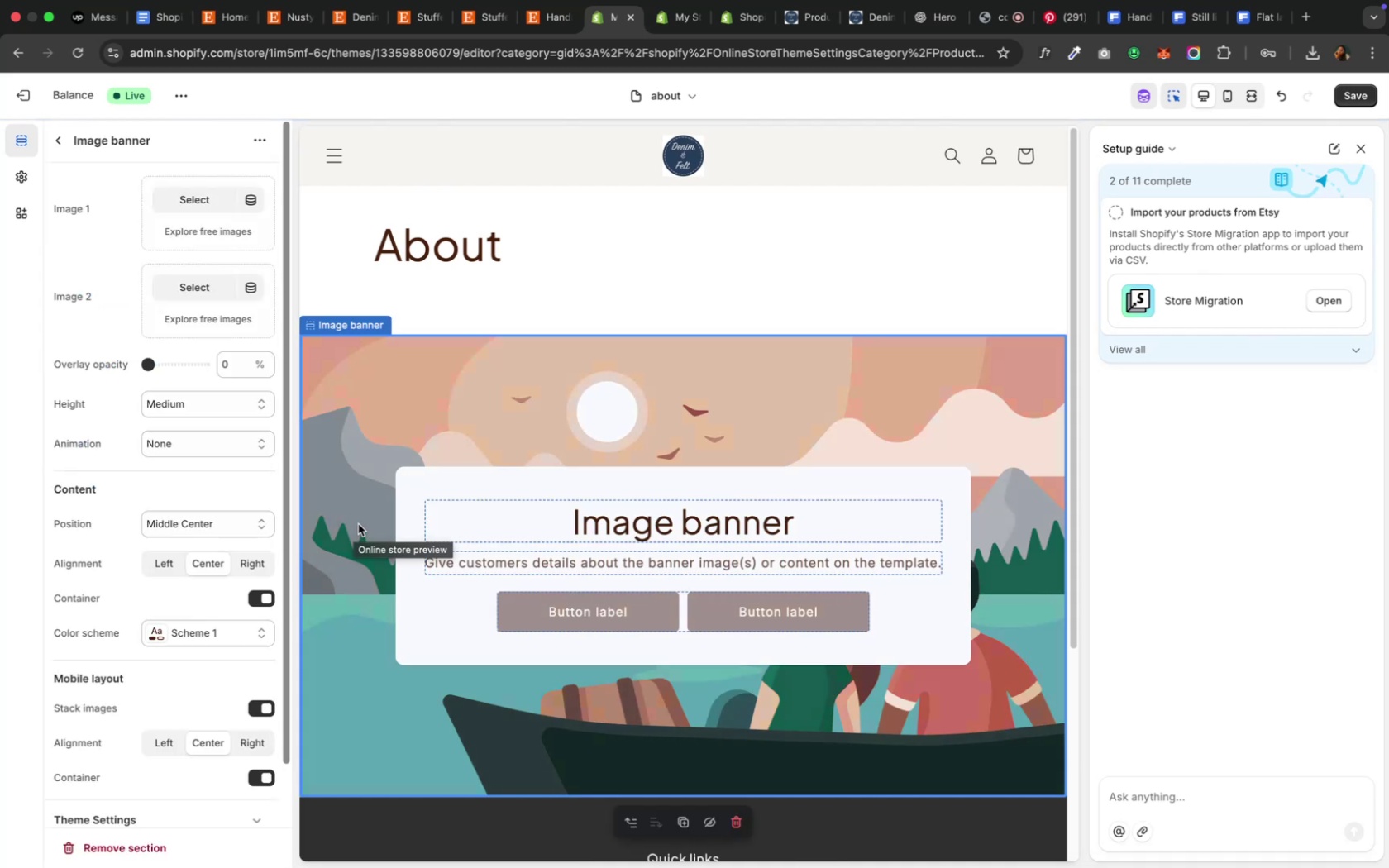 
wait(7.51)
 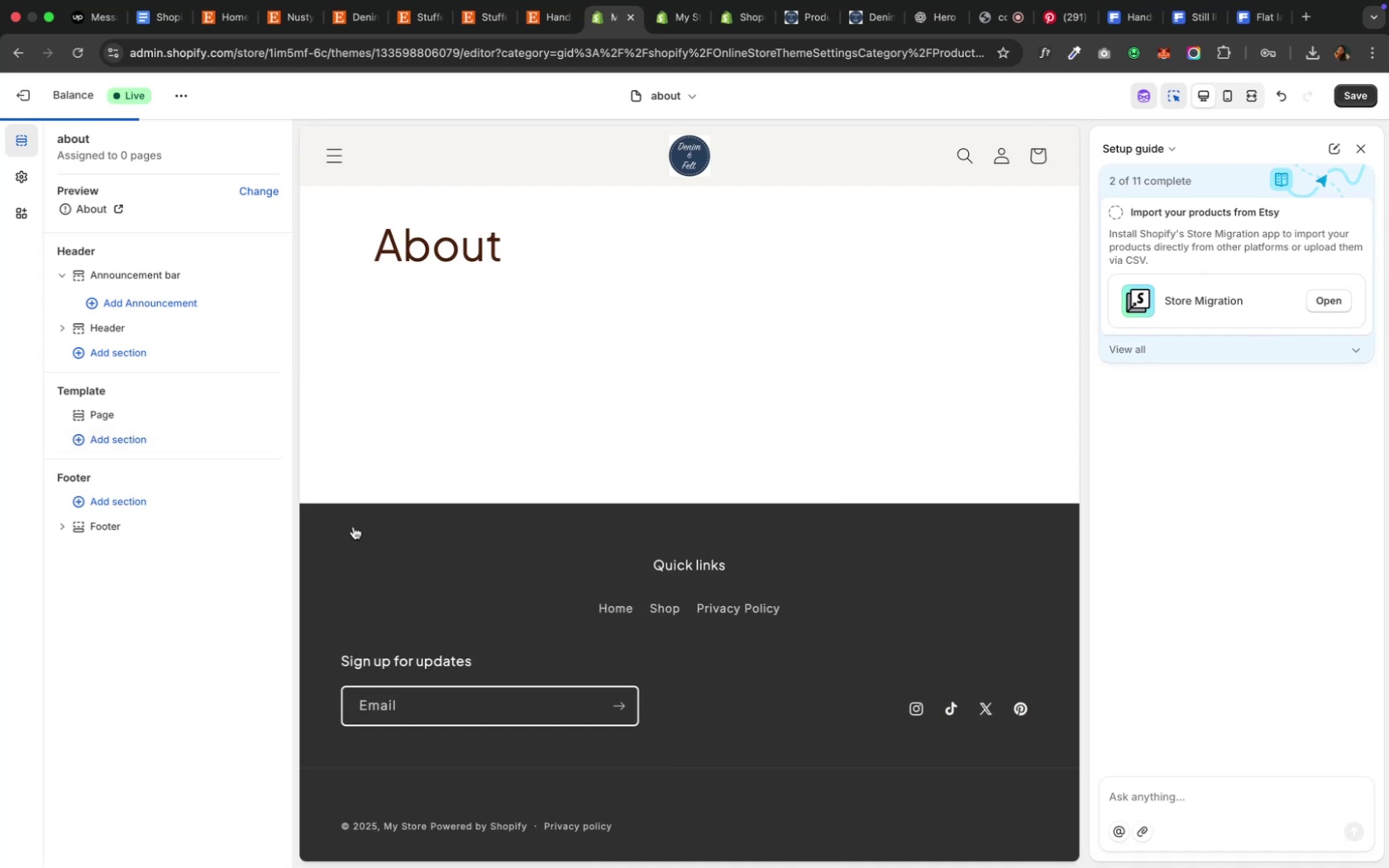 
left_click([473, 255])
 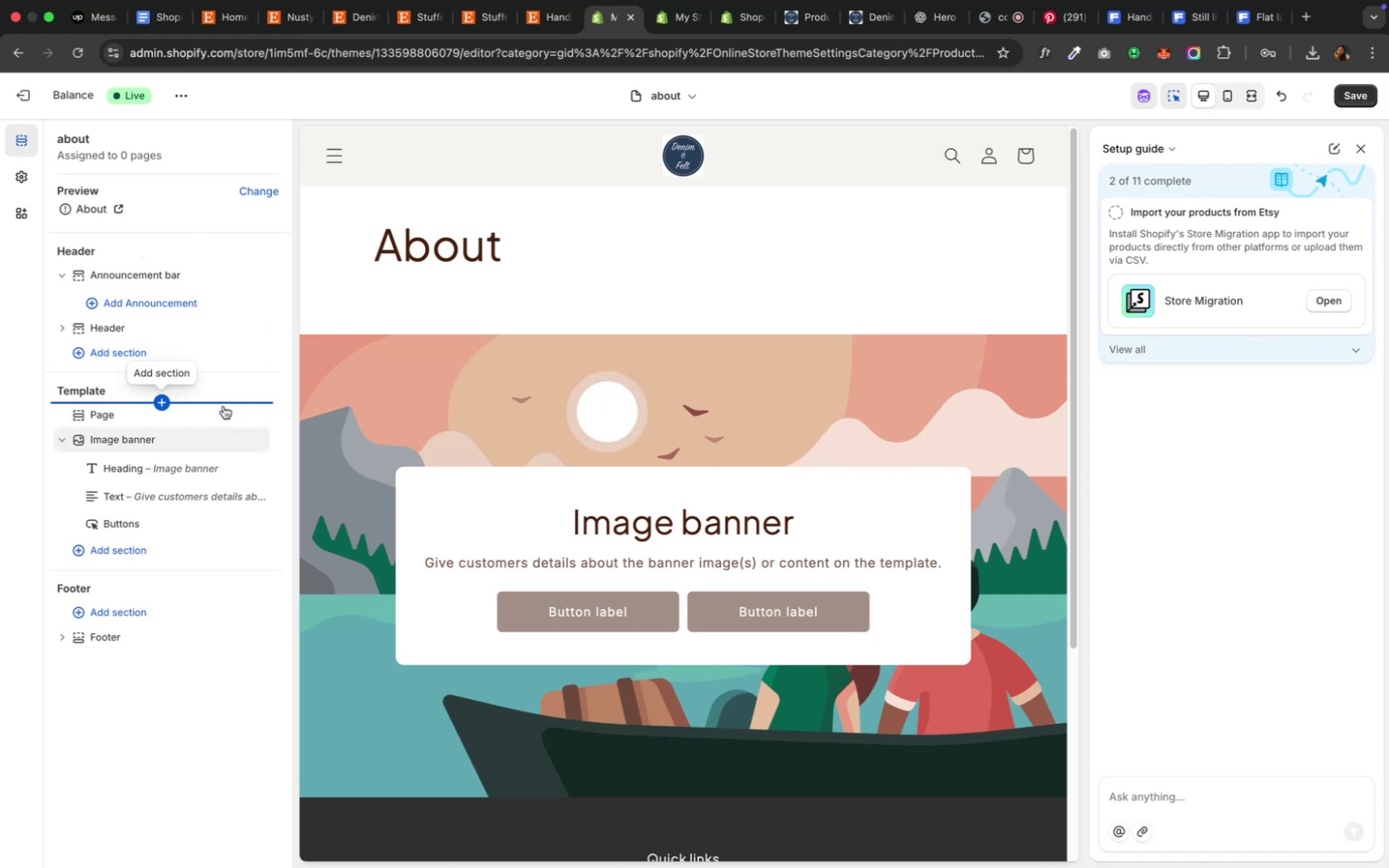 
wait(6.62)
 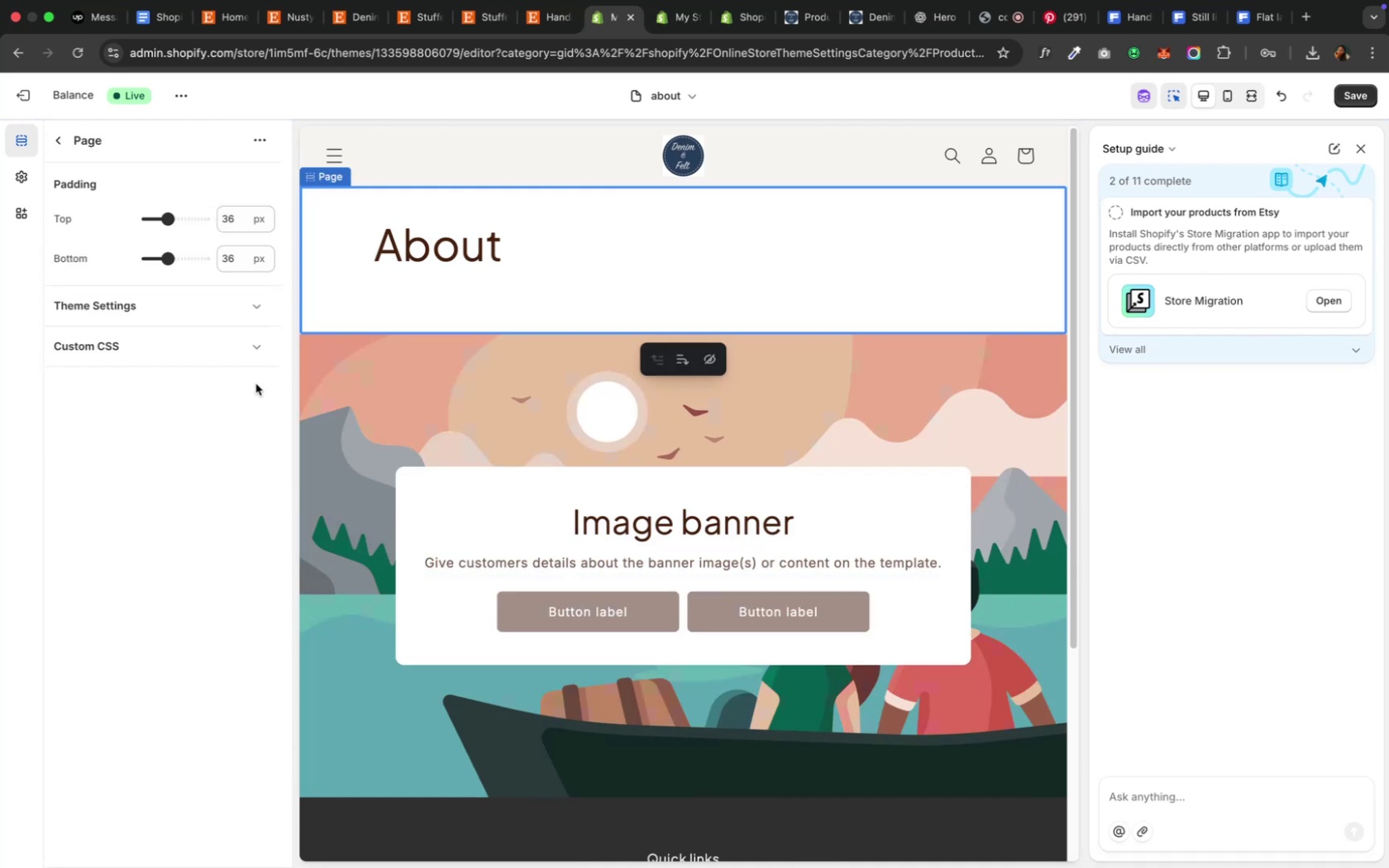 
left_click([224, 419])
 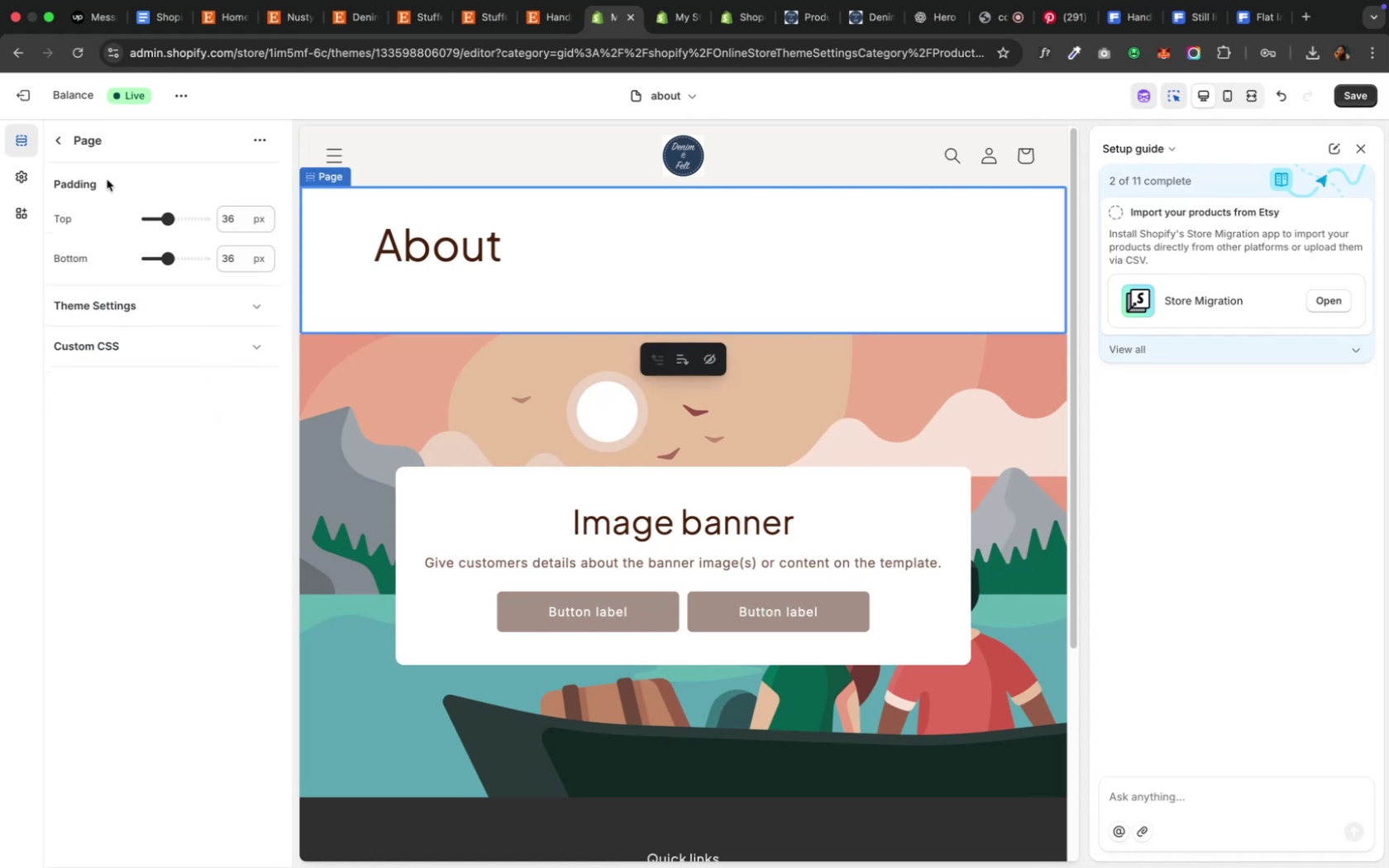 
left_click([53, 141])
 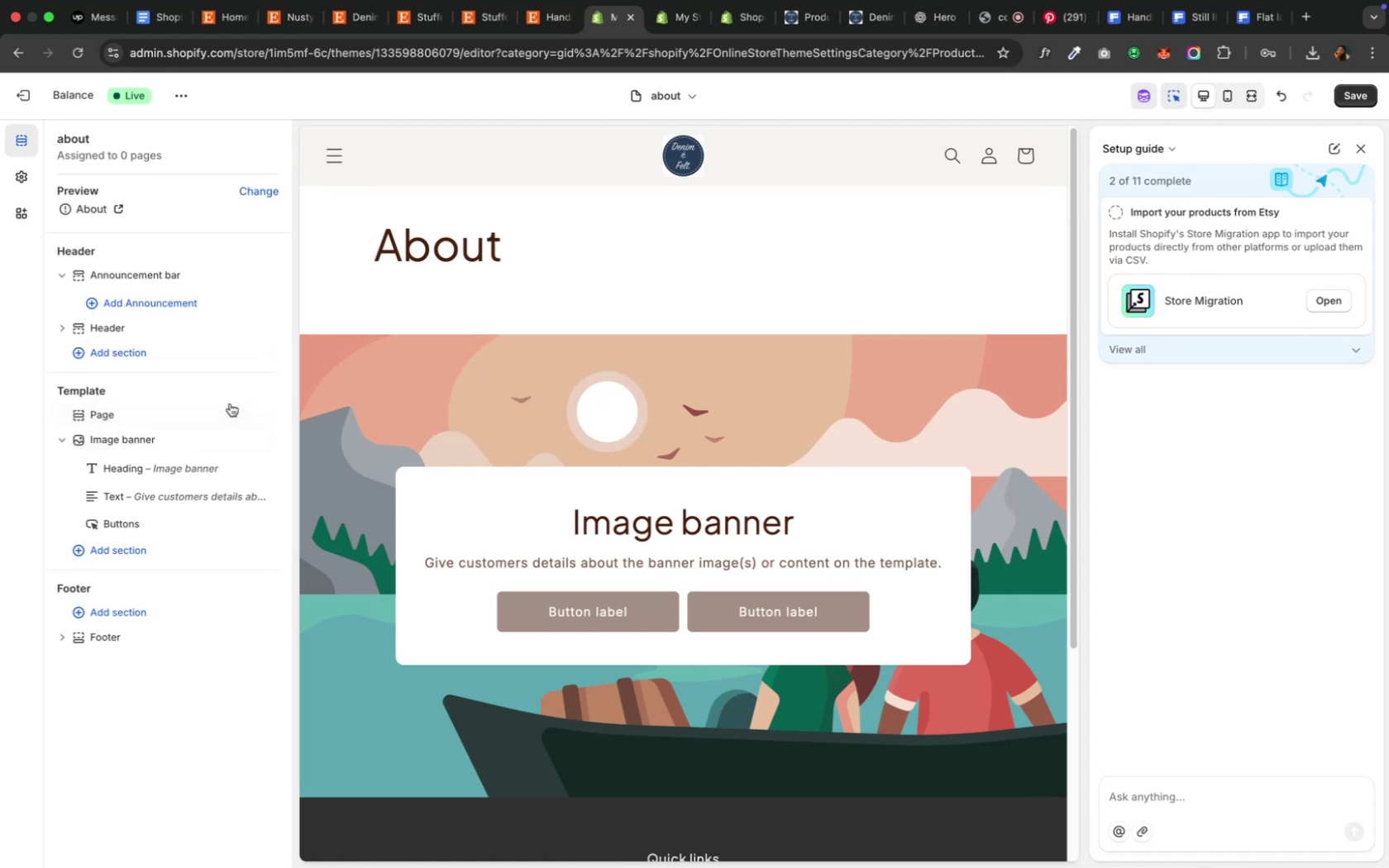 
left_click([251, 413])
 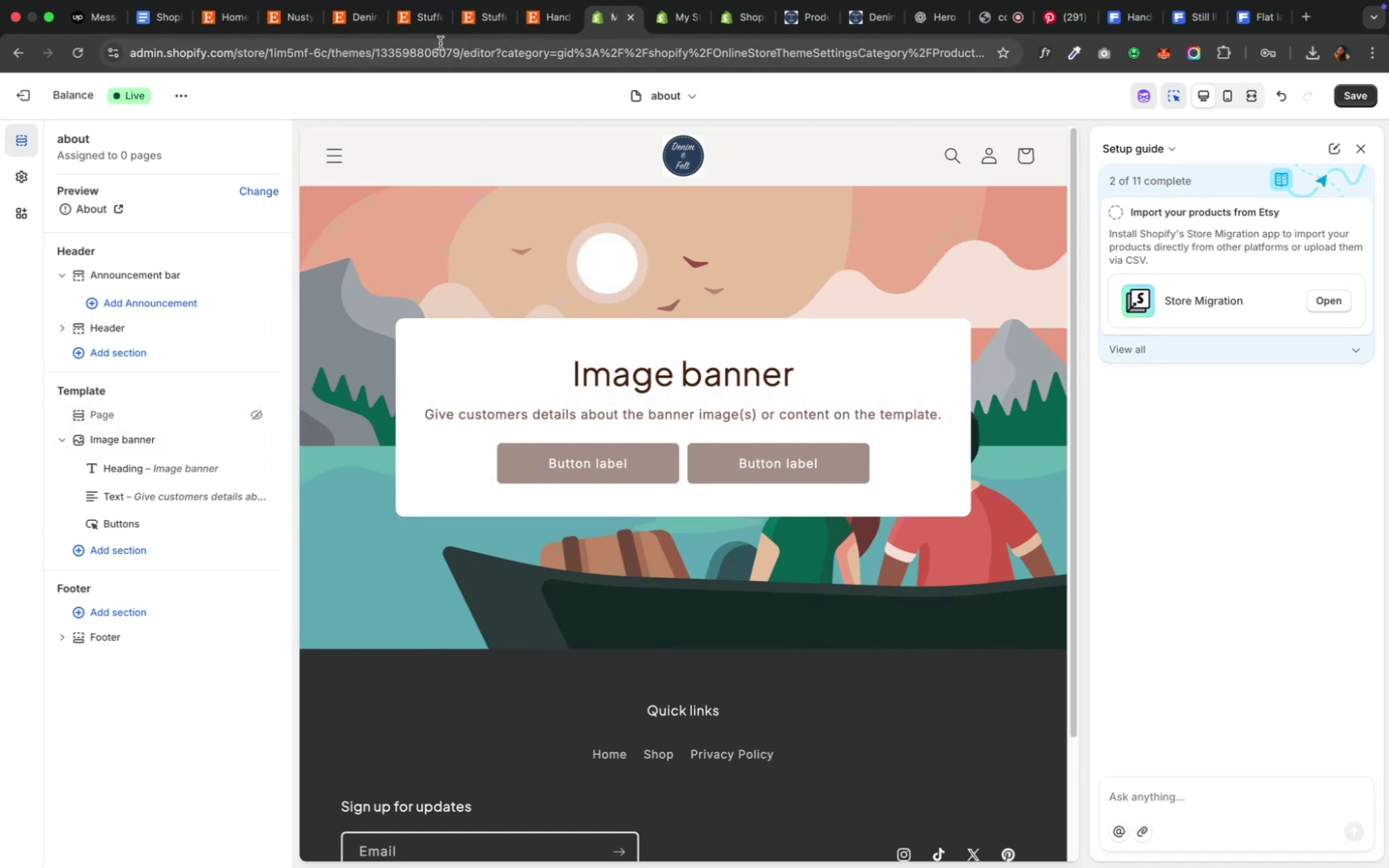 
wait(9.79)
 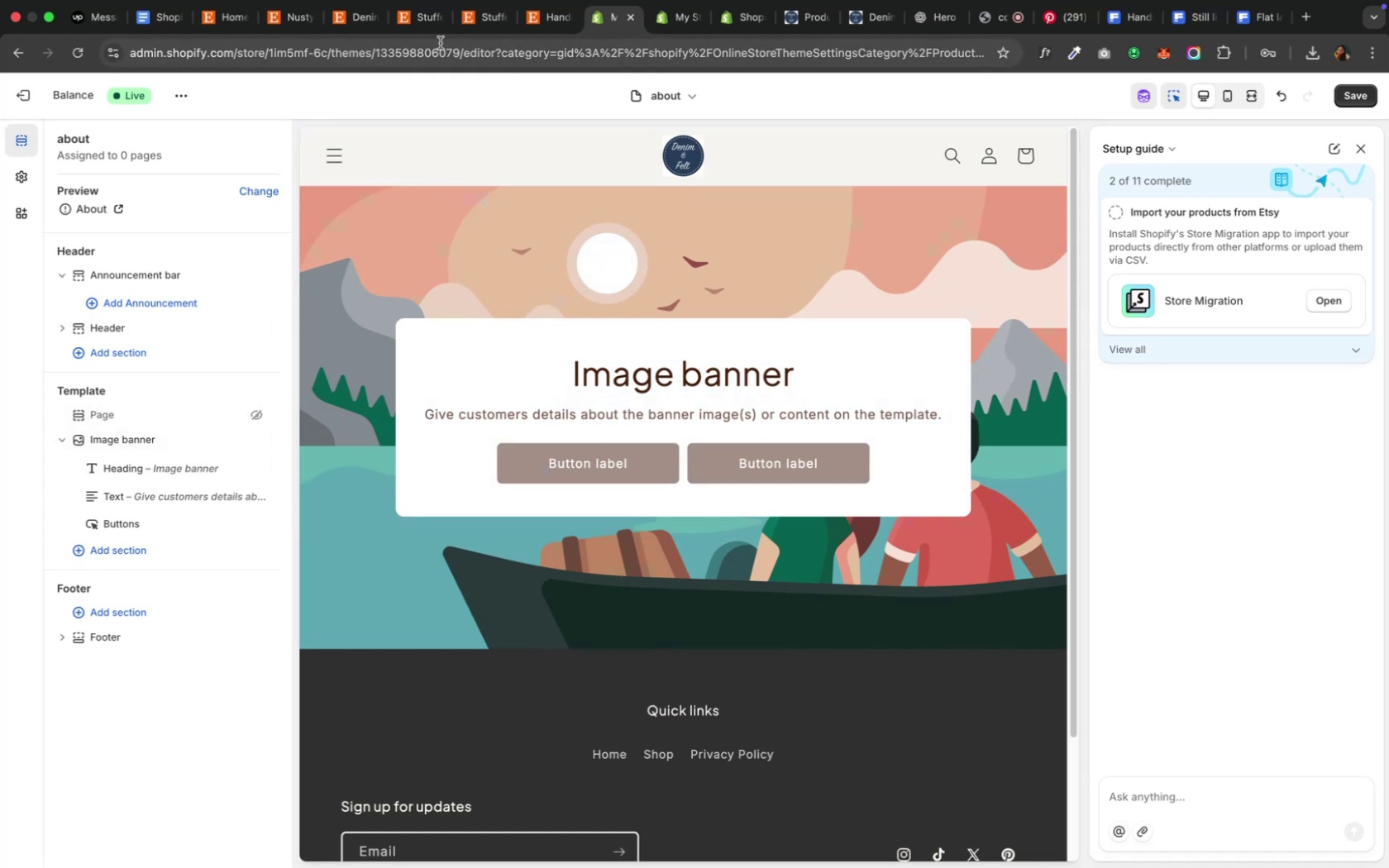 
left_click([144, 446])
 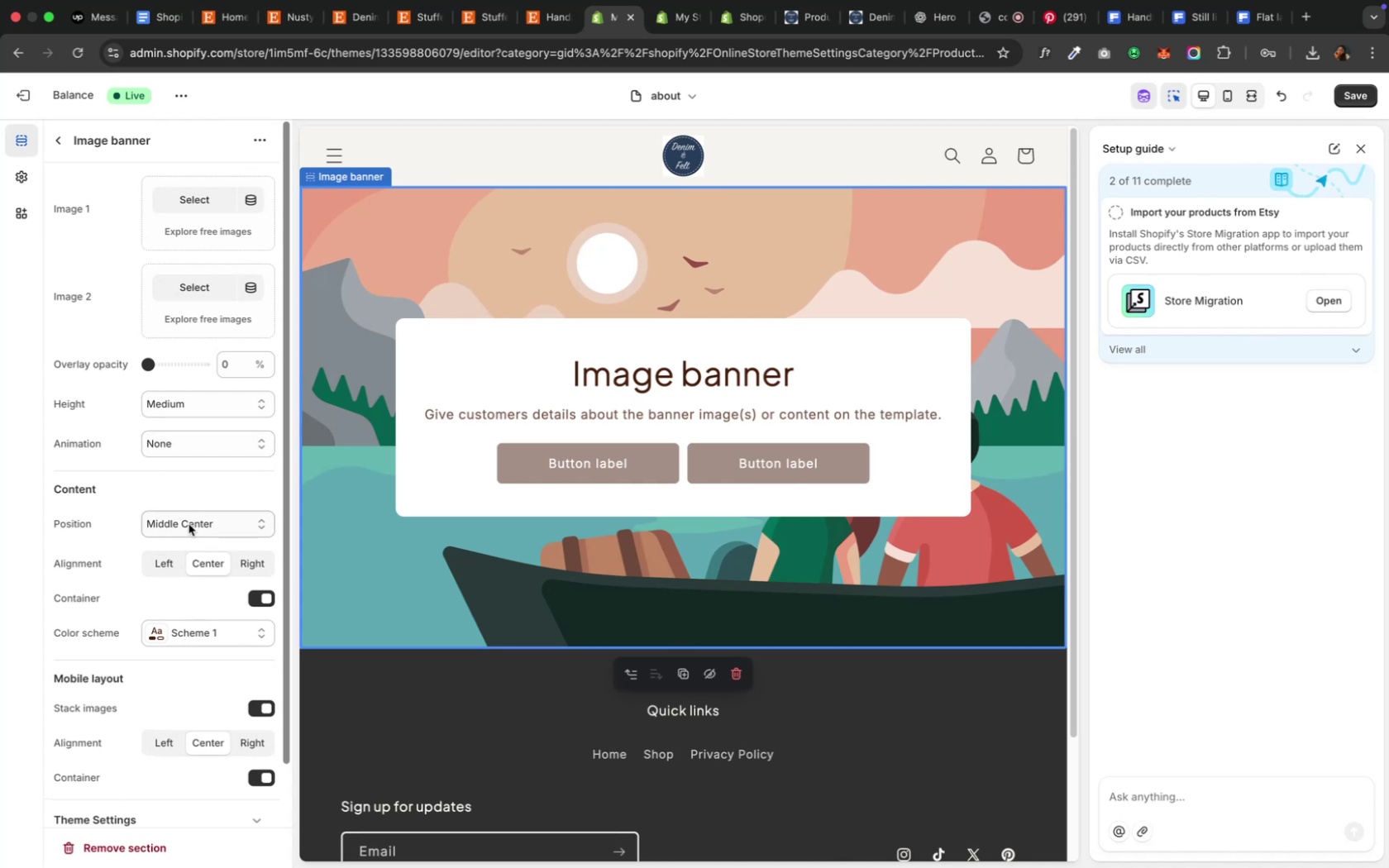 
wait(7.14)
 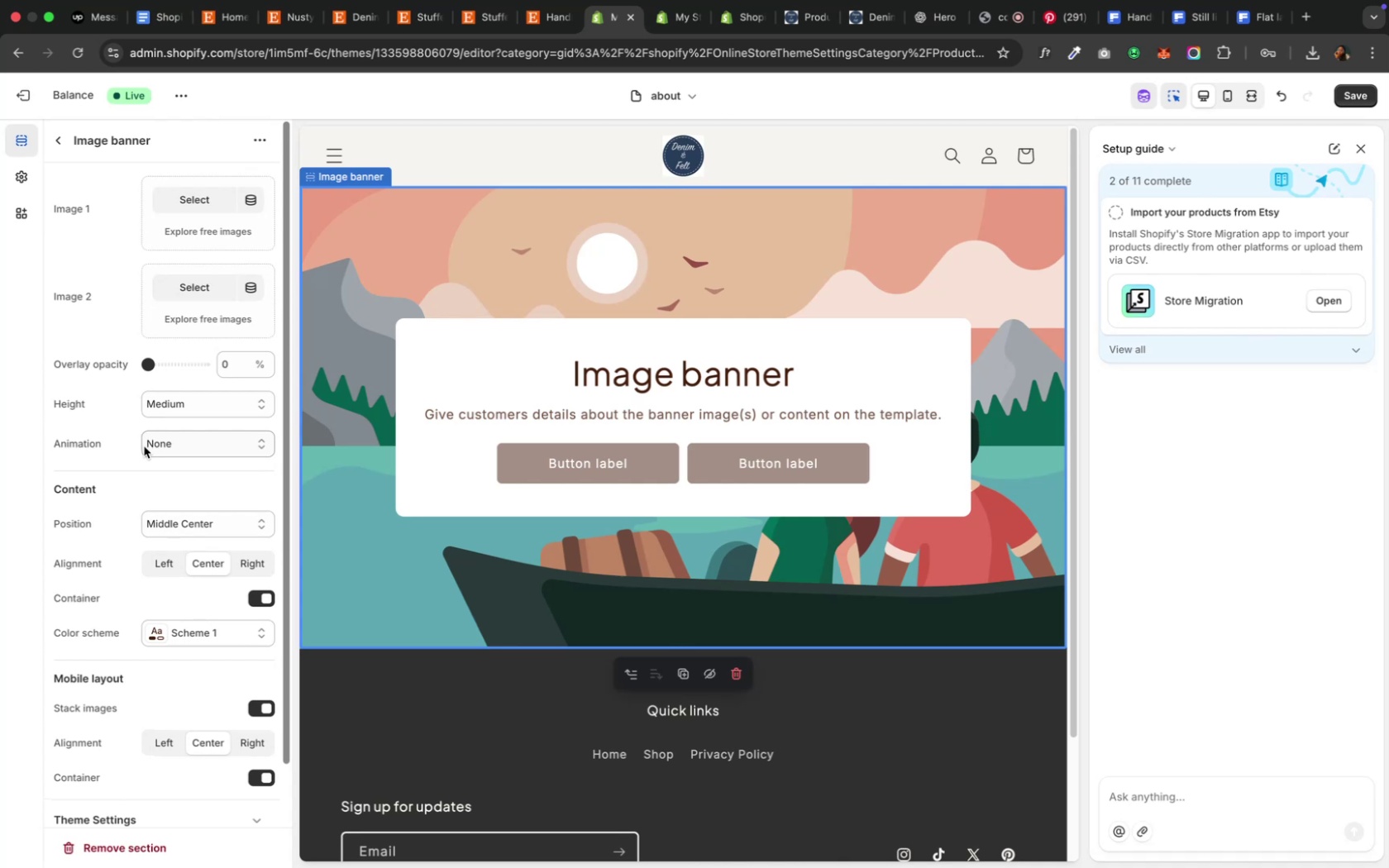 
left_click([161, 570])
 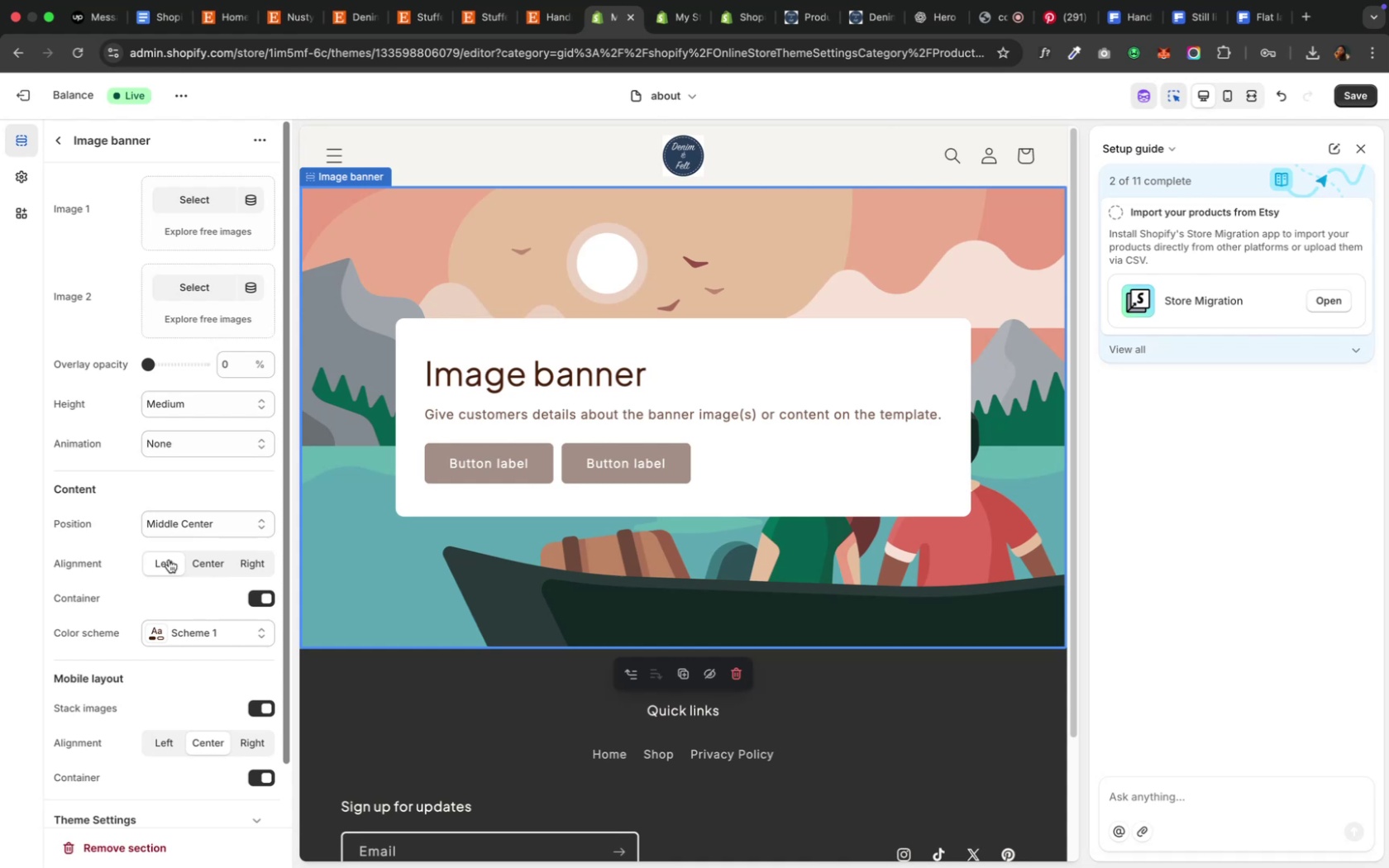 
wait(7.0)
 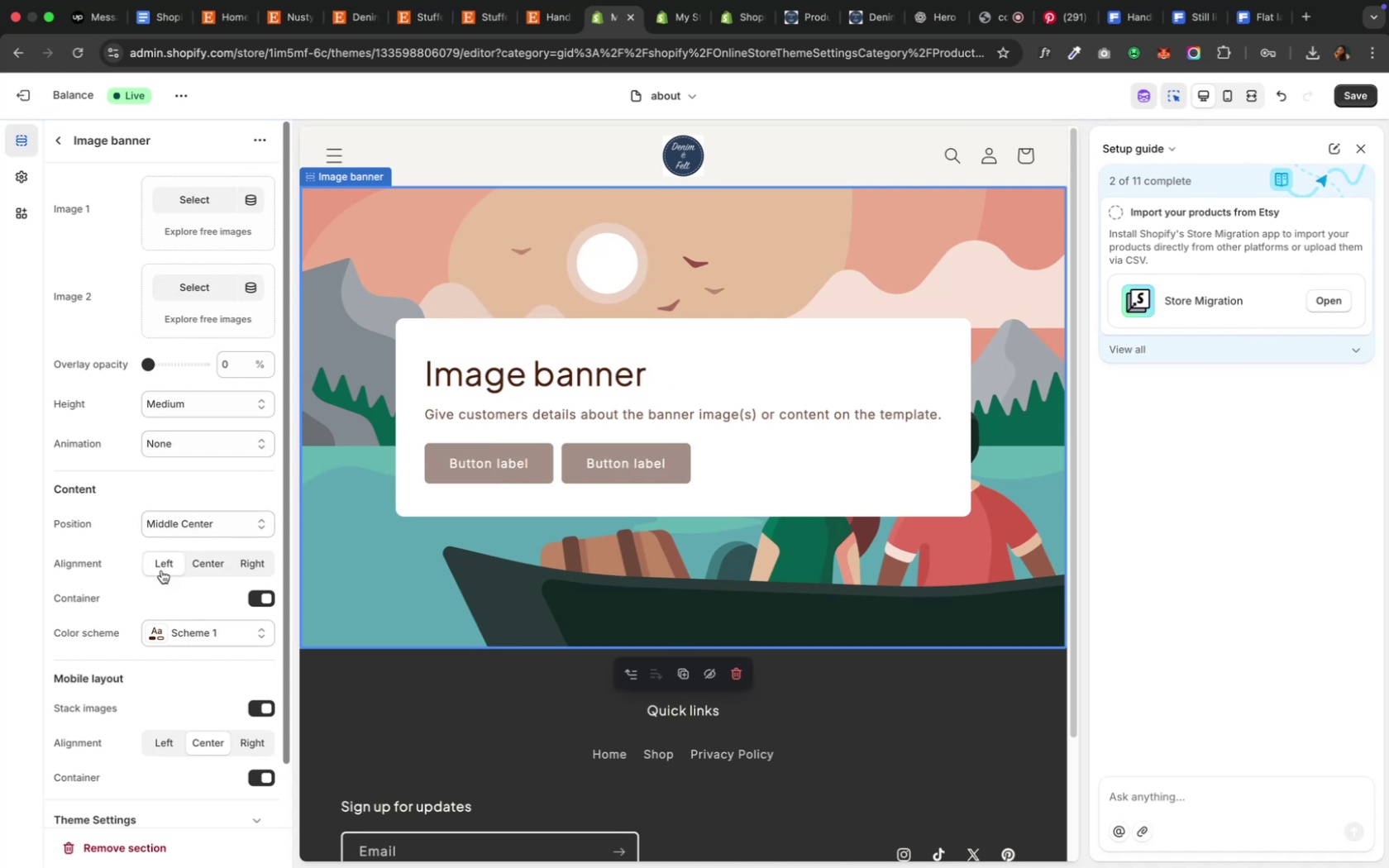 
scroll: coordinate [169, 560], scroll_direction: down, amount: 6.0
 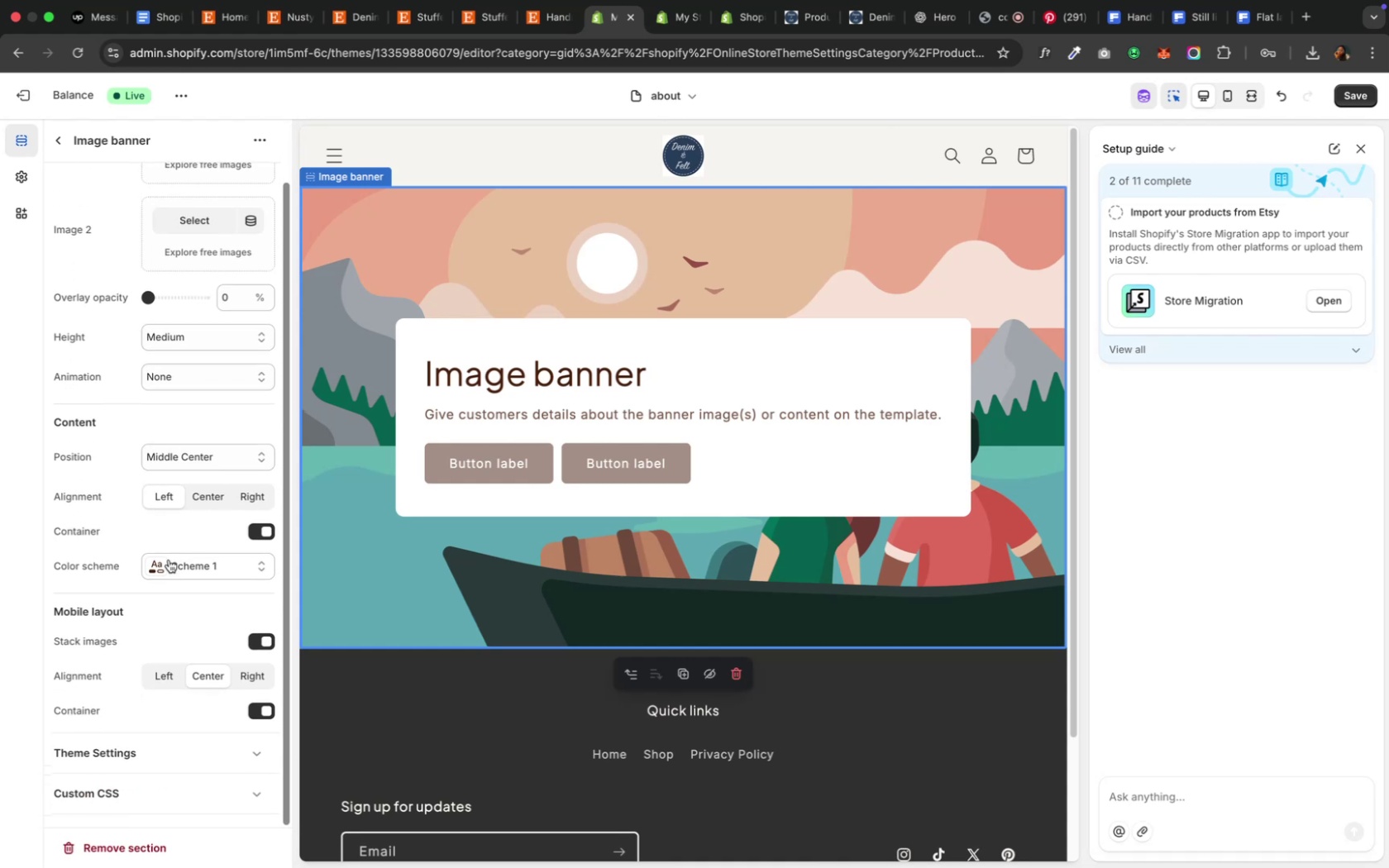 
scroll: coordinate [169, 560], scroll_direction: up, amount: 4.0
 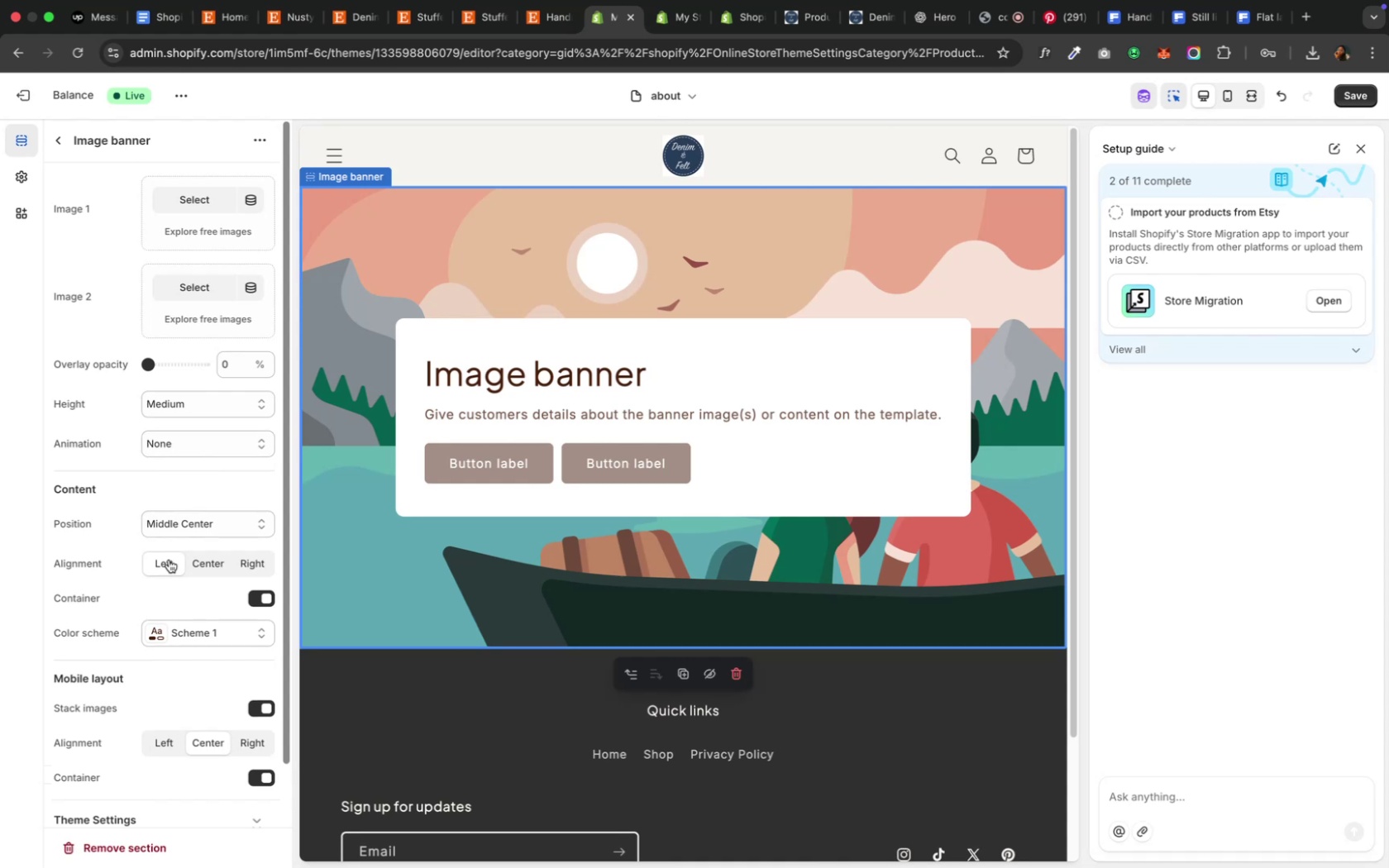 
wait(6.63)
 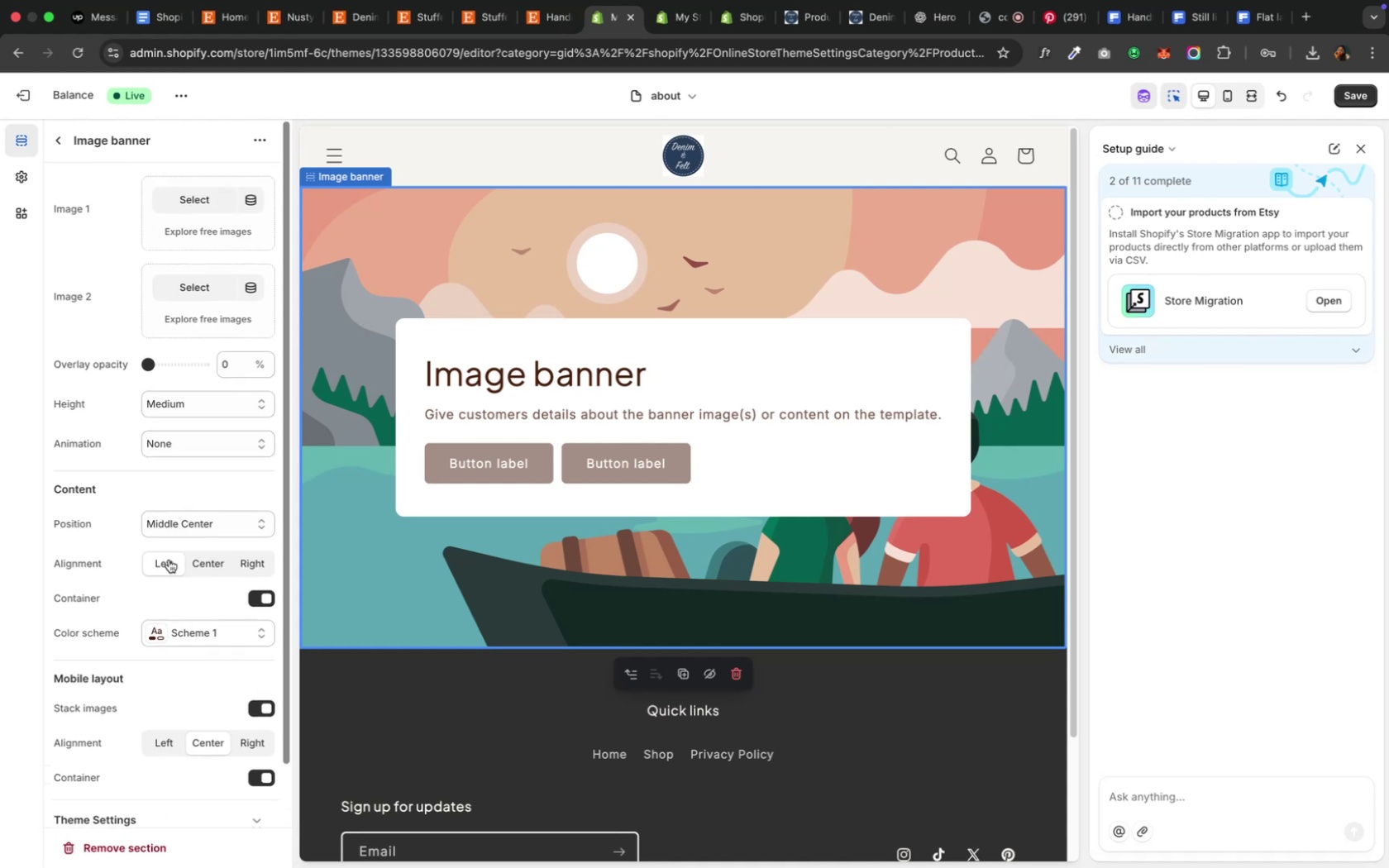 
left_click([252, 600])
 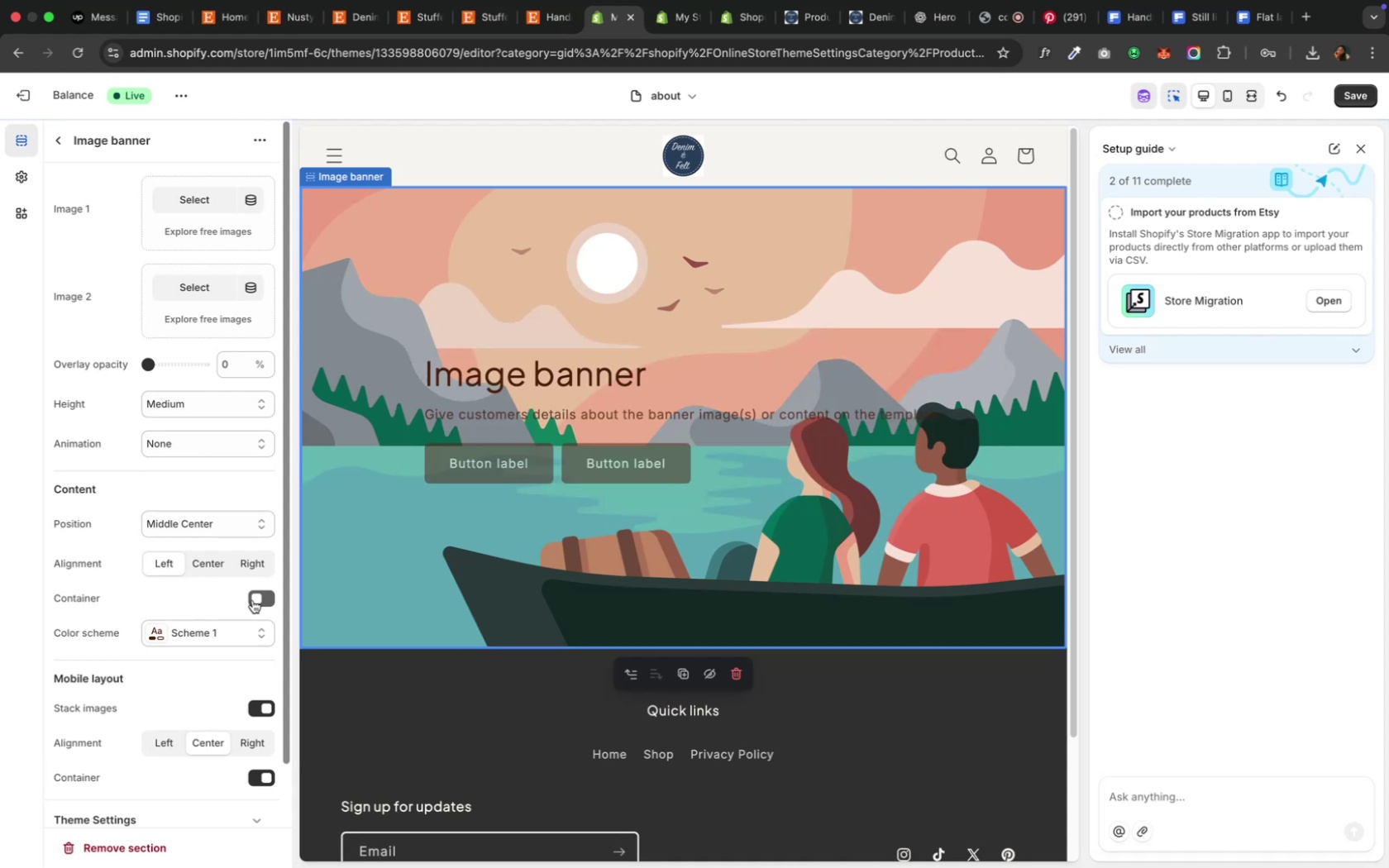 
wait(8.52)
 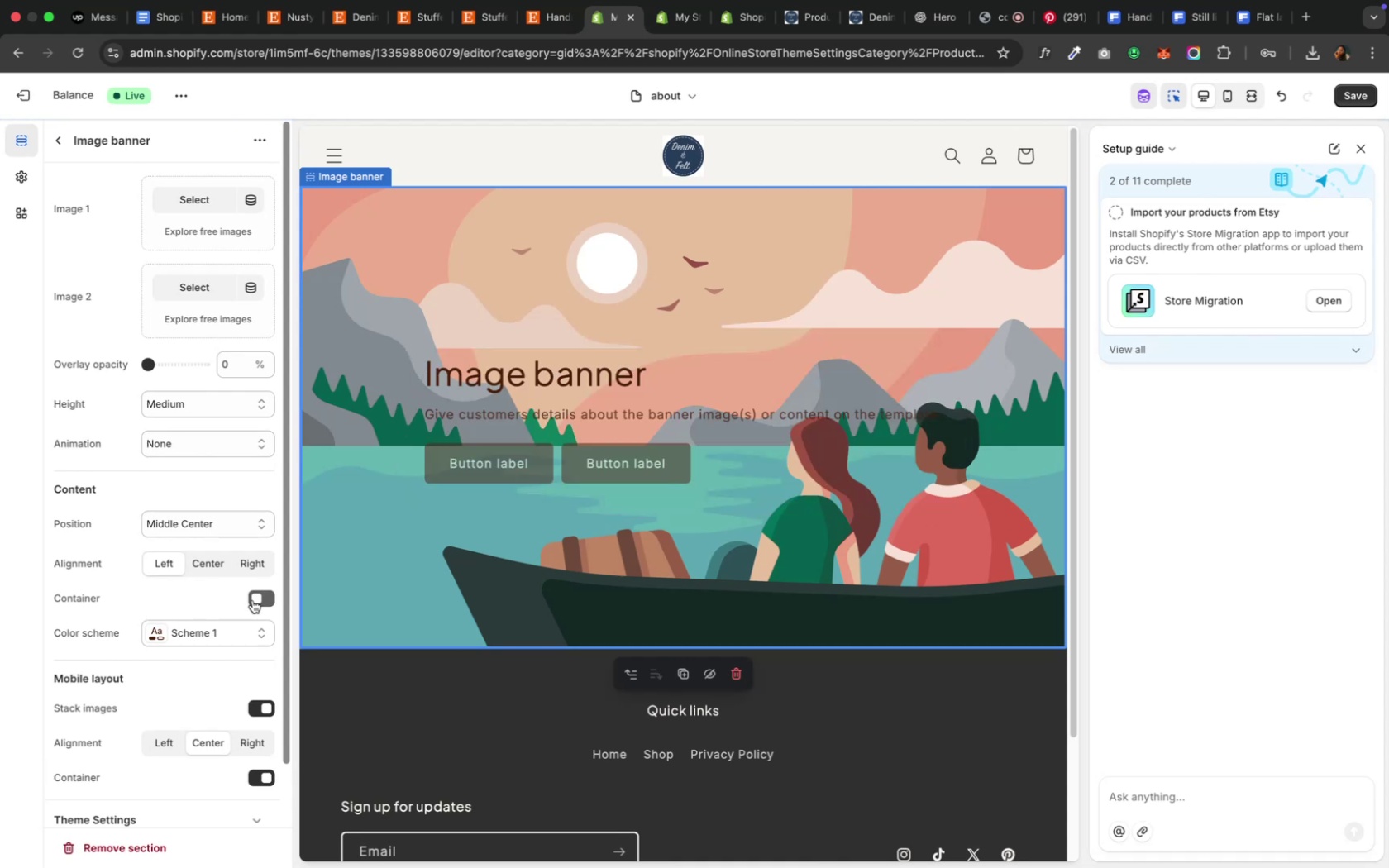 
left_click([665, 11])
 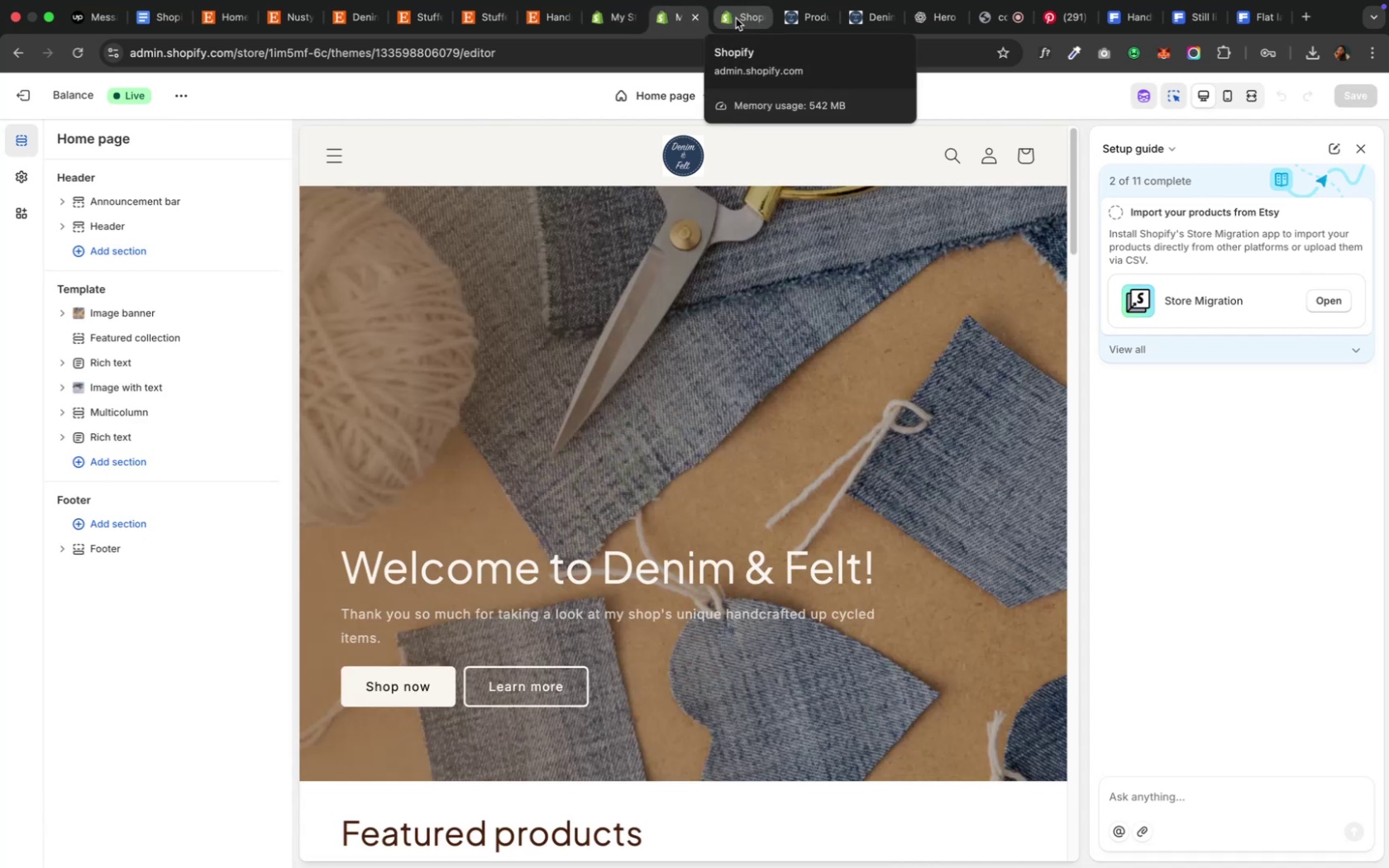 
left_click([734, 18])
 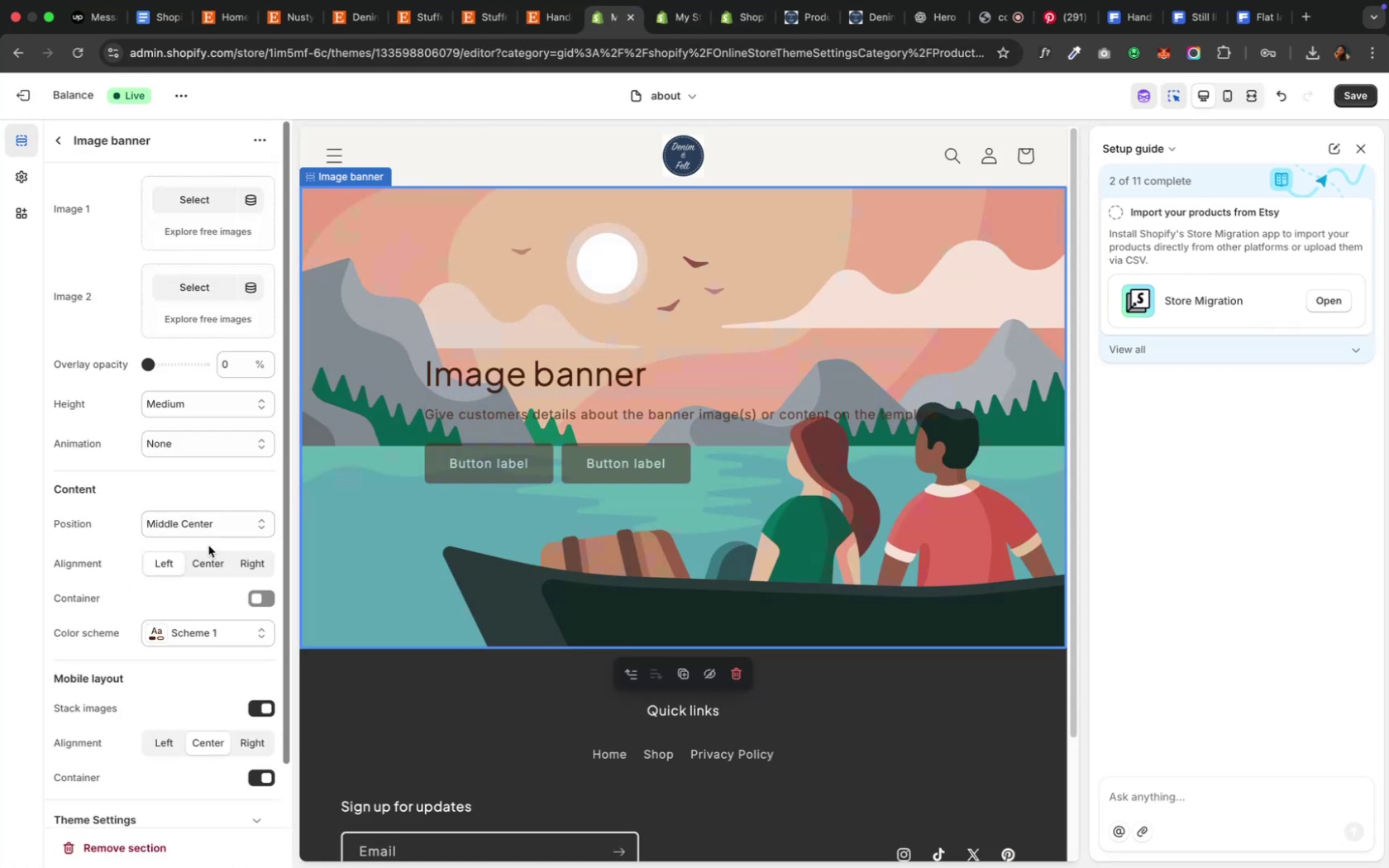 
wait(9.9)
 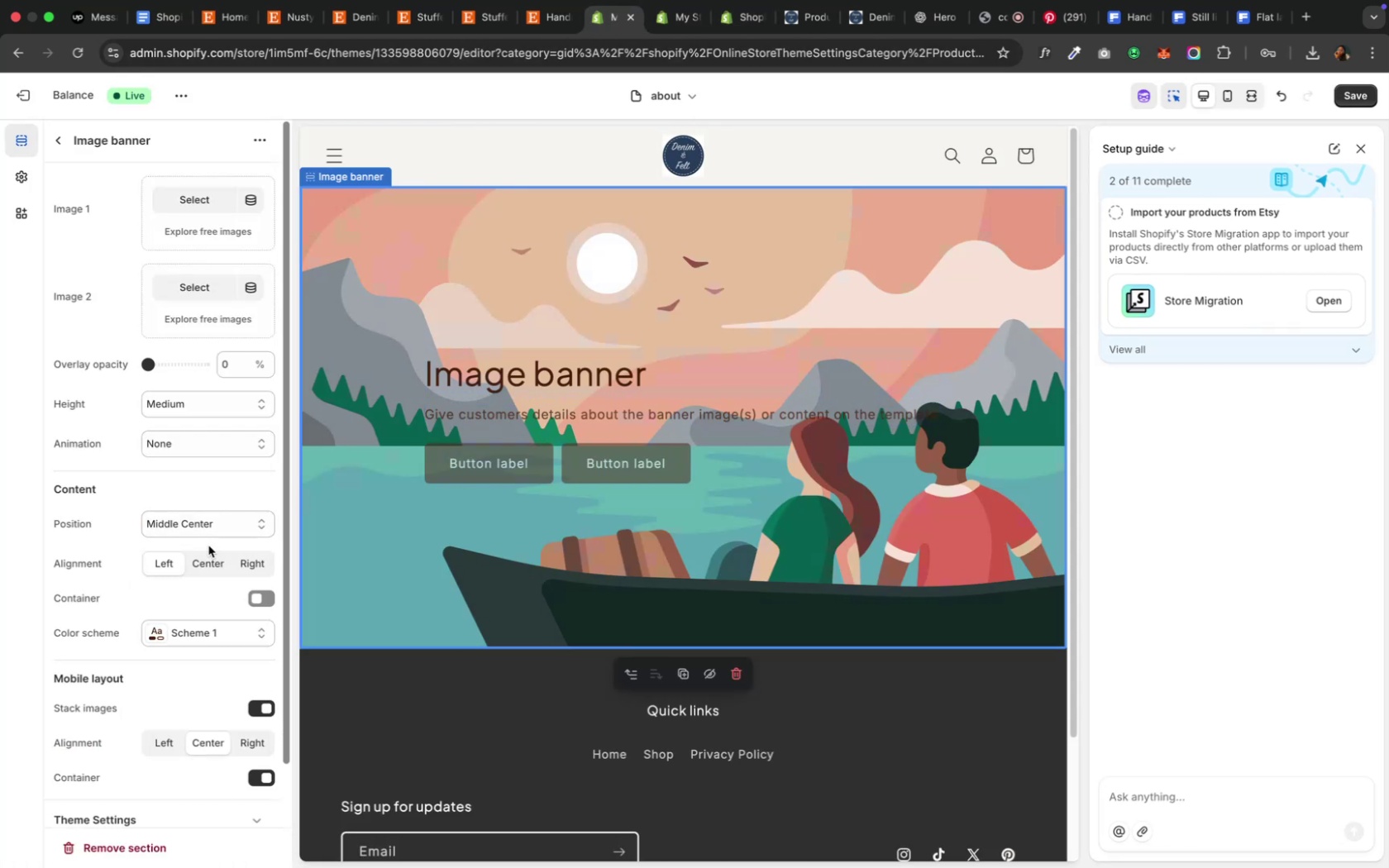 
left_click([202, 532])
 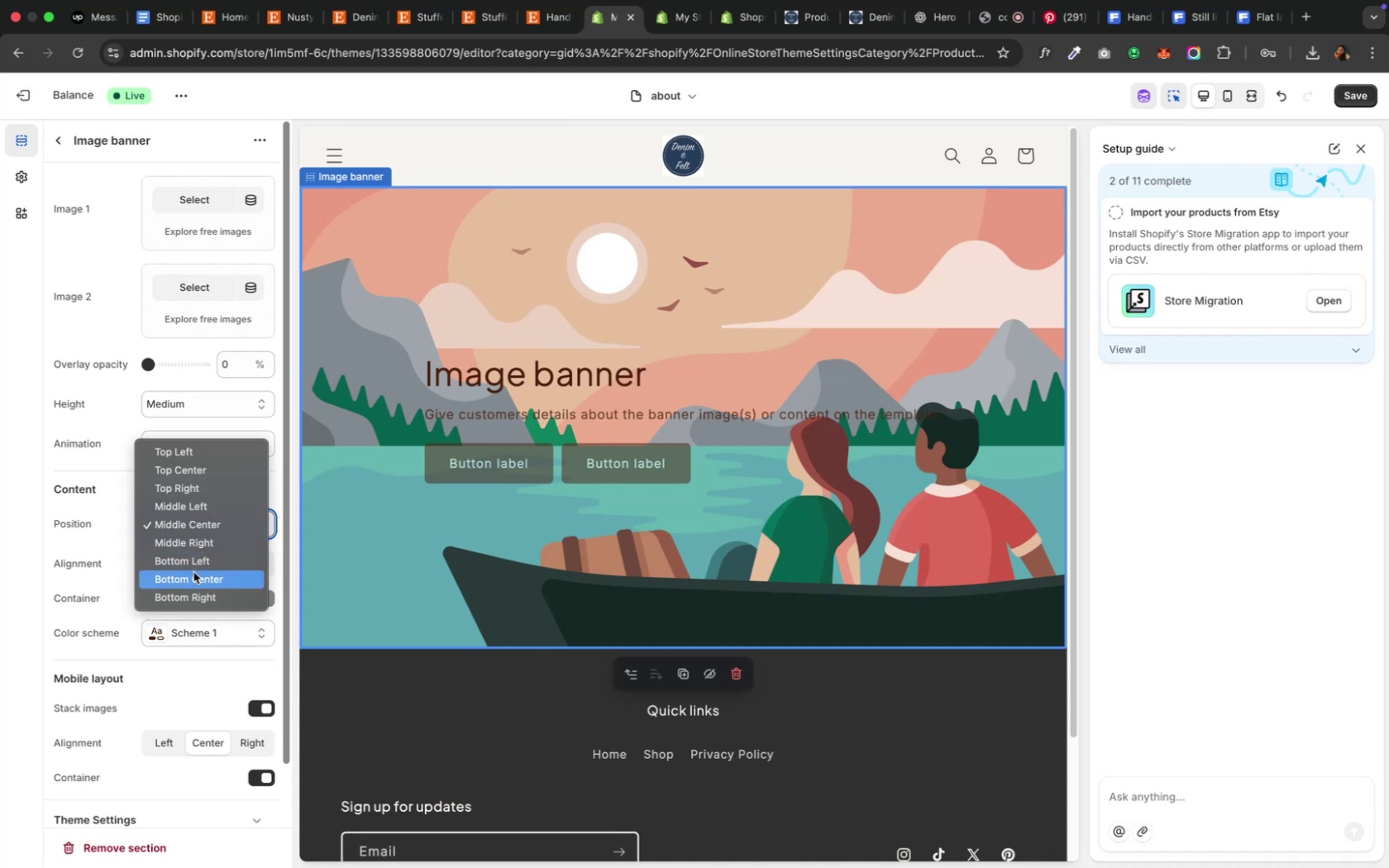 
wait(10.79)
 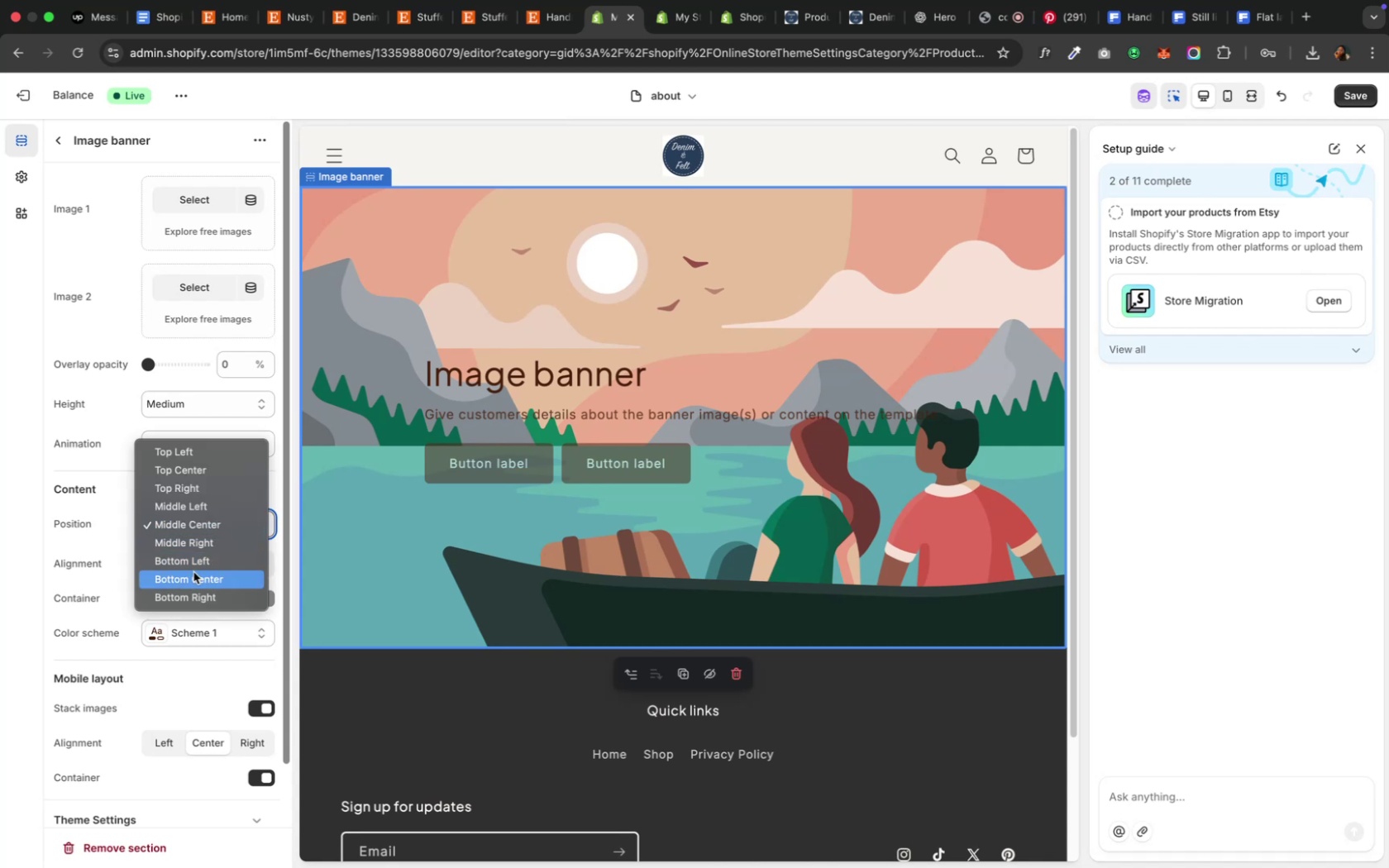 
left_click([184, 548])
 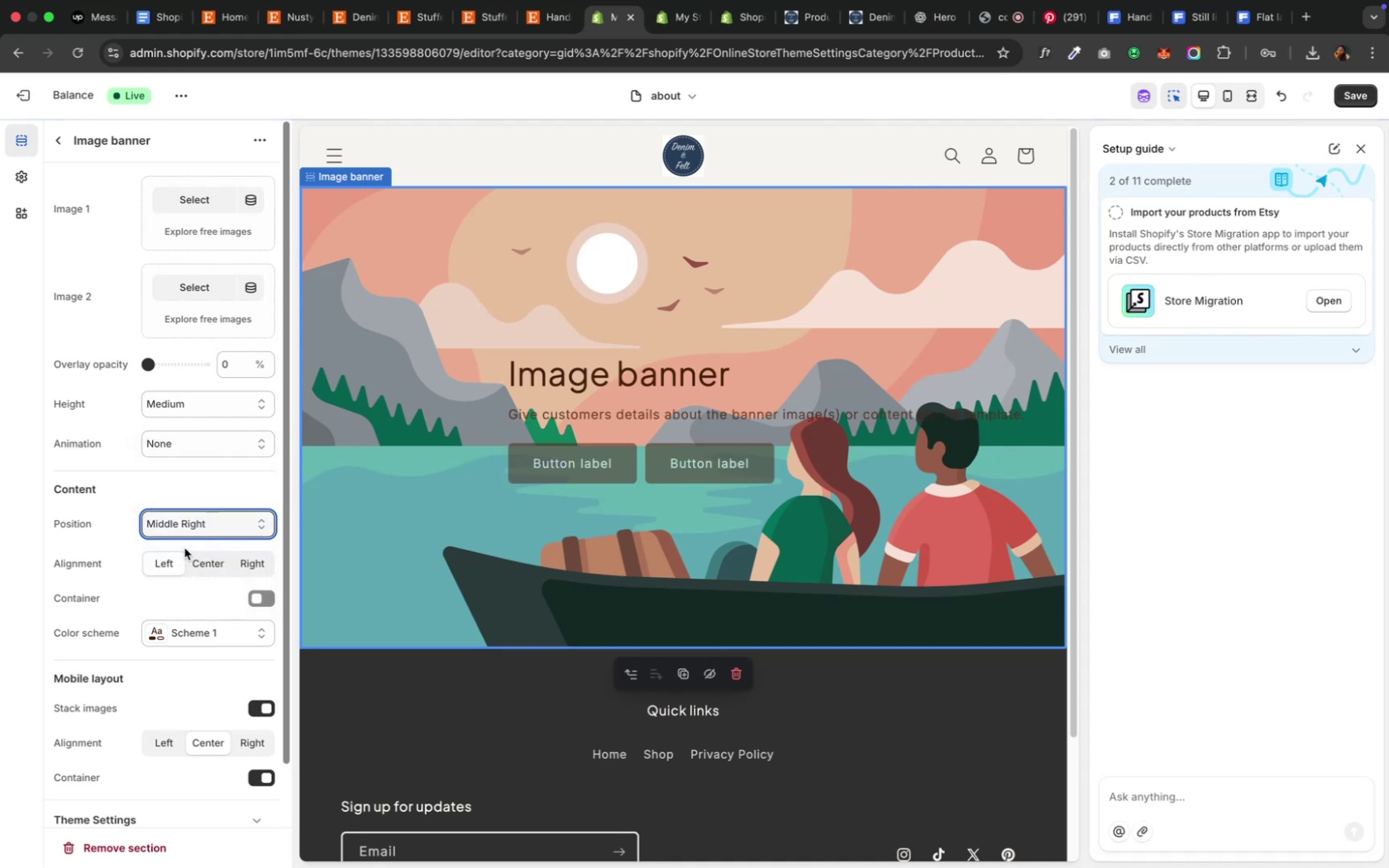 
left_click([193, 532])
 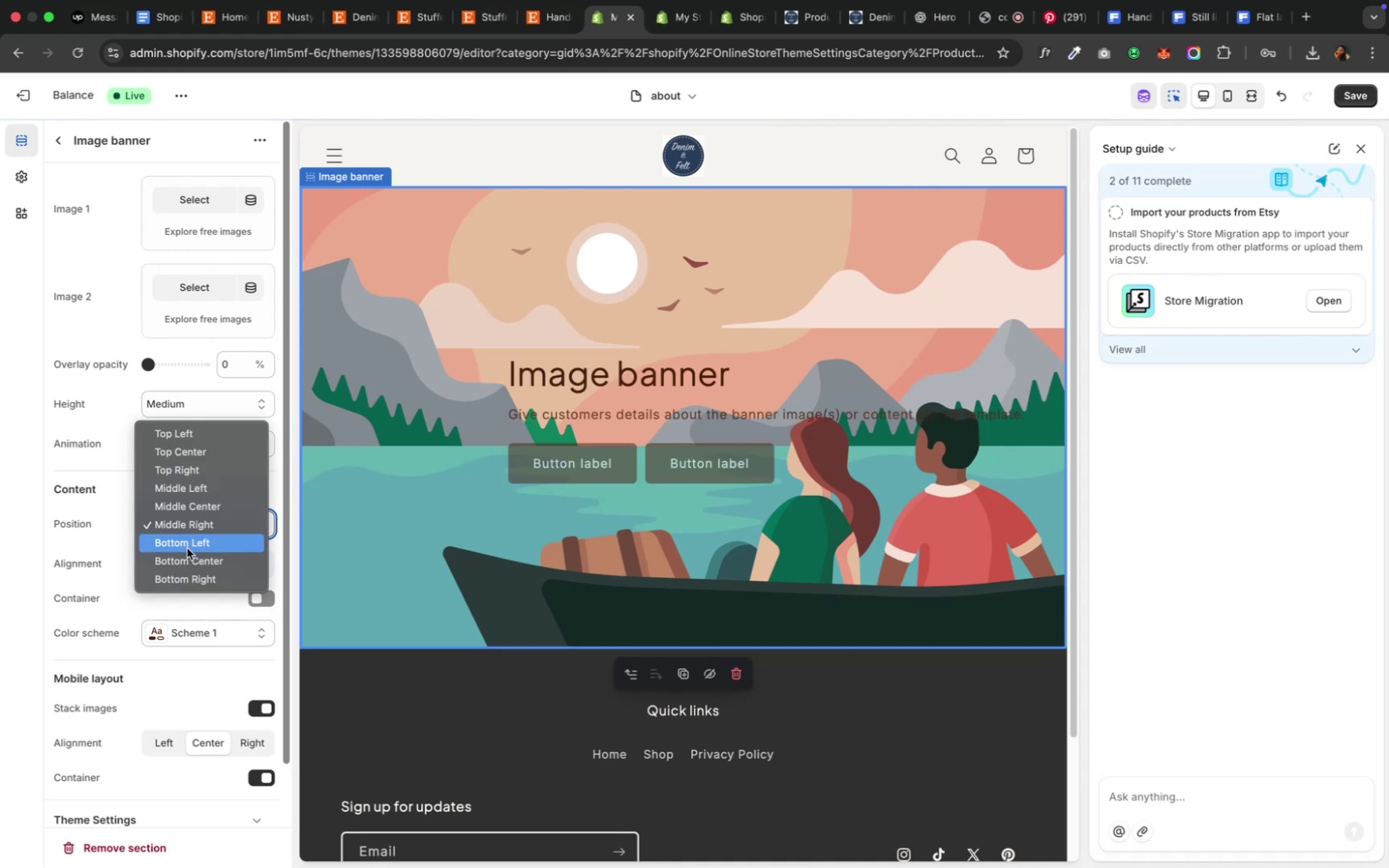 
left_click([185, 538])
 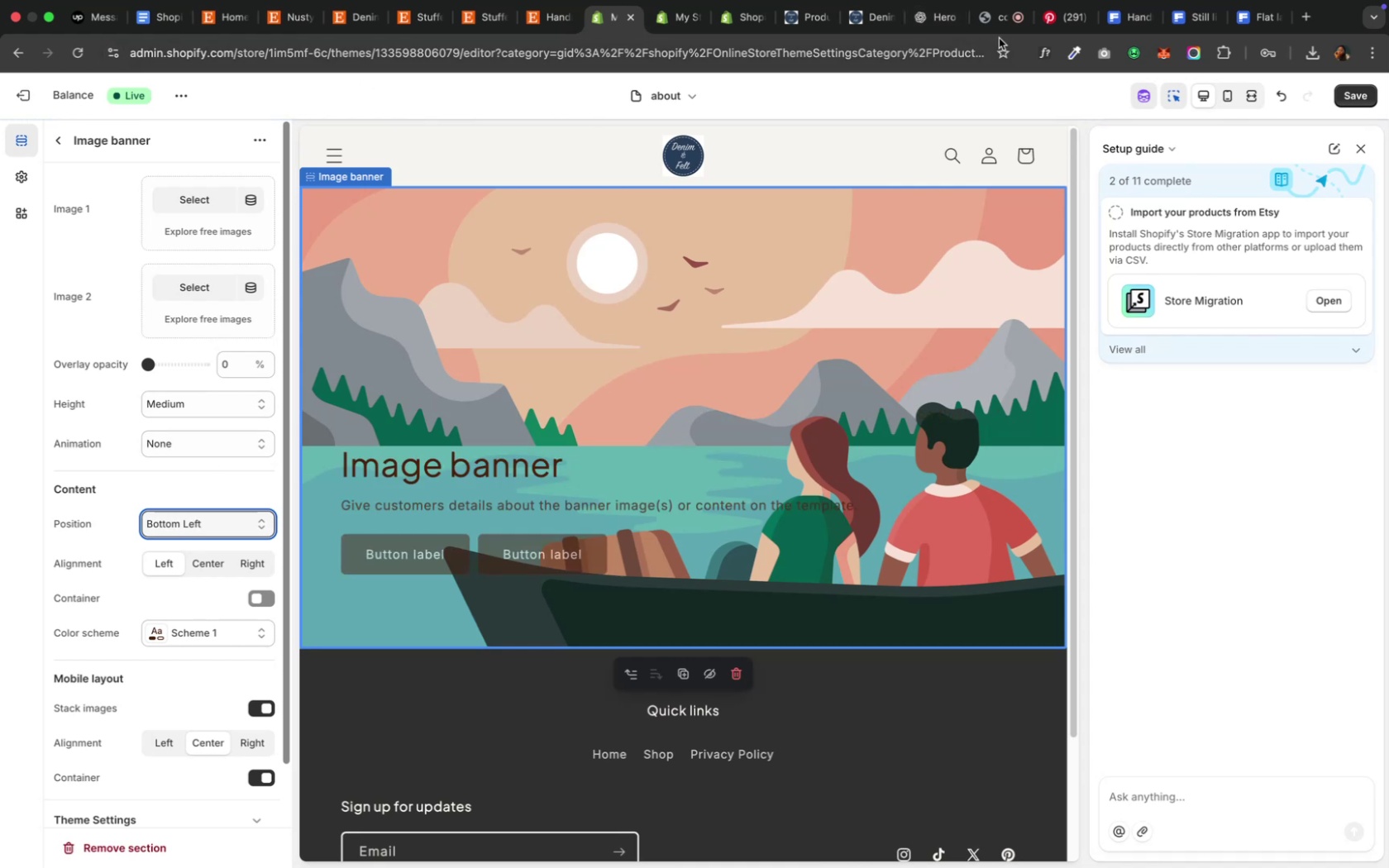 
wait(5.87)
 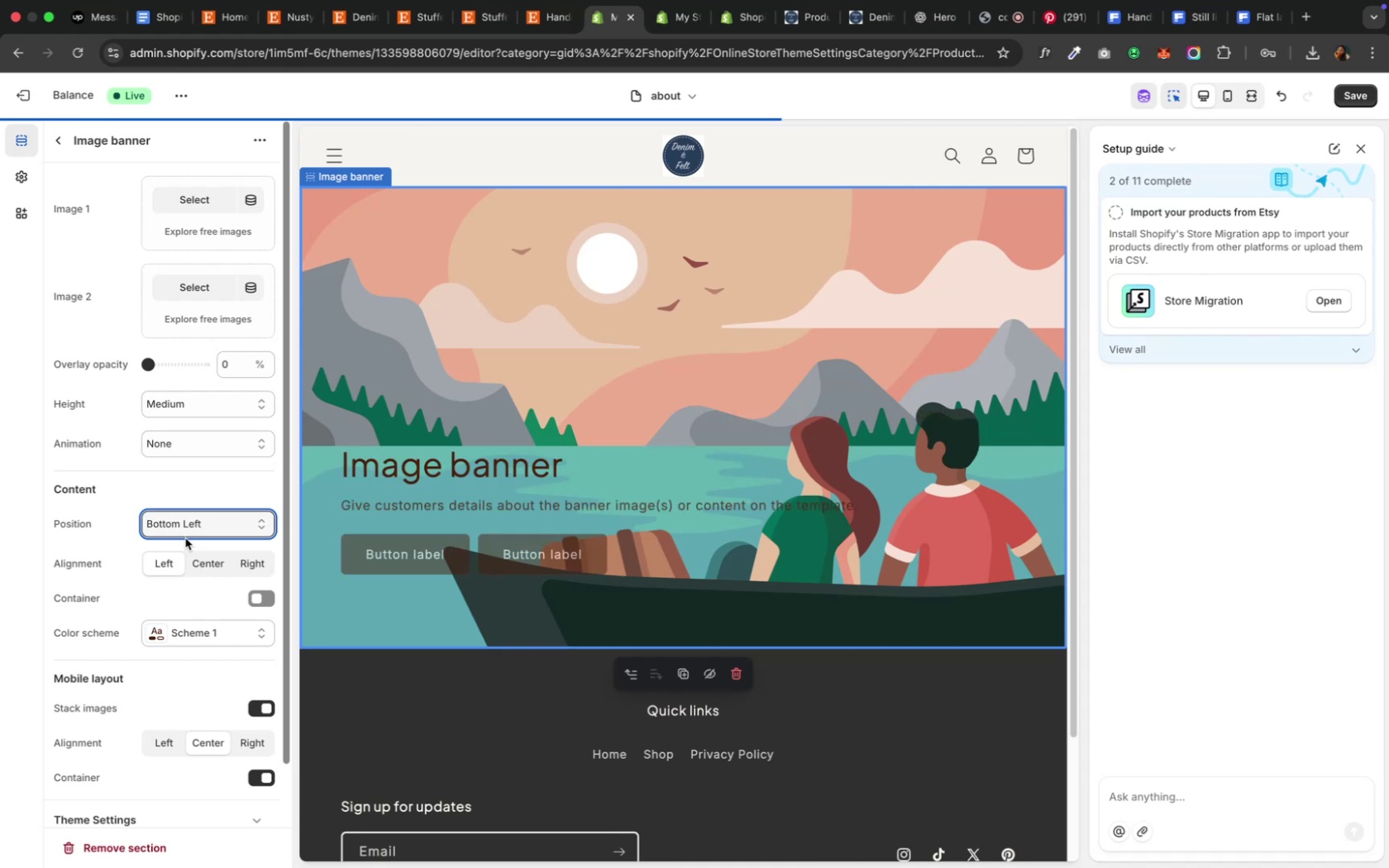 
mouse_move([548, 28])
 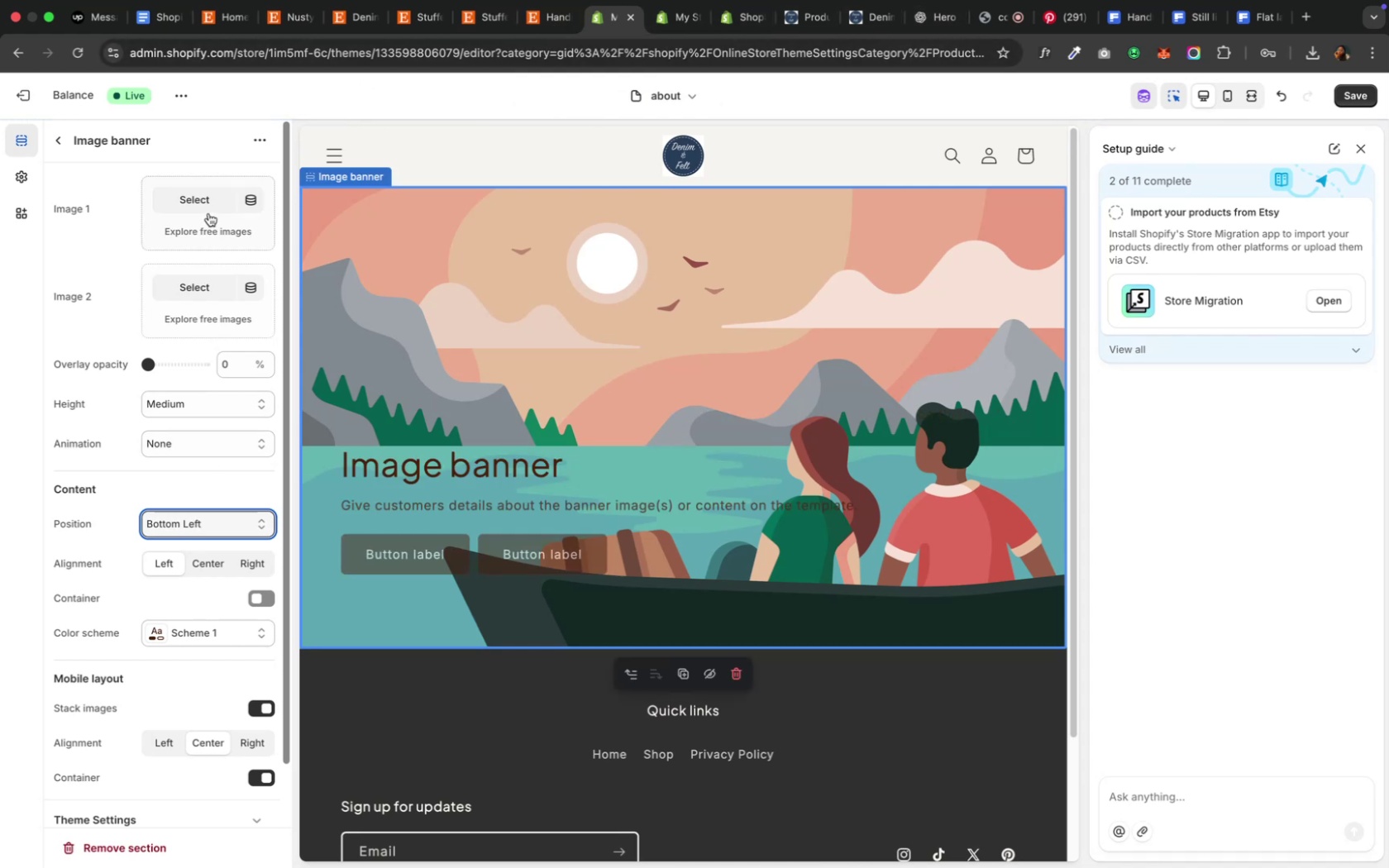 
left_click([207, 203])
 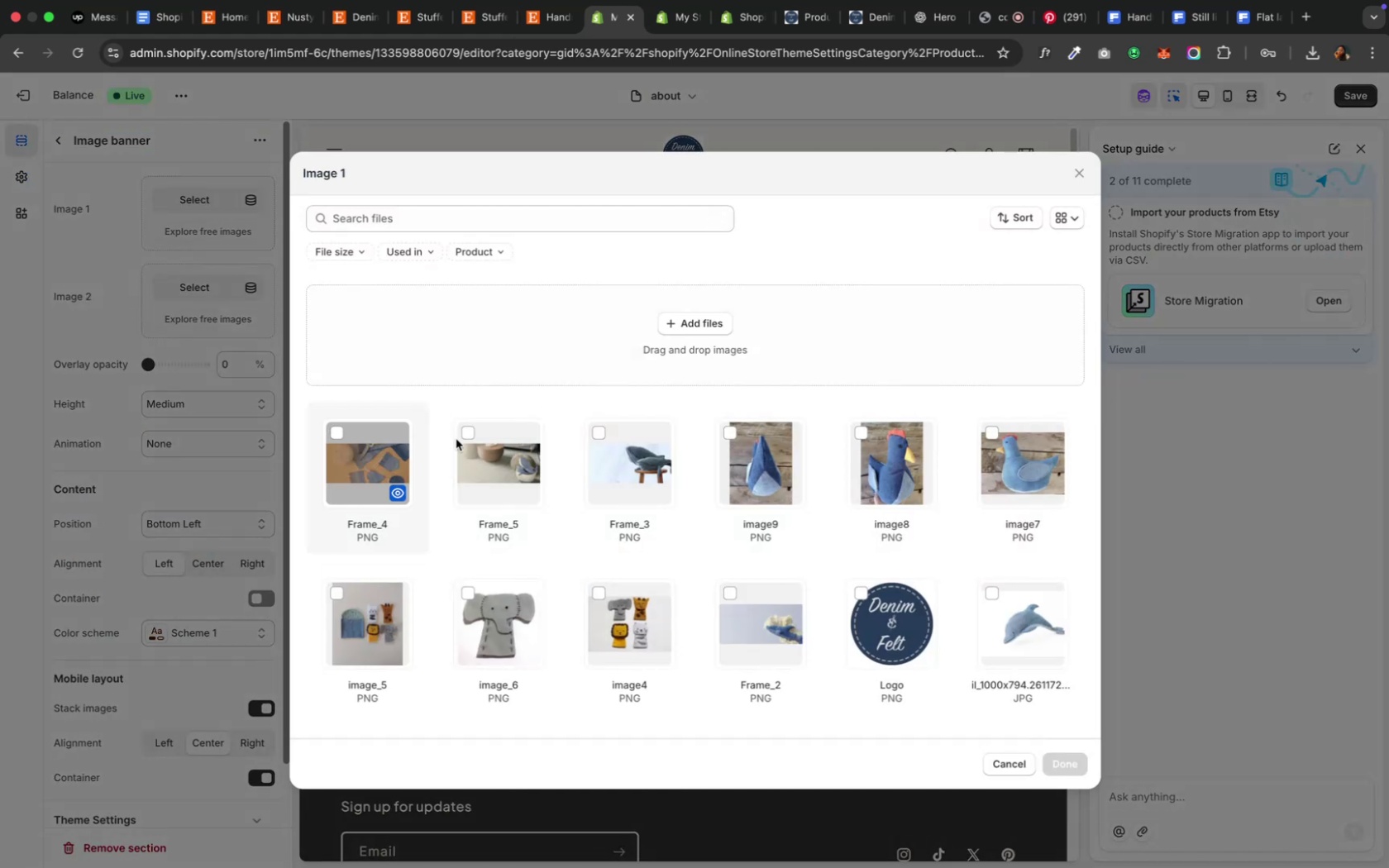 
left_click([485, 439])
 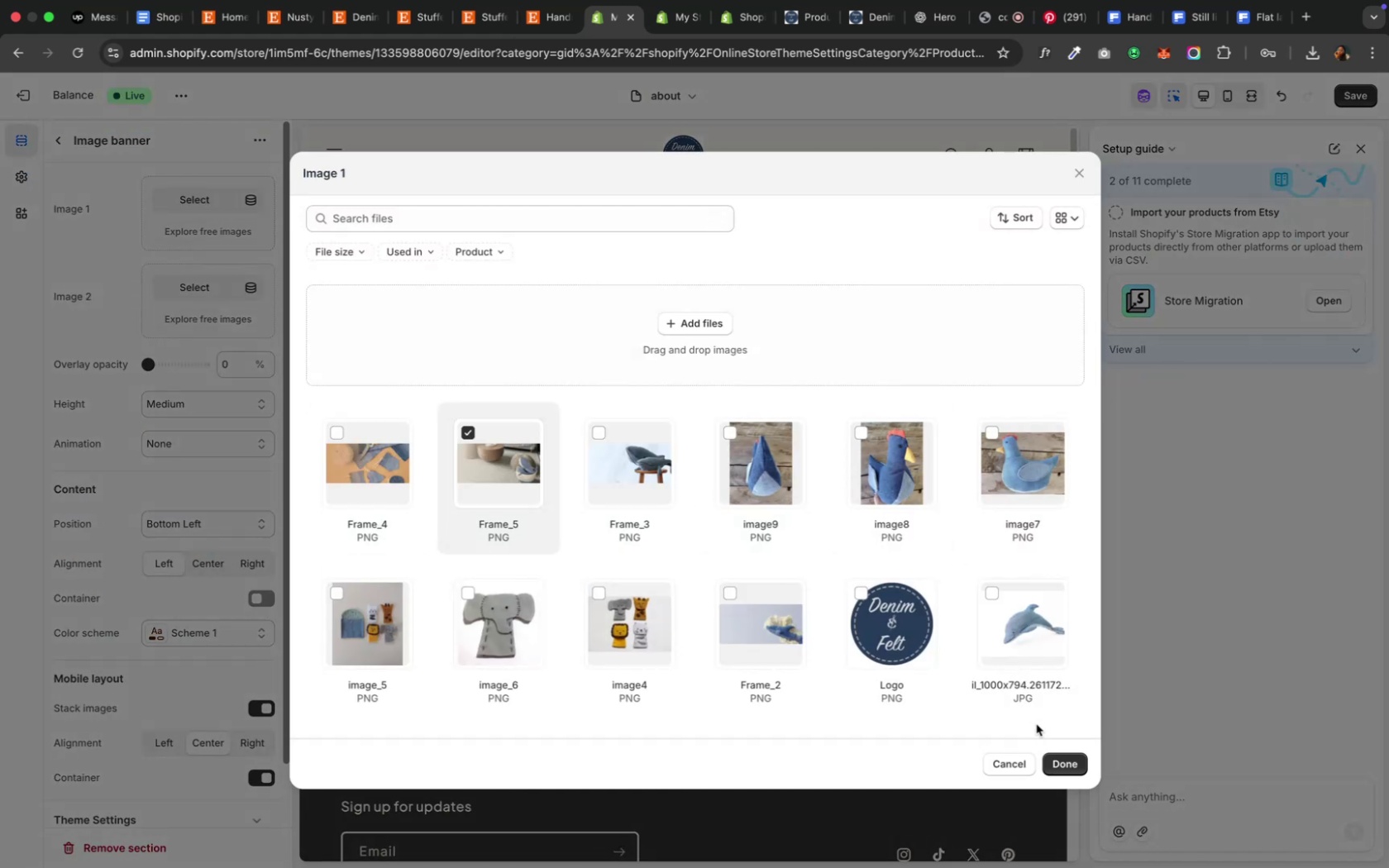 
left_click([1061, 761])
 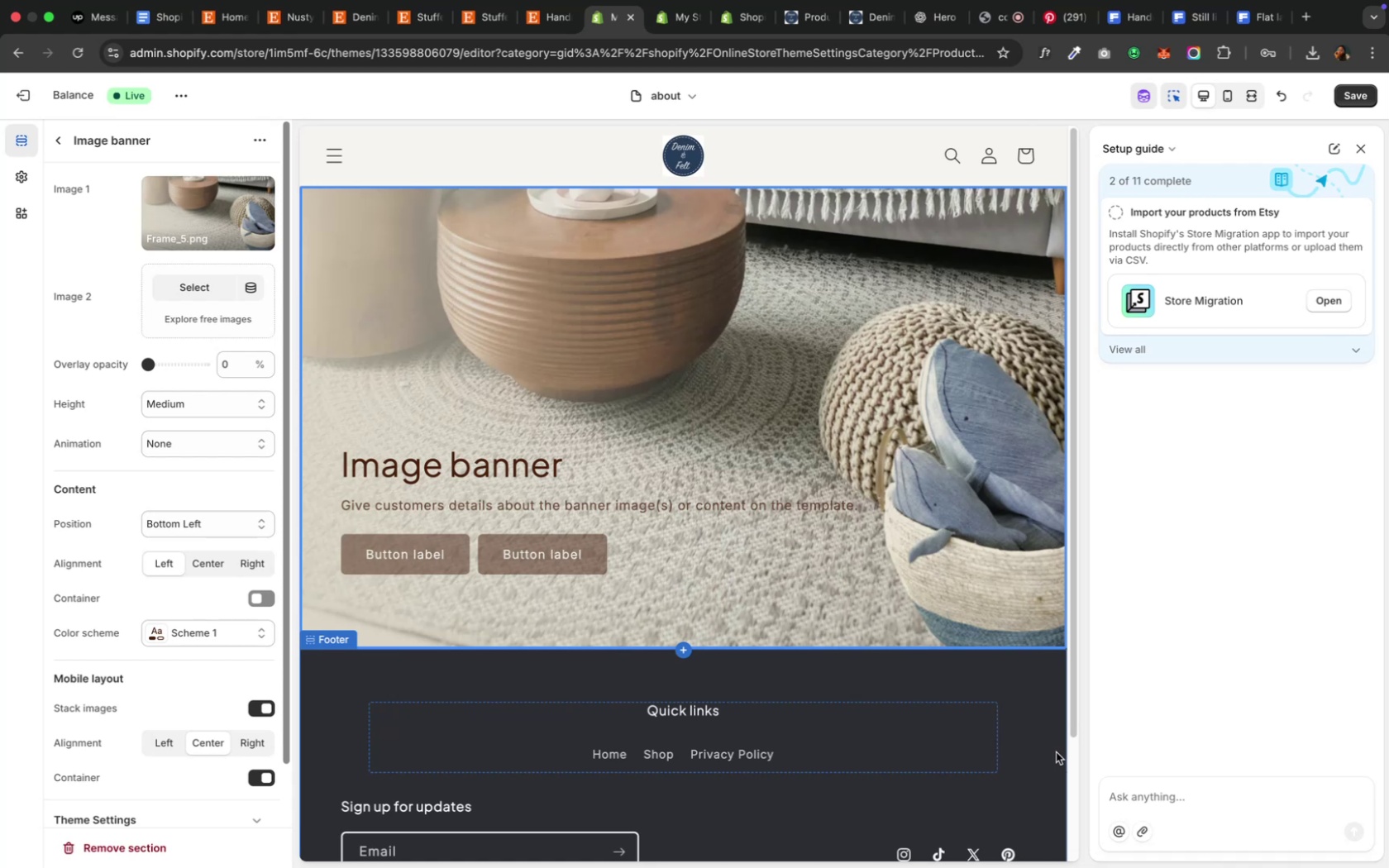 
wait(21.95)
 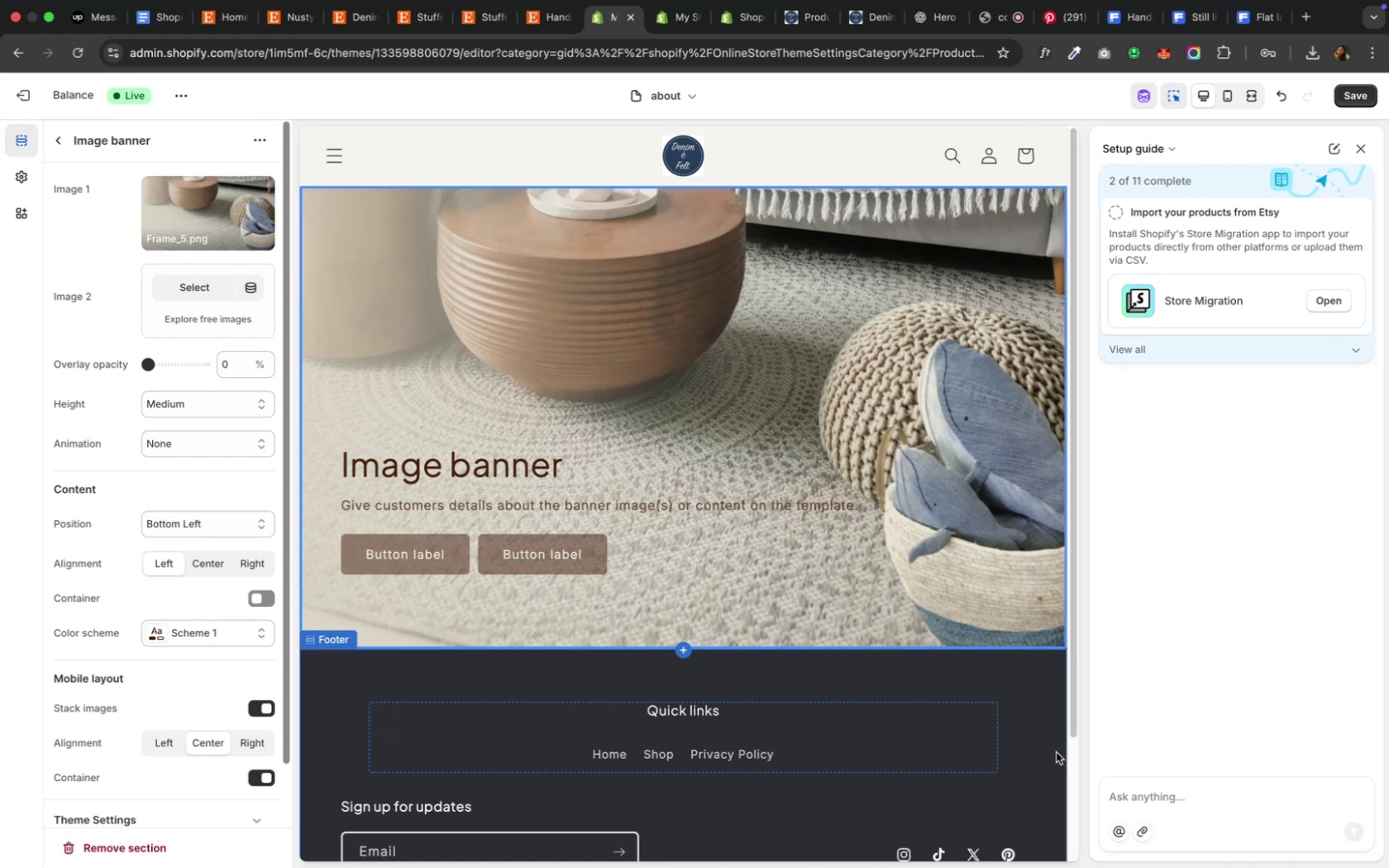 
left_click([662, 12])
 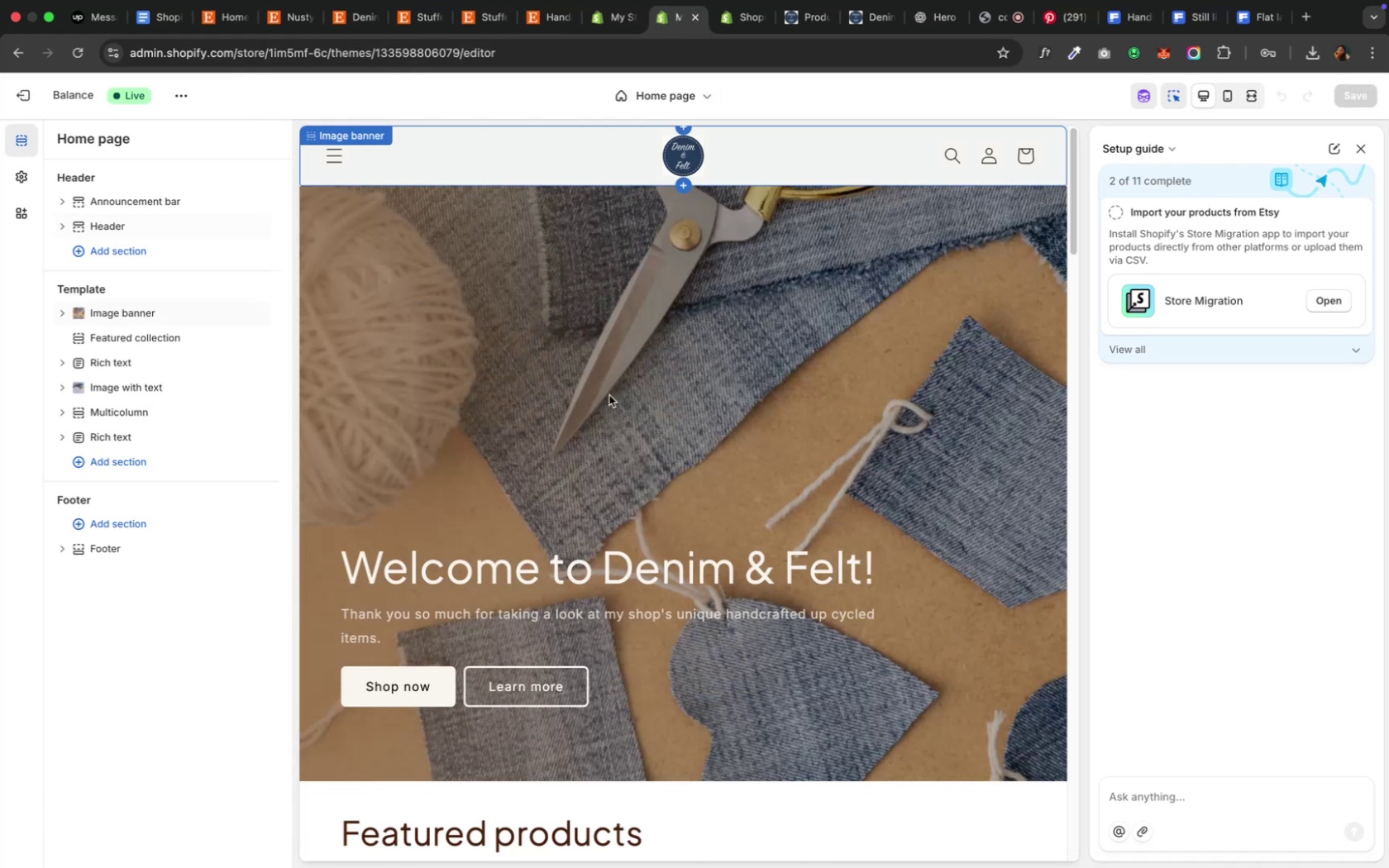 
left_click([591, 571])
 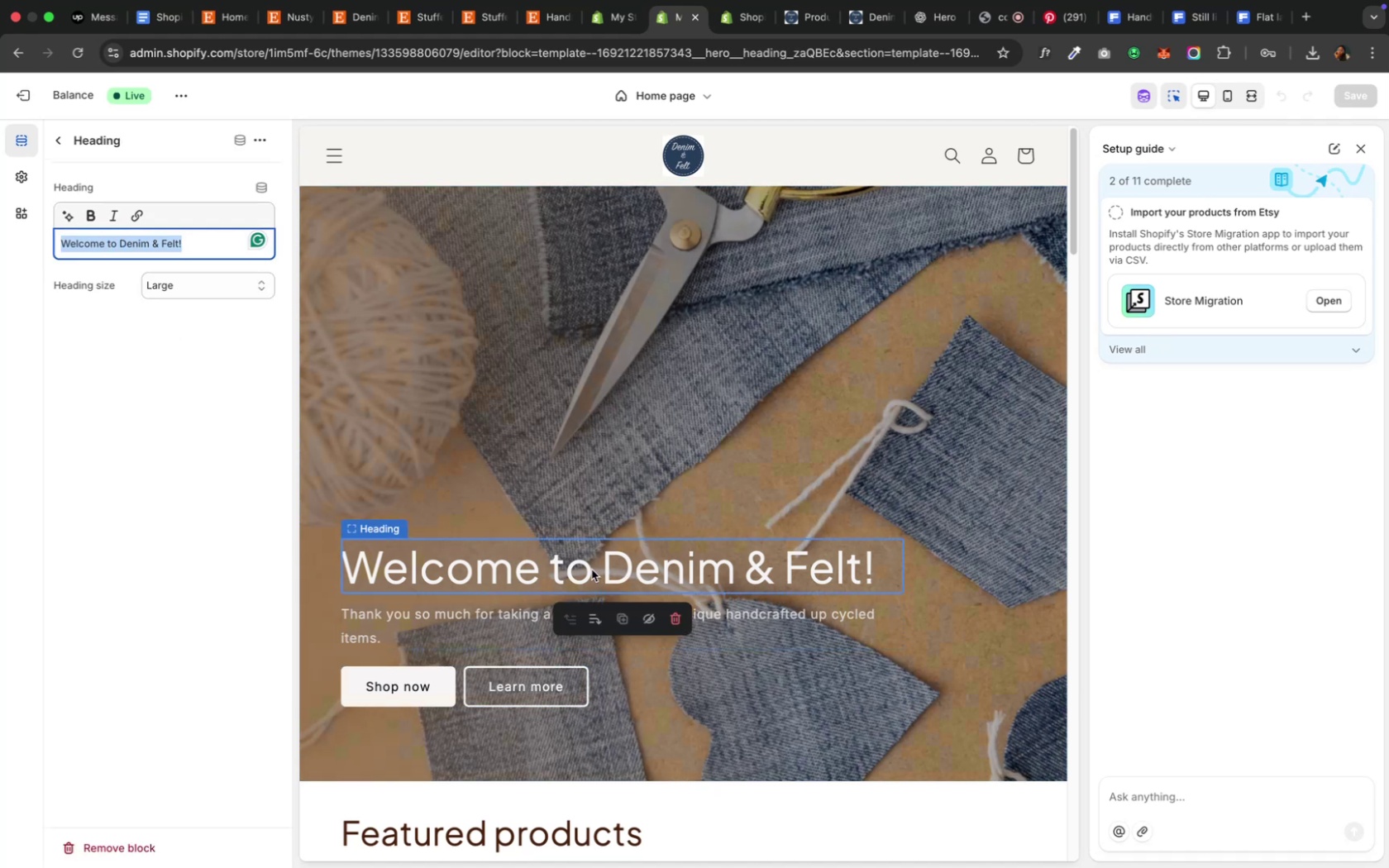 
left_click([205, 422])
 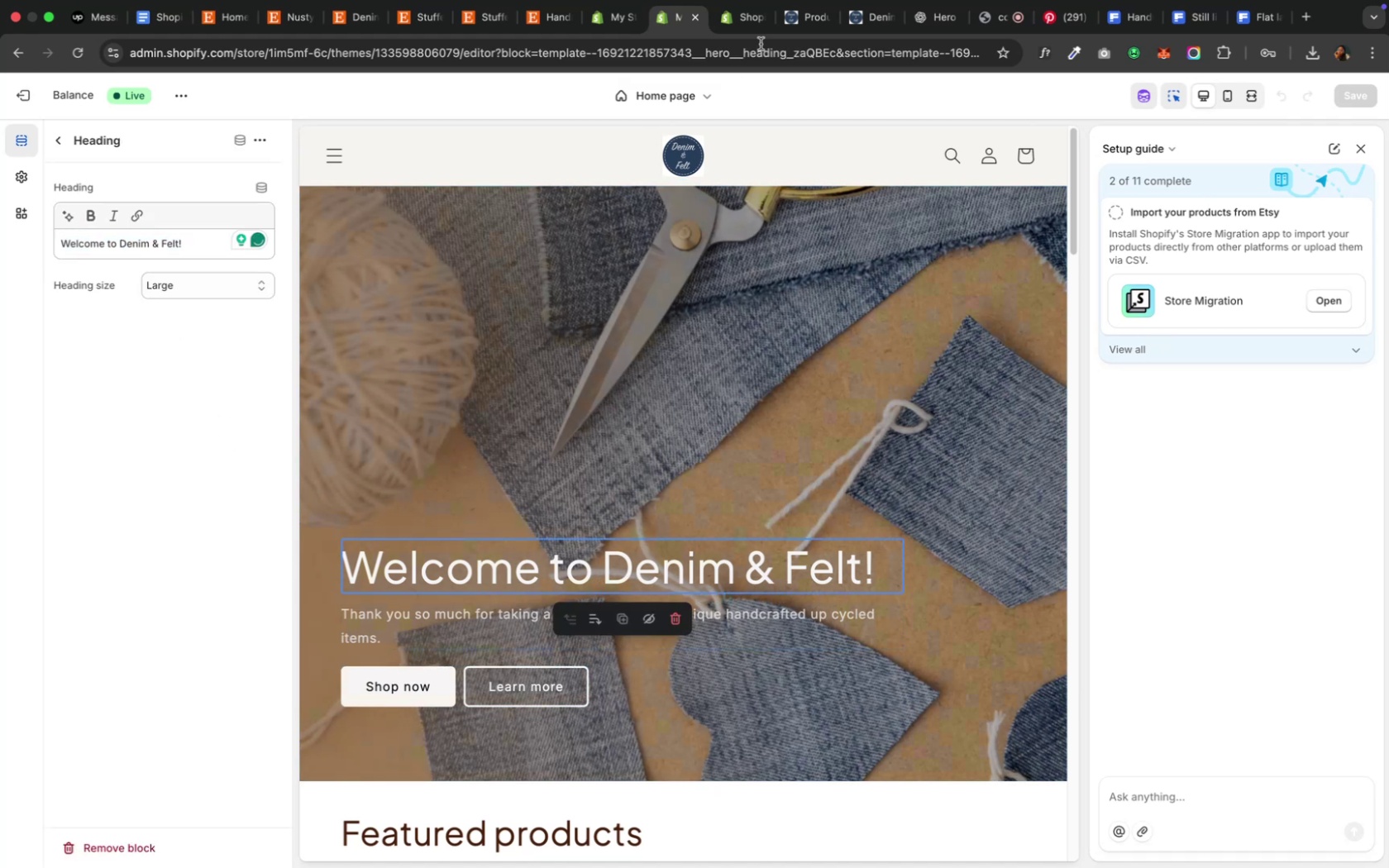 
mouse_move([742, 22])
 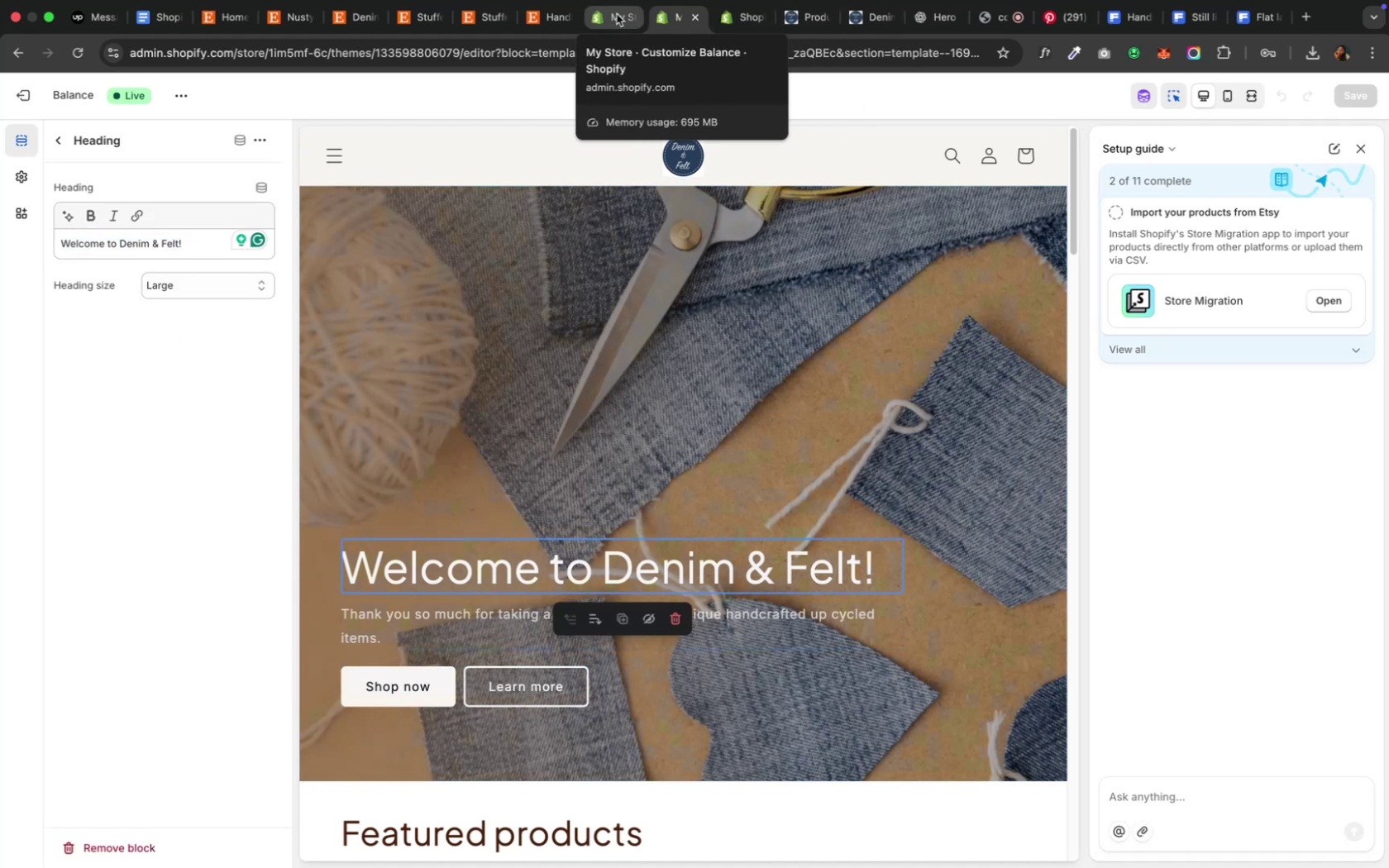 
left_click([616, 14])
 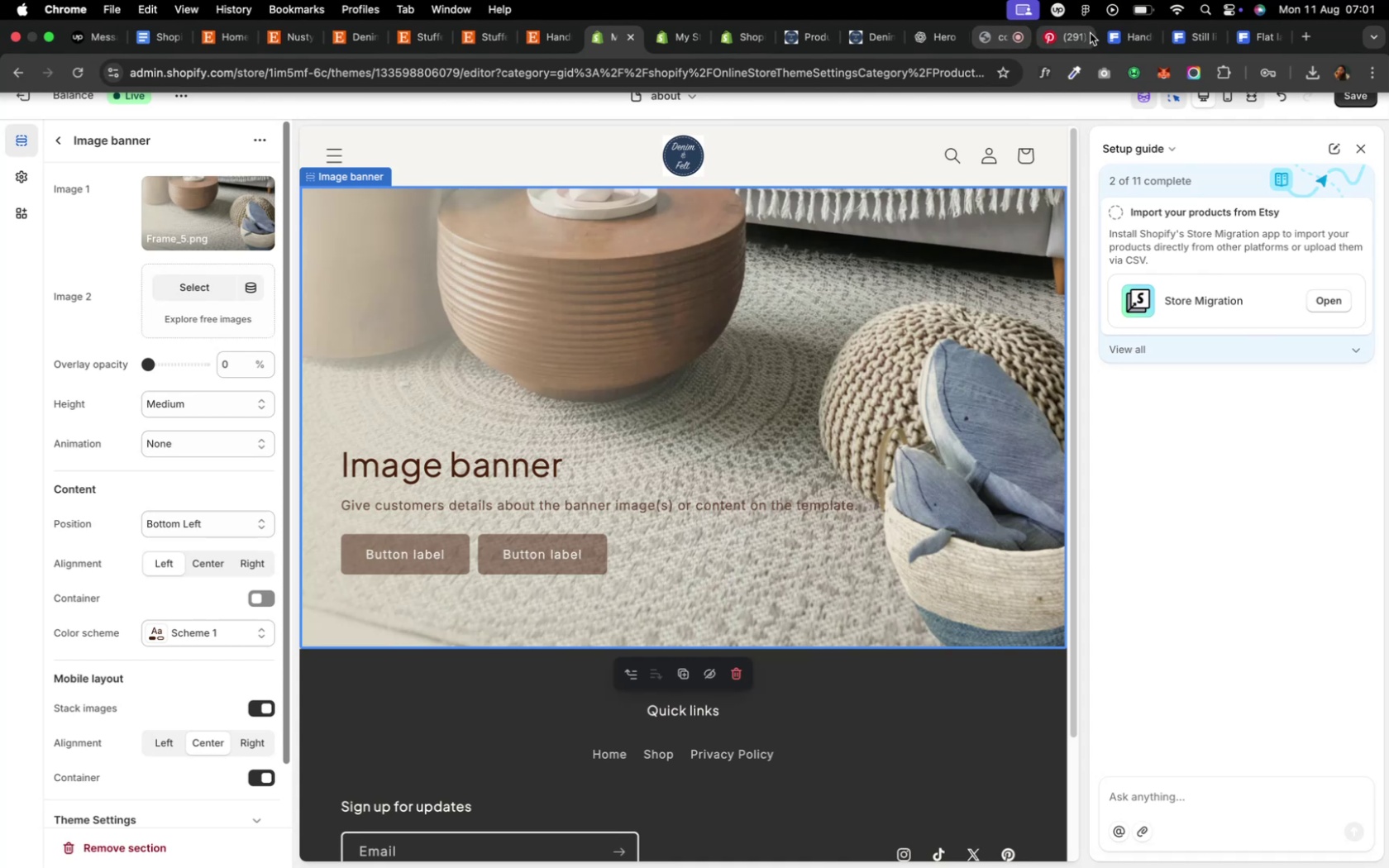 
left_click([935, 35])
 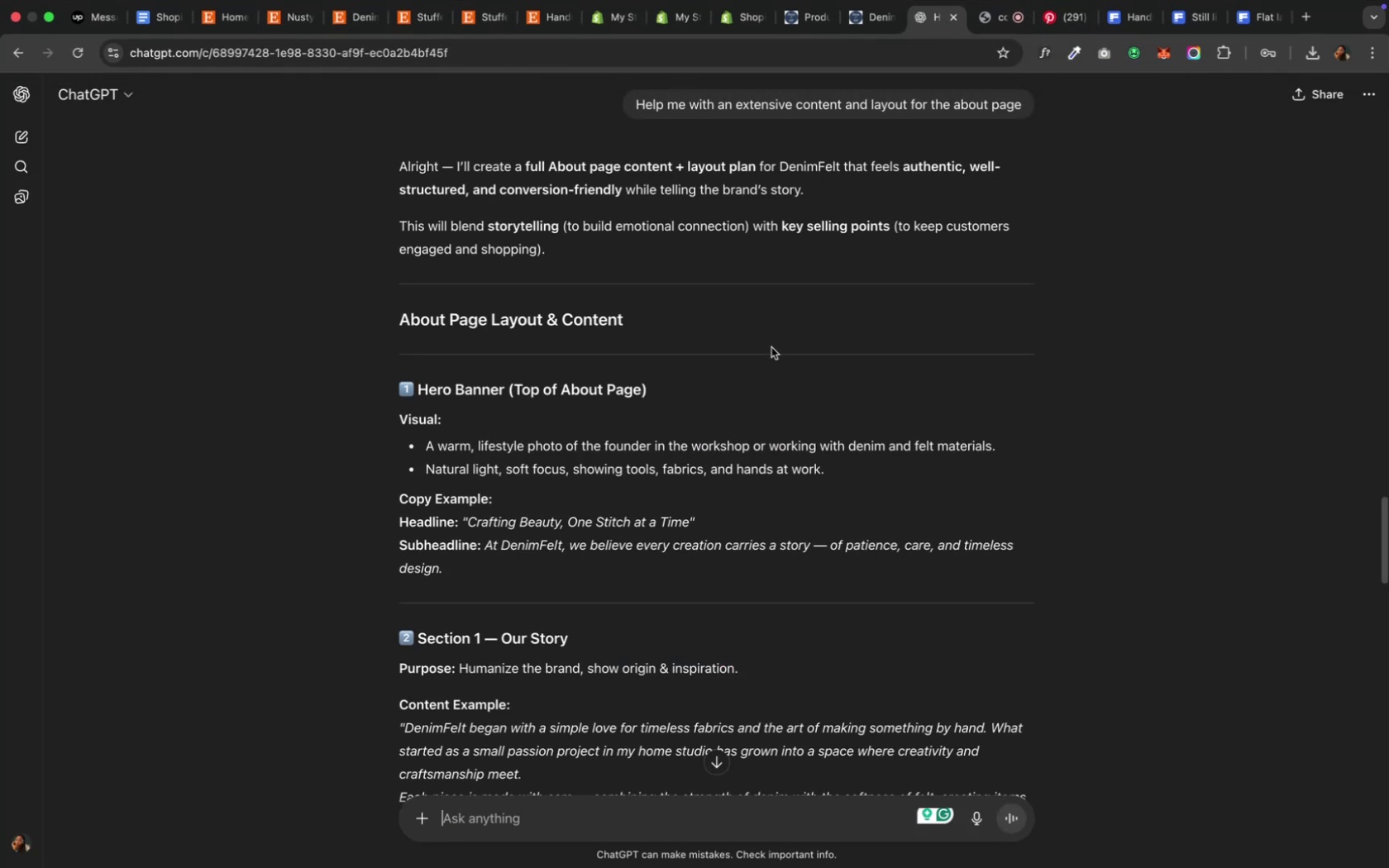 
left_click([785, 401])
 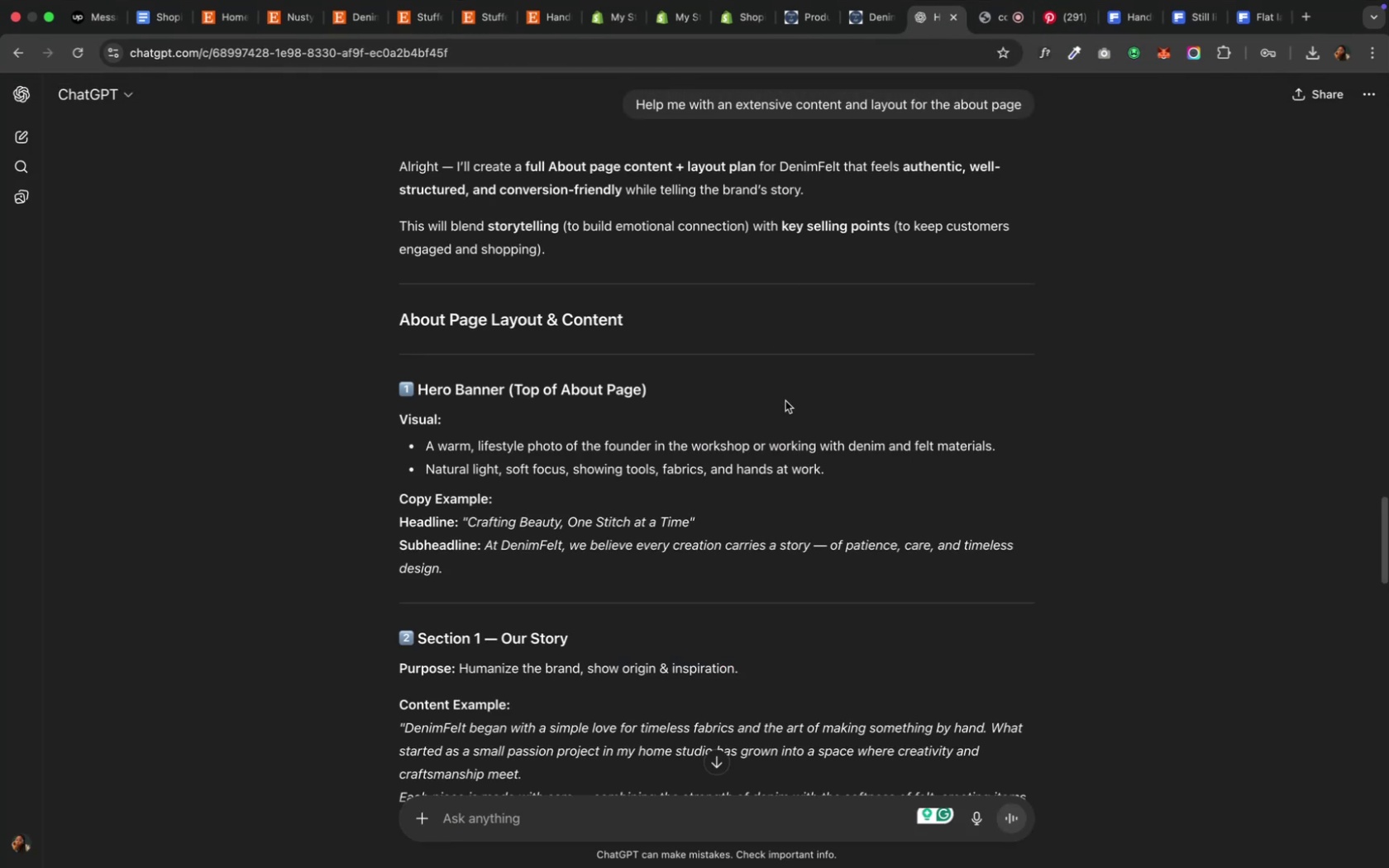 
scroll: coordinate [785, 397], scroll_direction: down, amount: 10.0
 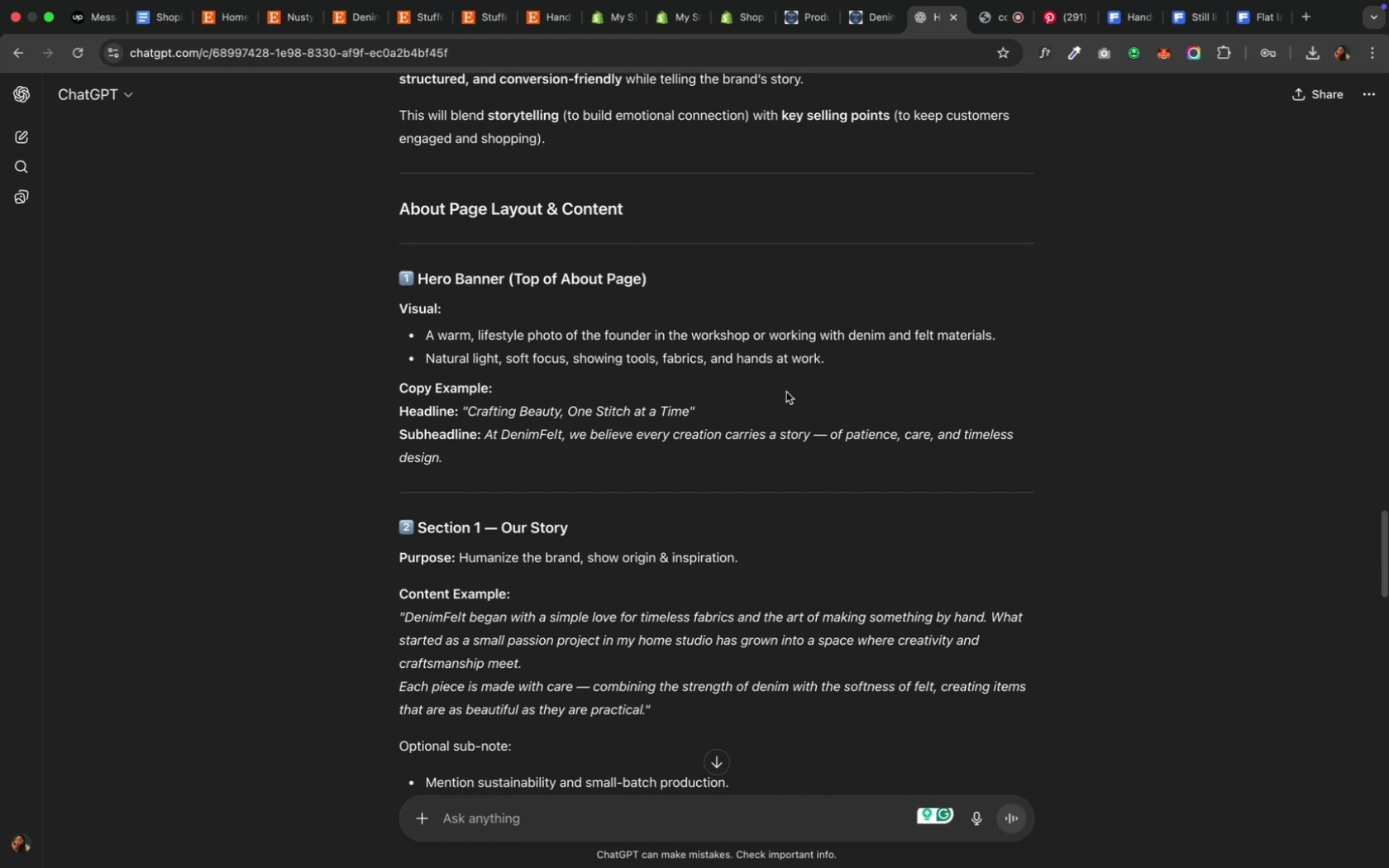 
wait(13.5)
 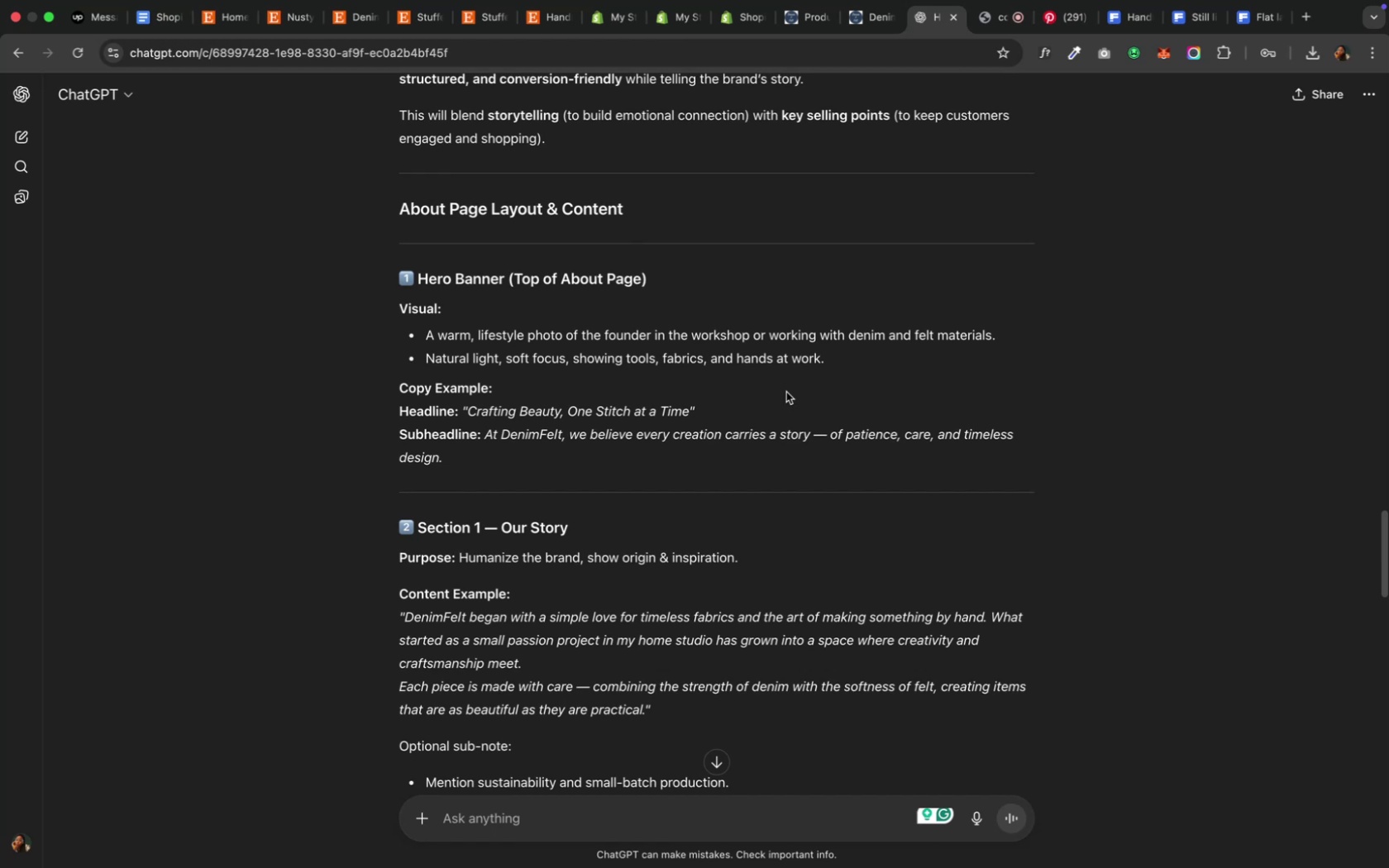 
left_click([1115, 14])
 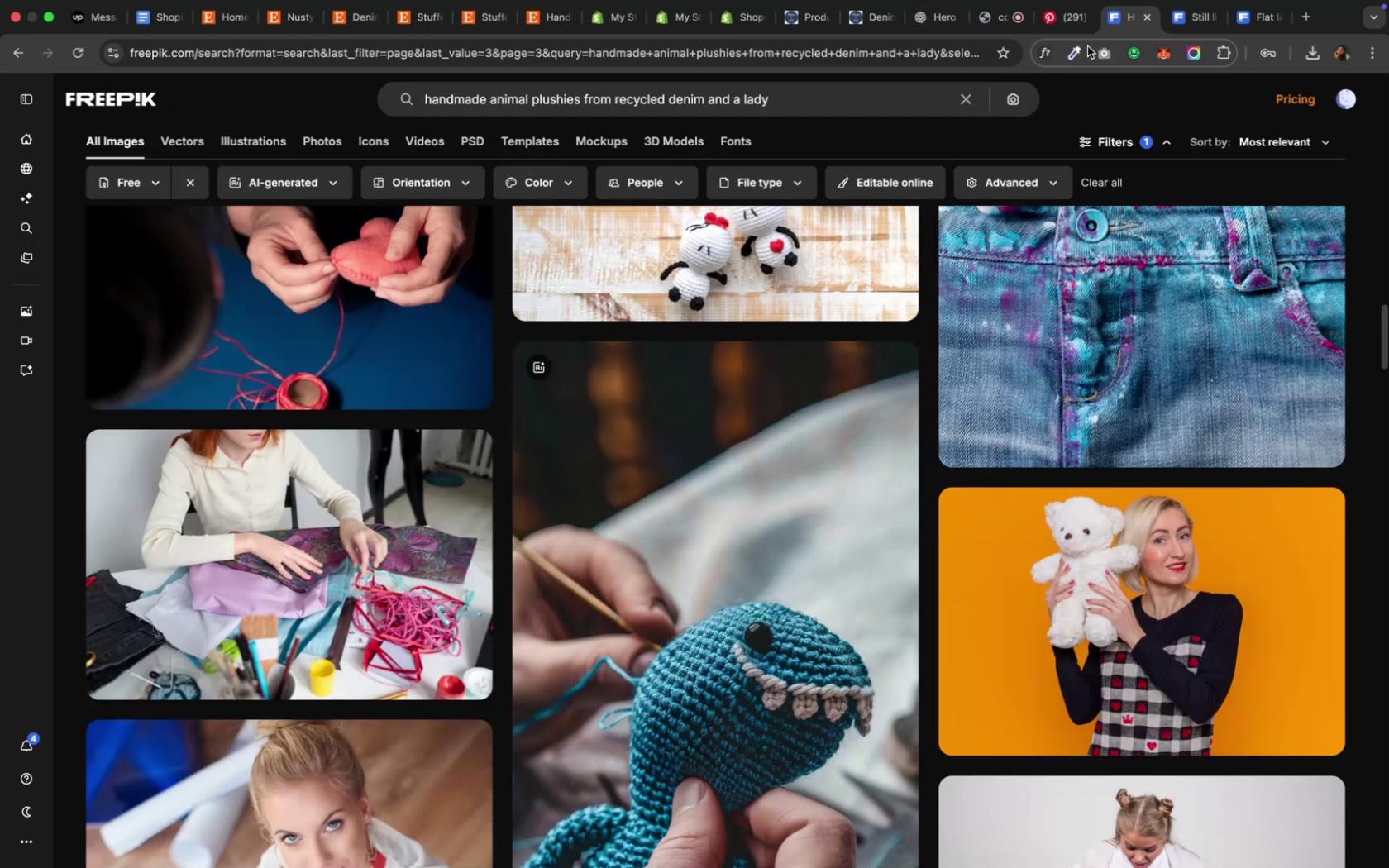 
scroll: coordinate [977, 416], scroll_direction: down, amount: 65.0
 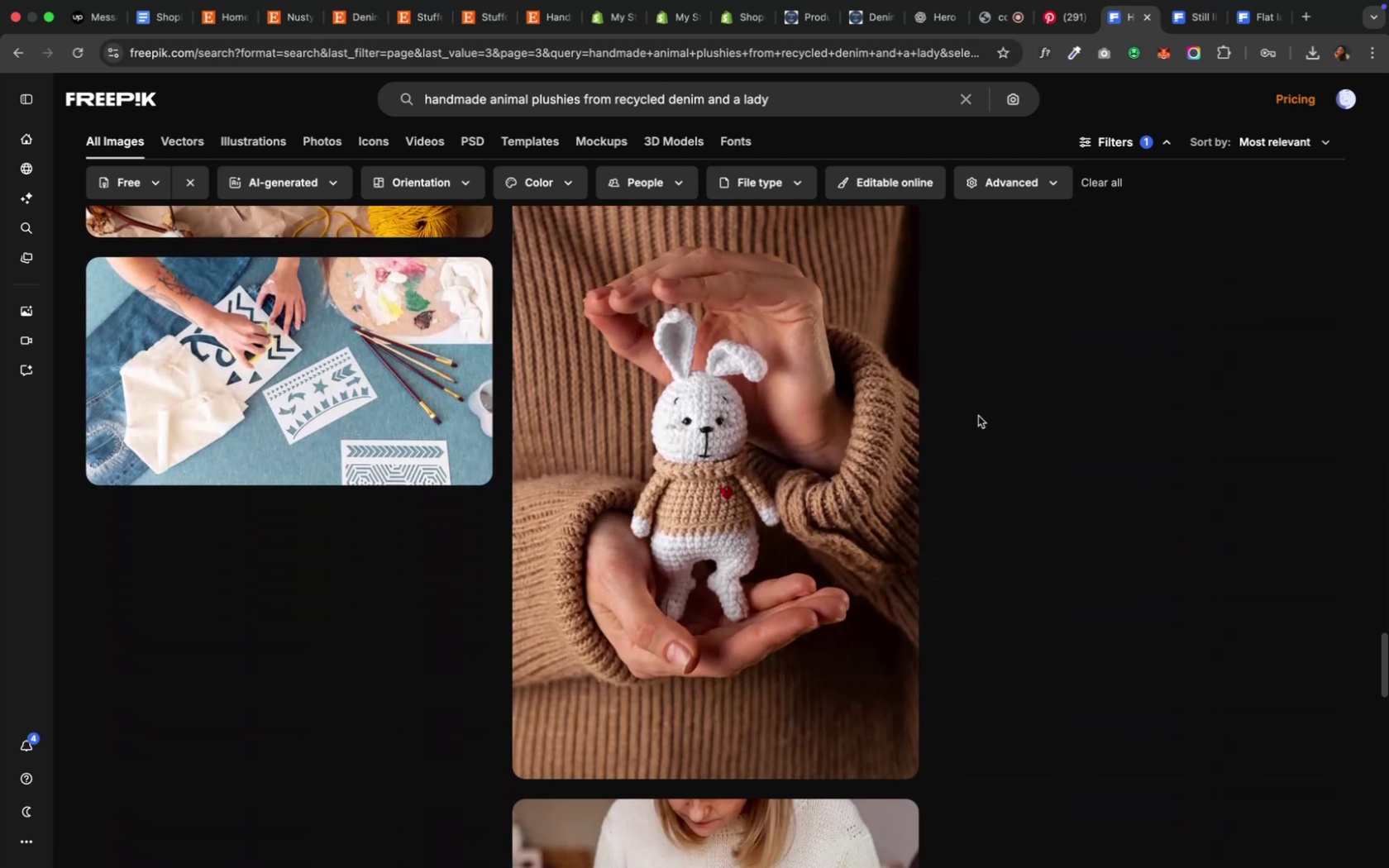 
scroll: coordinate [977, 416], scroll_direction: down, amount: 4.0
 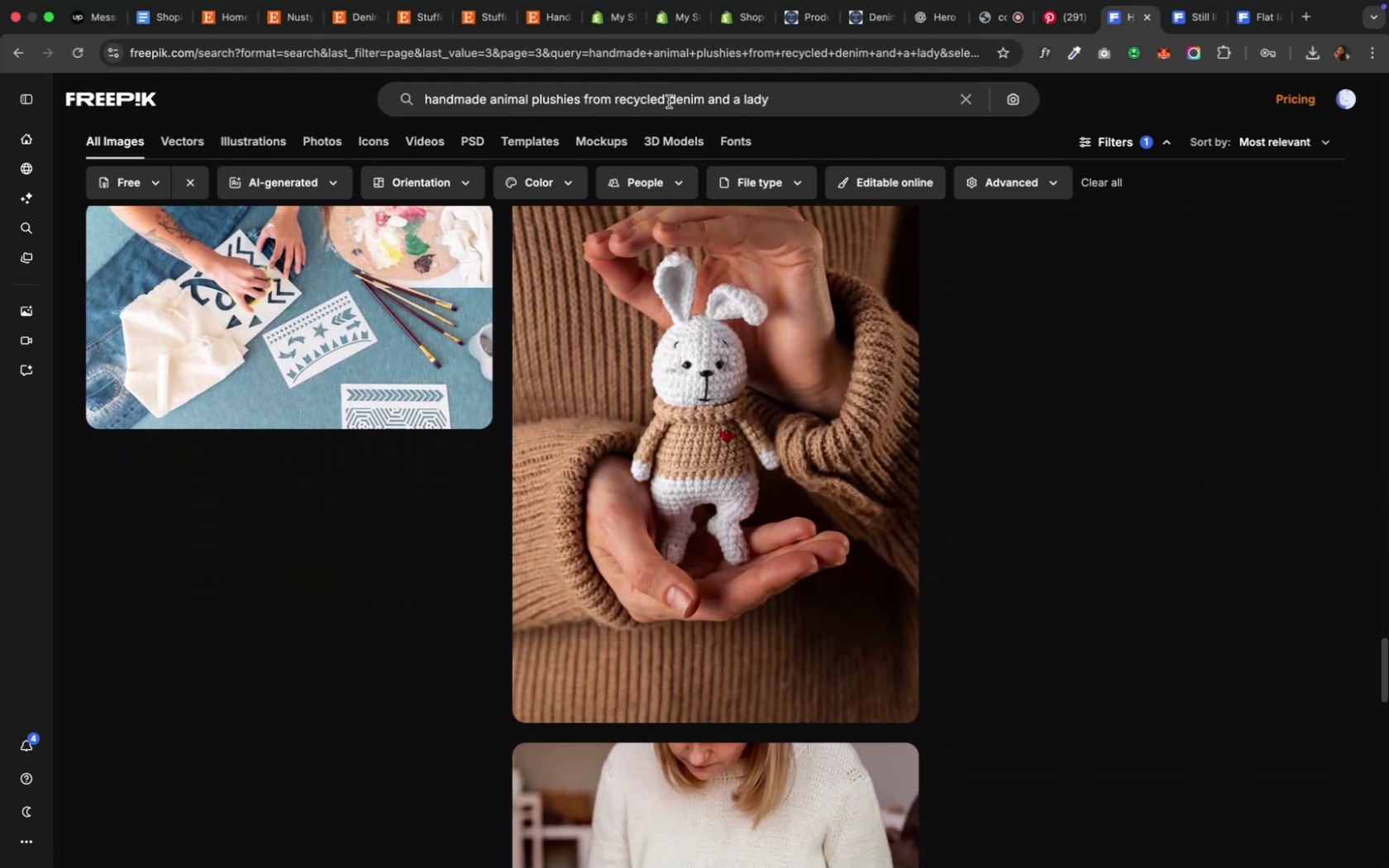 
left_click_drag(start_coordinate=[710, 96], to_coordinate=[788, 101])
 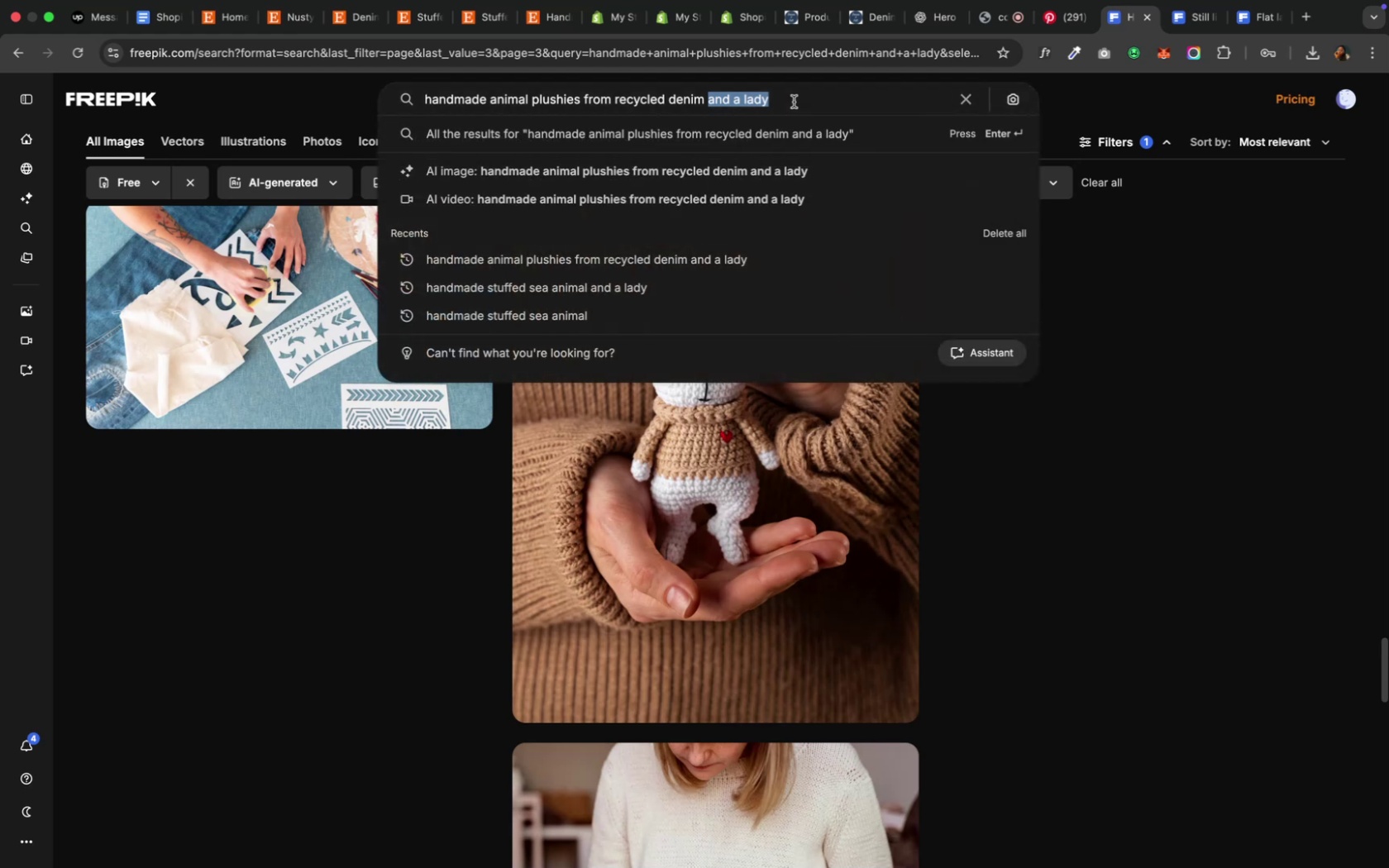 
key(Backspace)
 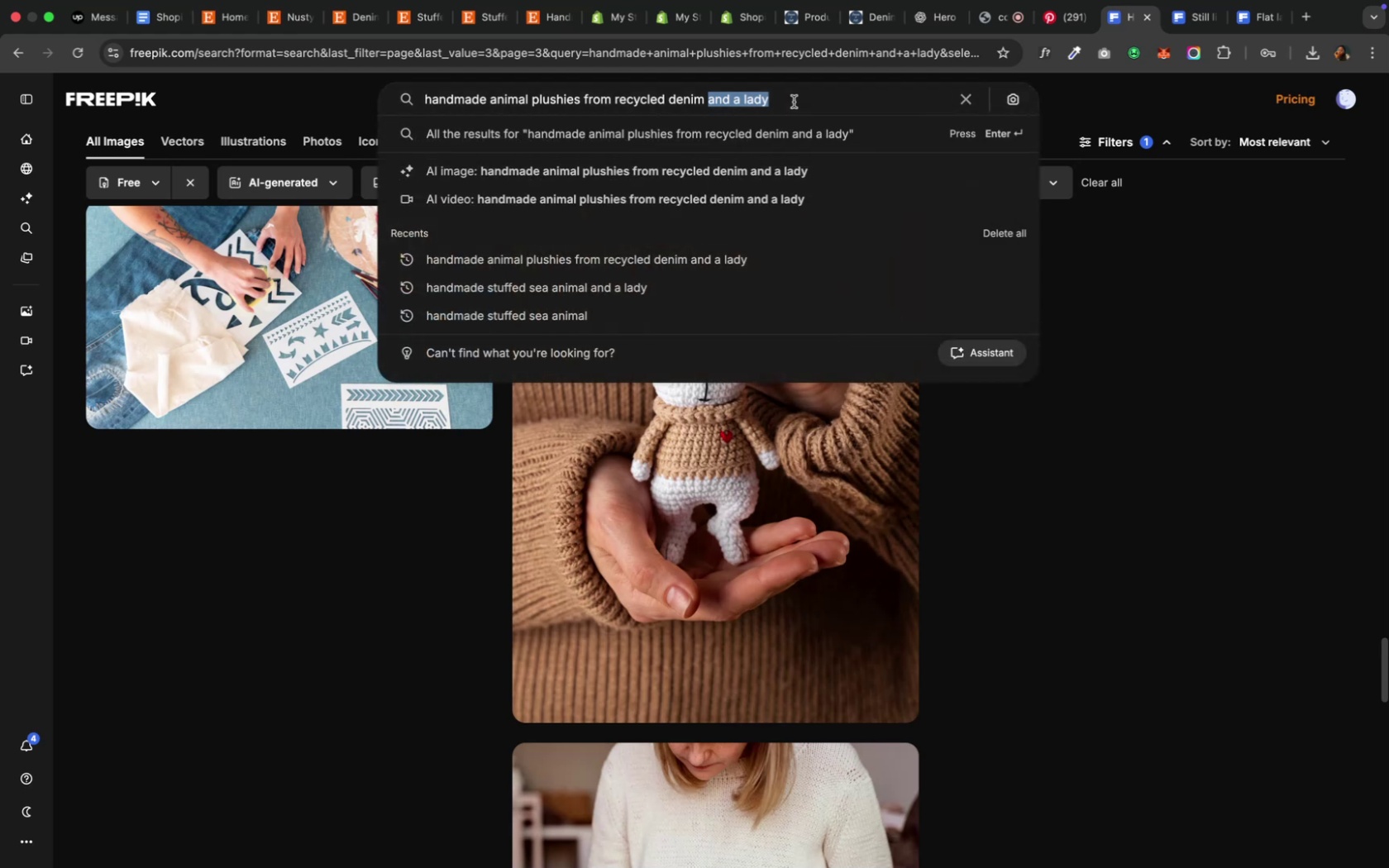 
key(Backspace)
 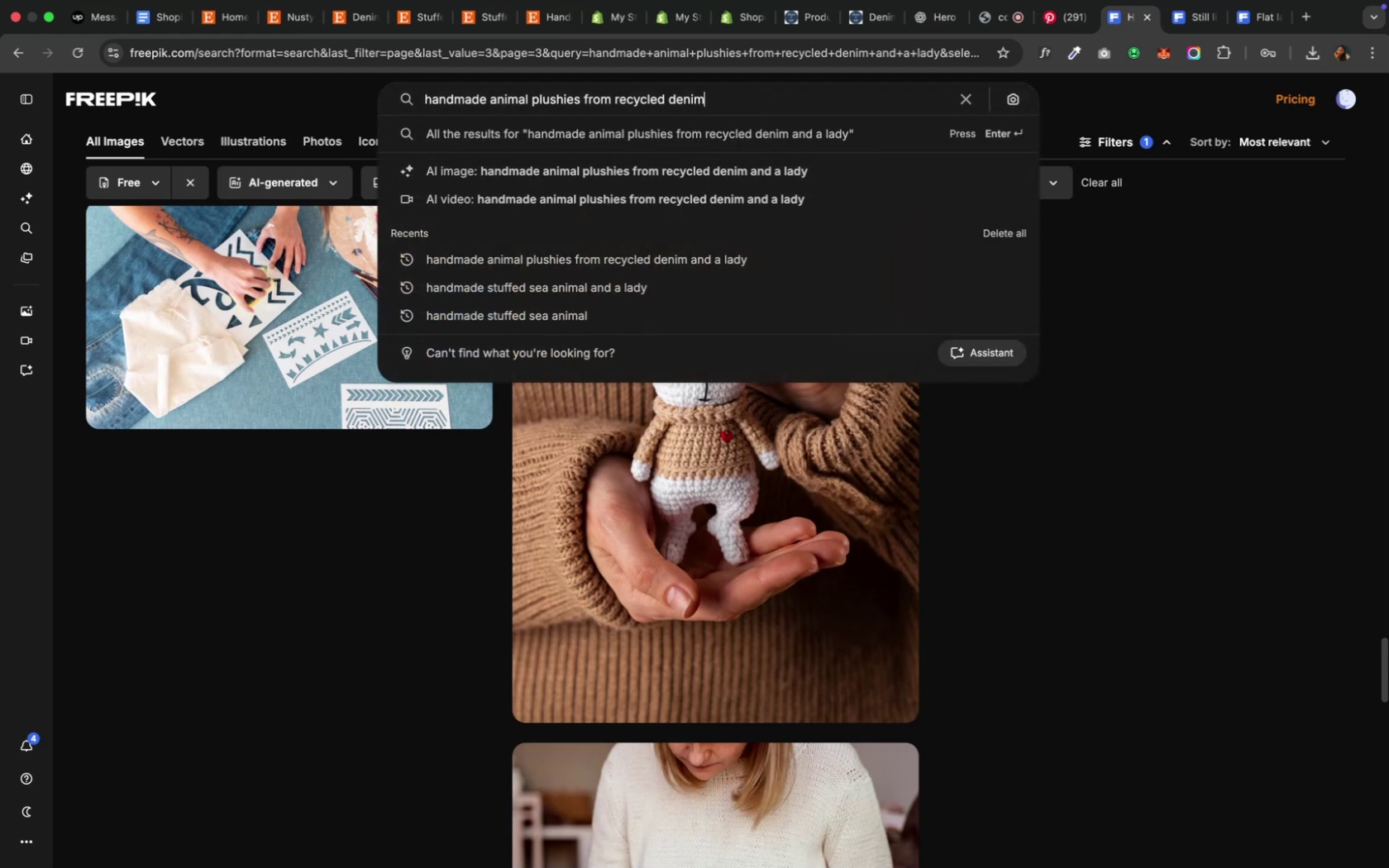 
key(Enter)
 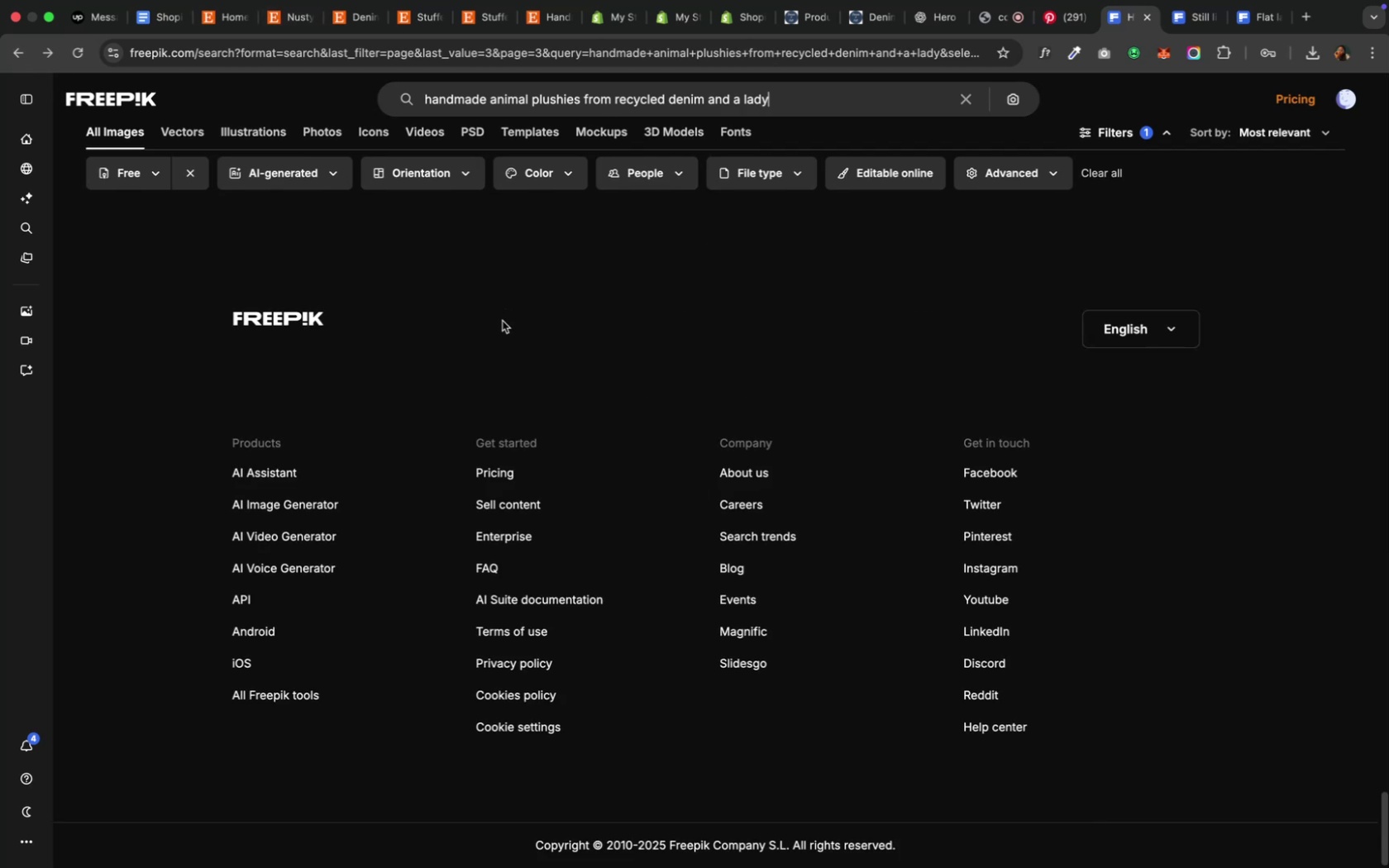 
wait(15.26)
 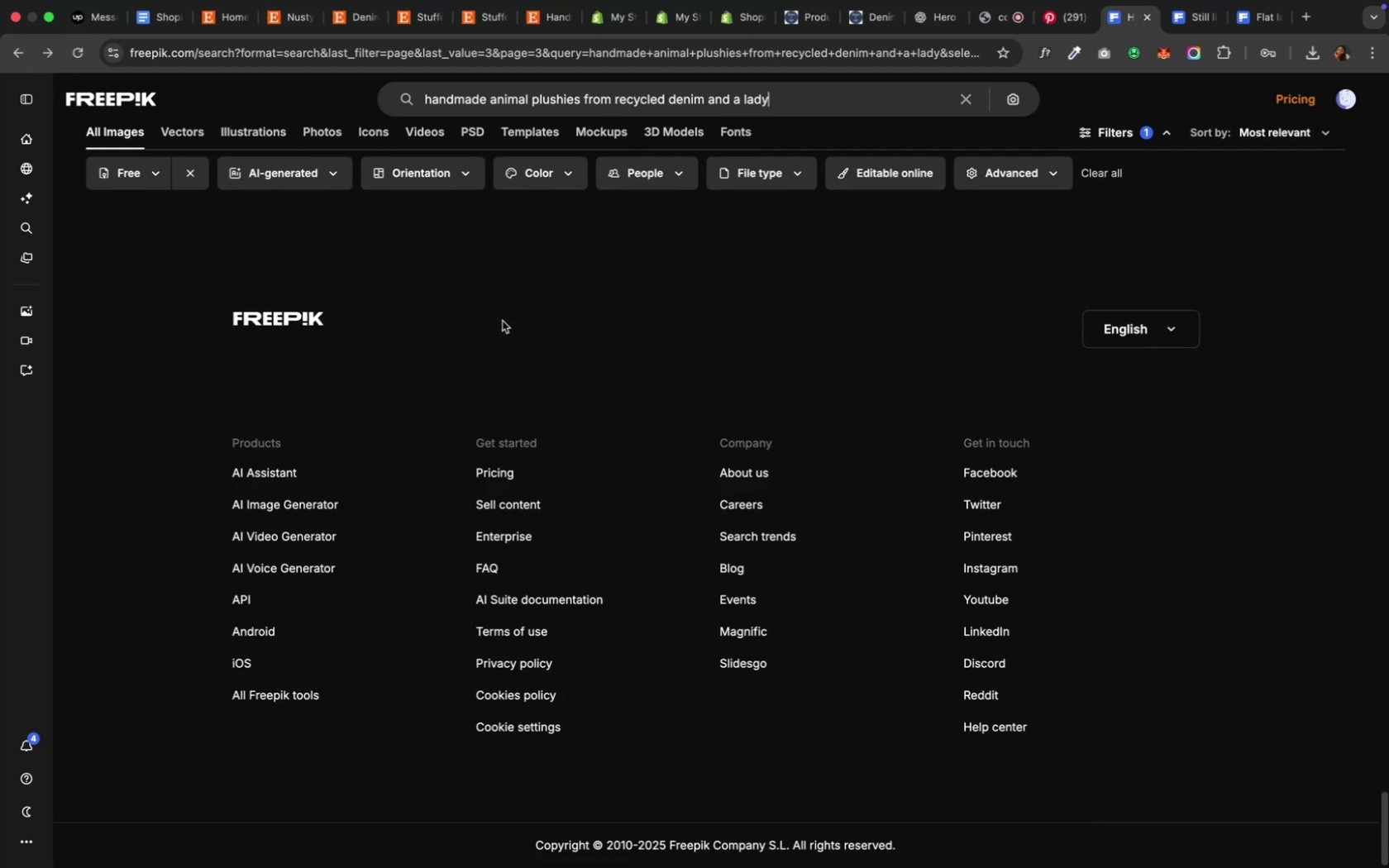 
scroll: coordinate [483, 322], scroll_direction: up, amount: 11.0
 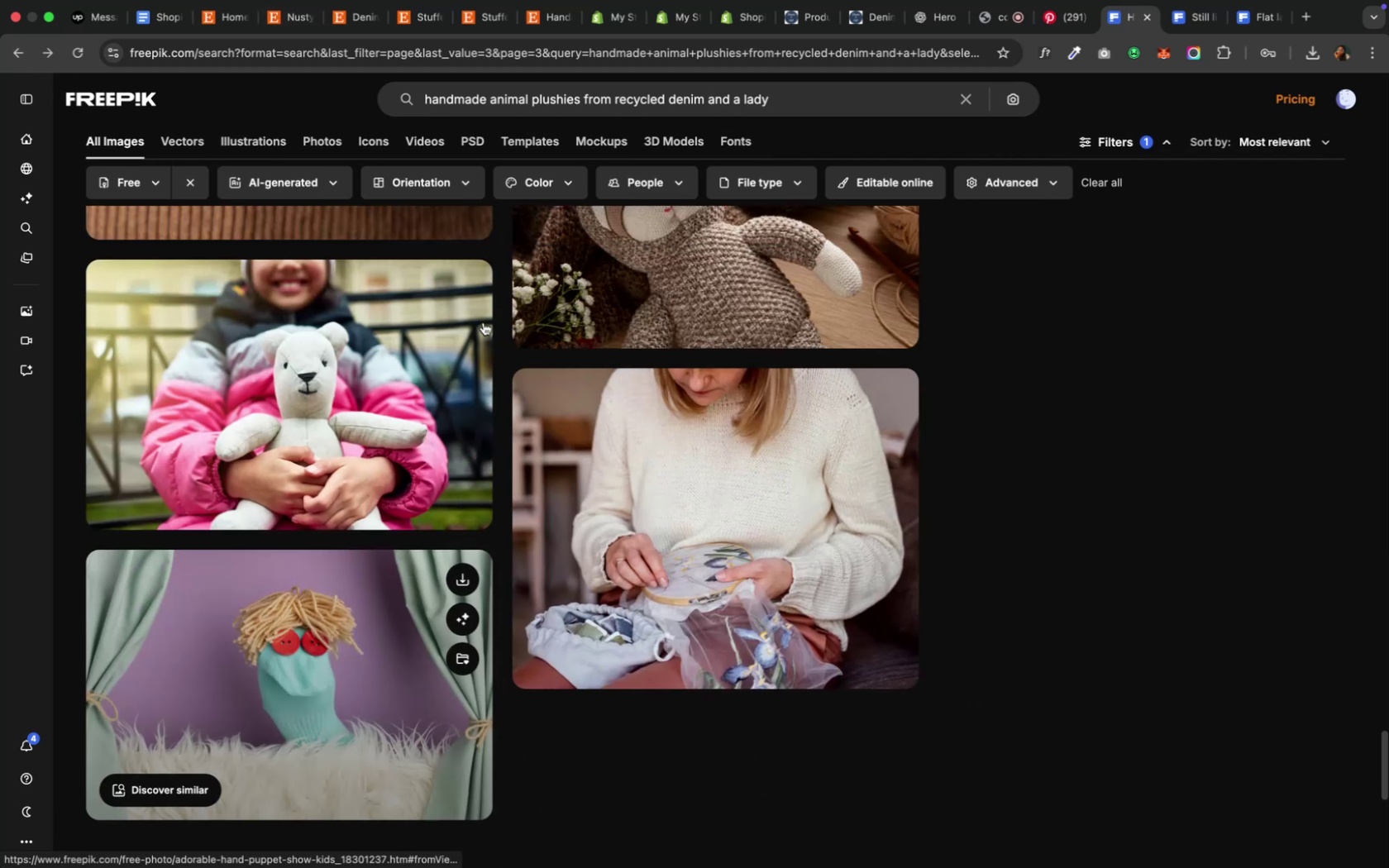 
scroll: coordinate [483, 322], scroll_direction: down, amount: 8.0
 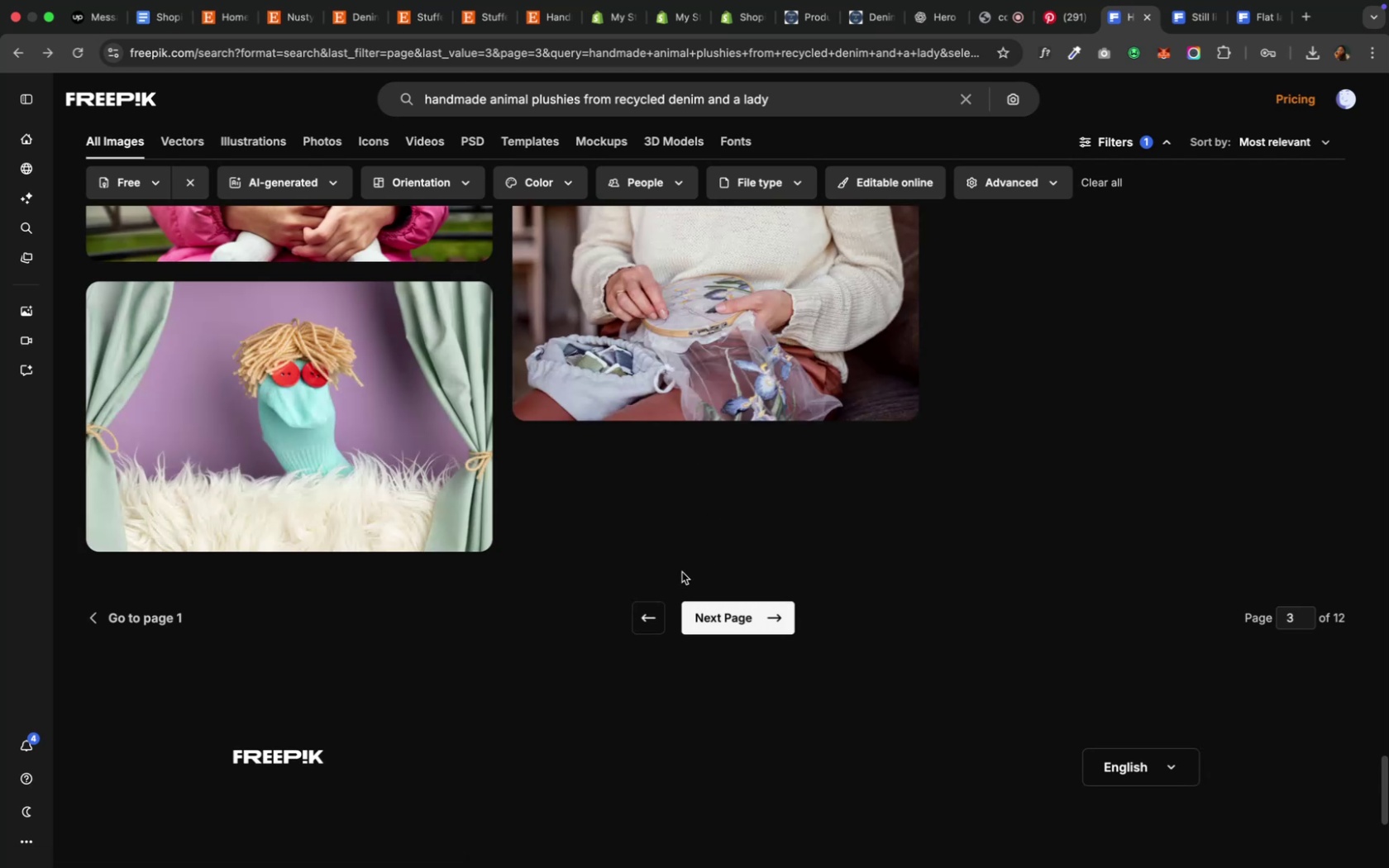 
wait(8.25)
 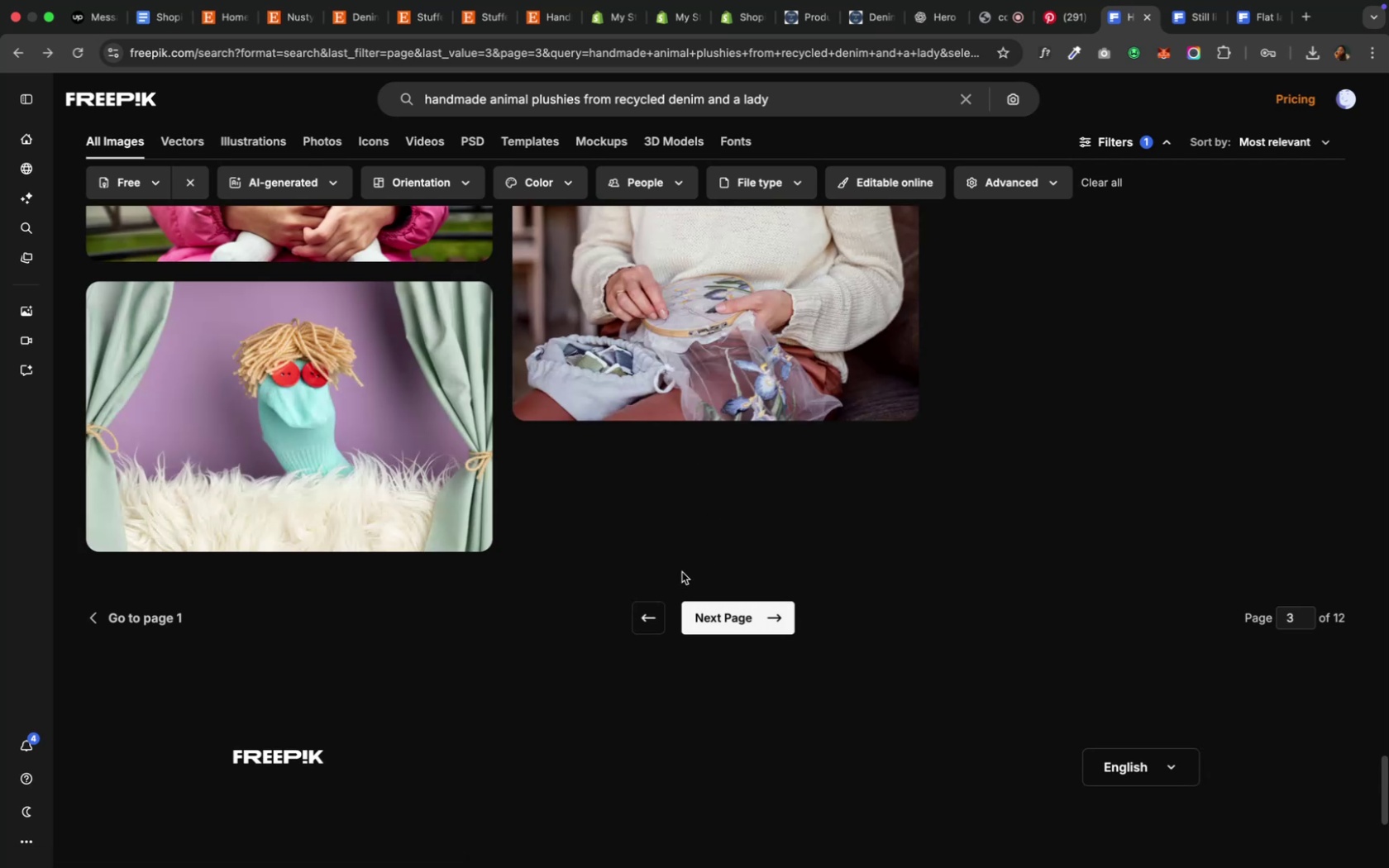 
left_click([72, 60])
 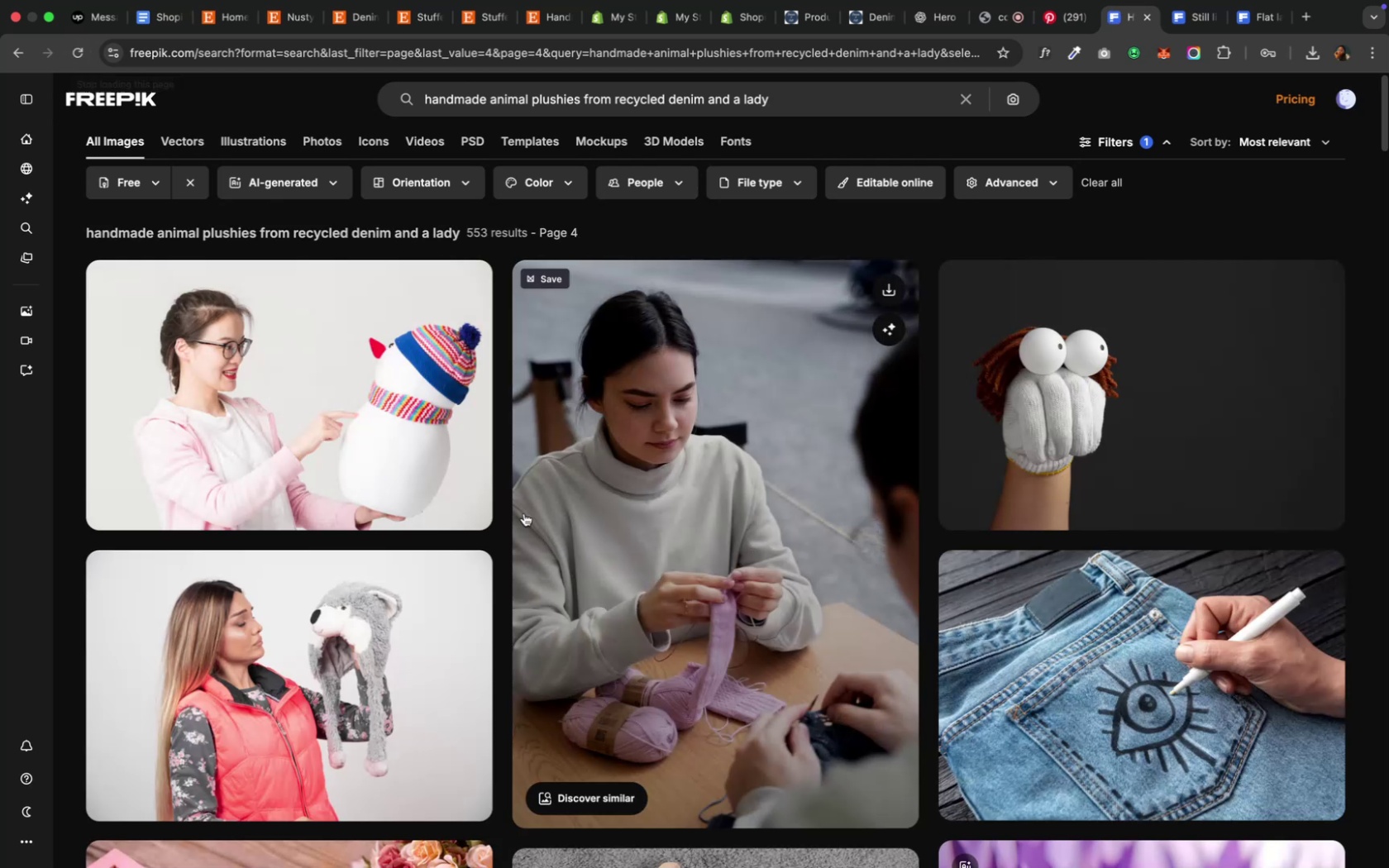 
wait(5.67)
 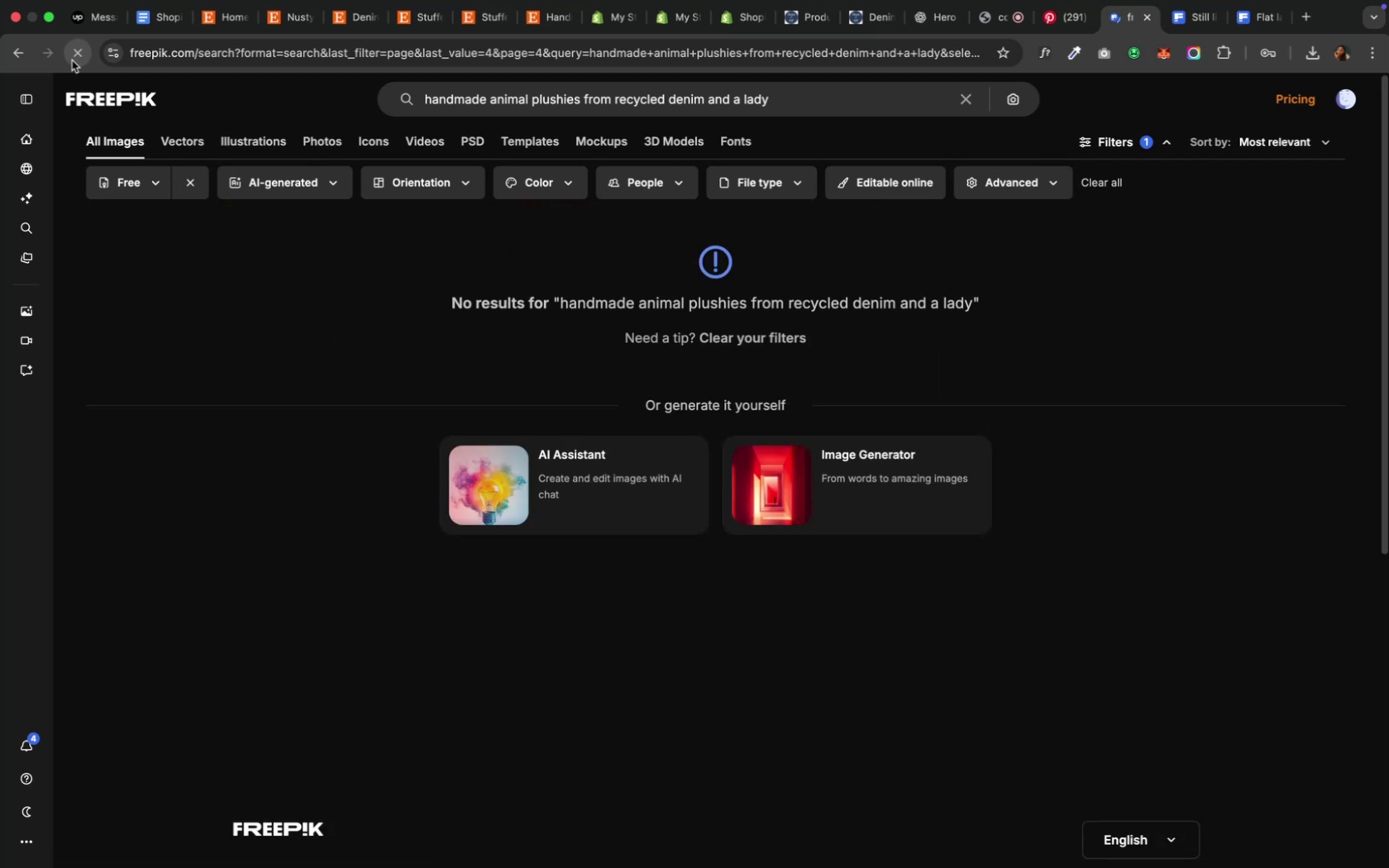 
scroll: coordinate [494, 586], scroll_direction: down, amount: 60.0
 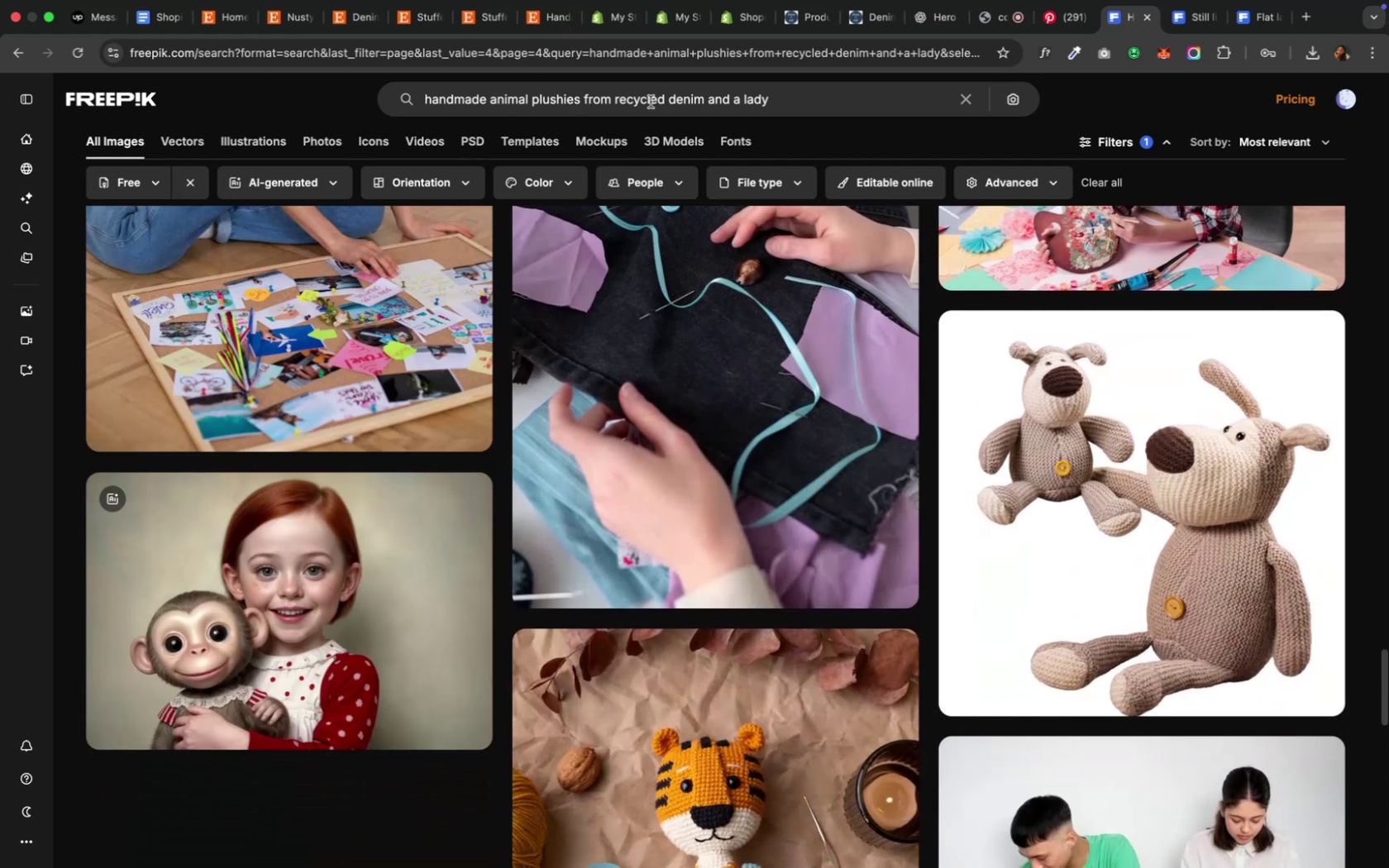 
wait(5.92)
 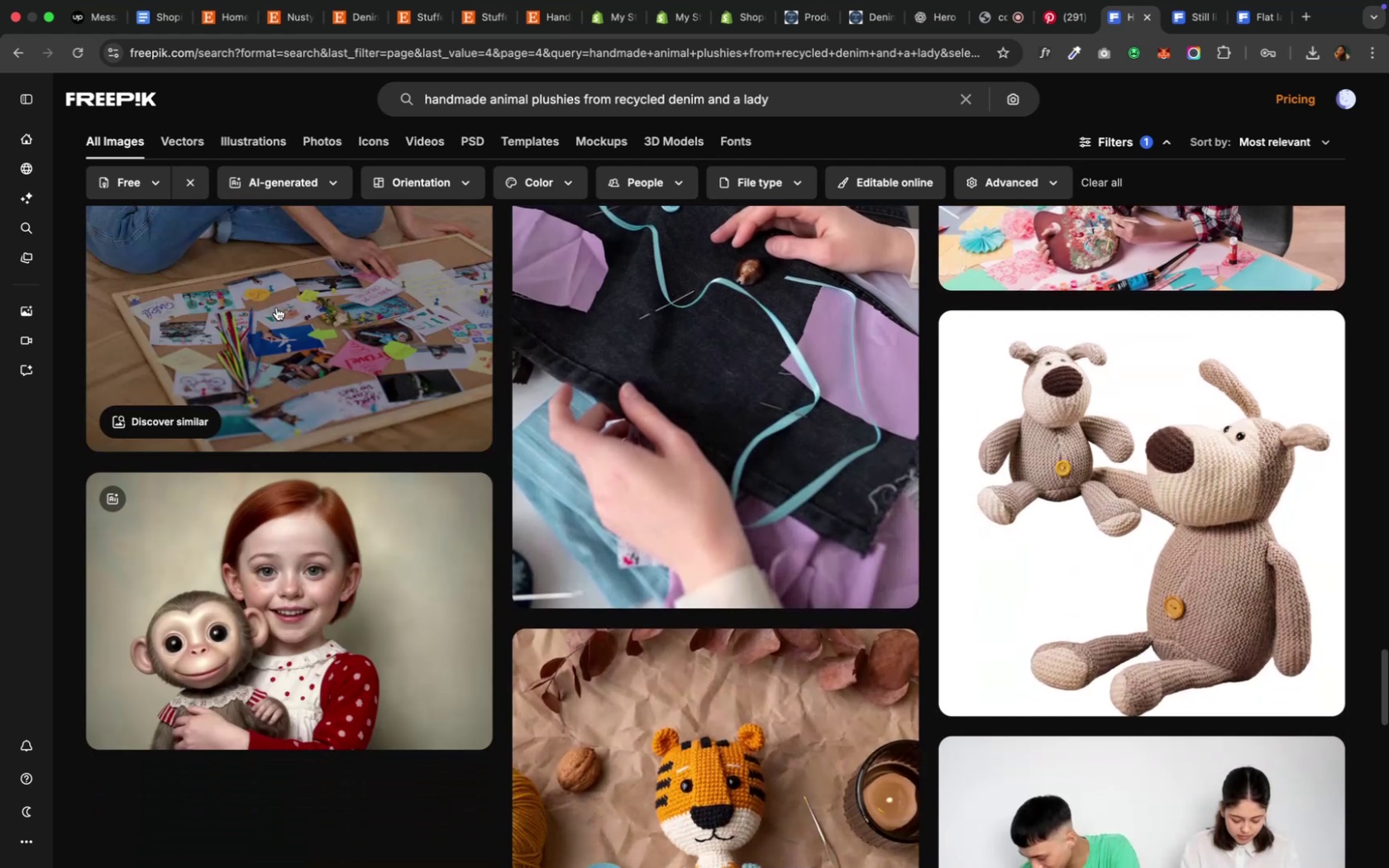 
left_click_drag(start_coordinate=[705, 99], to_coordinate=[811, 102])
 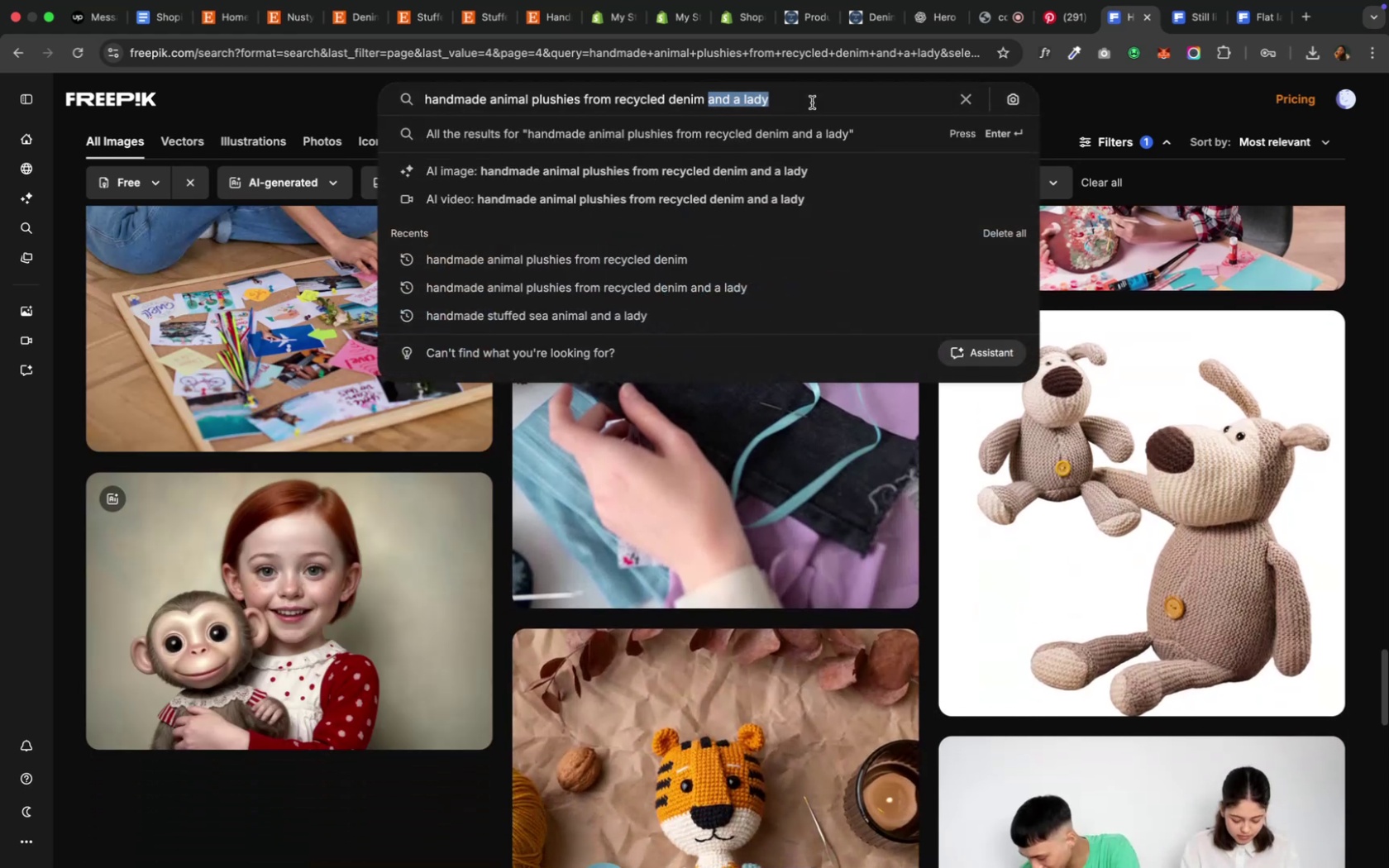 
type(workspace)
 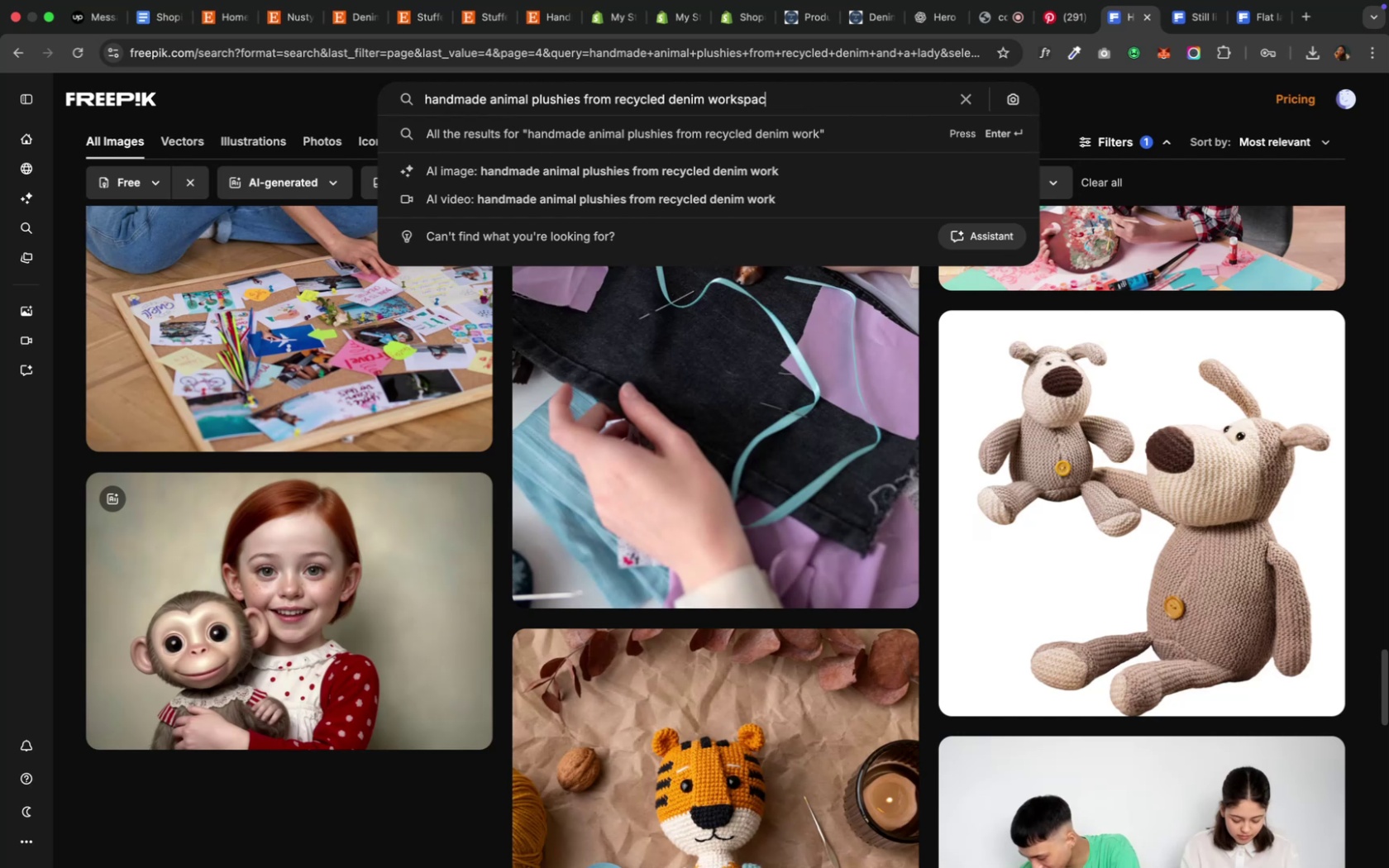 
key(Enter)
 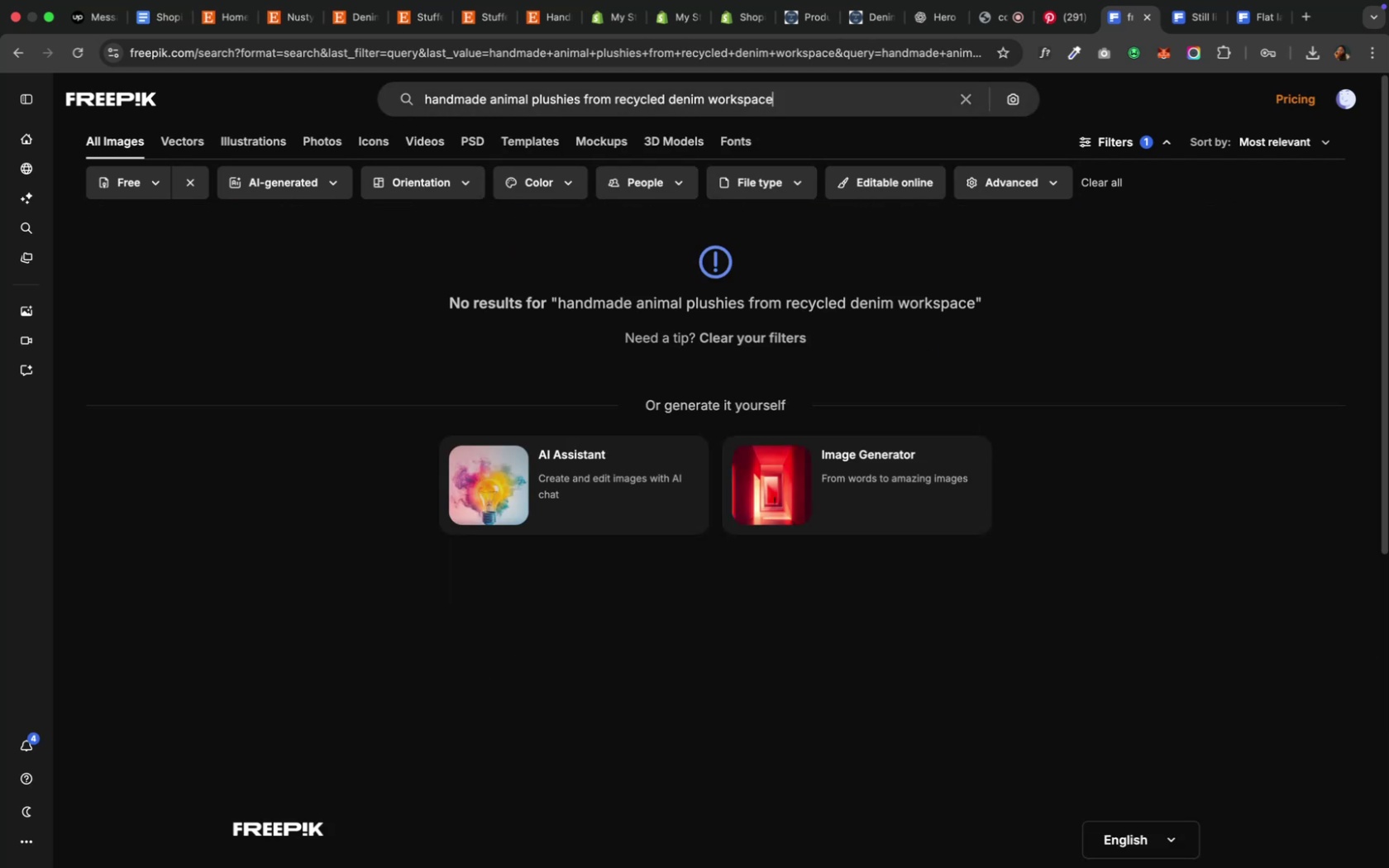 
wait(9.05)
 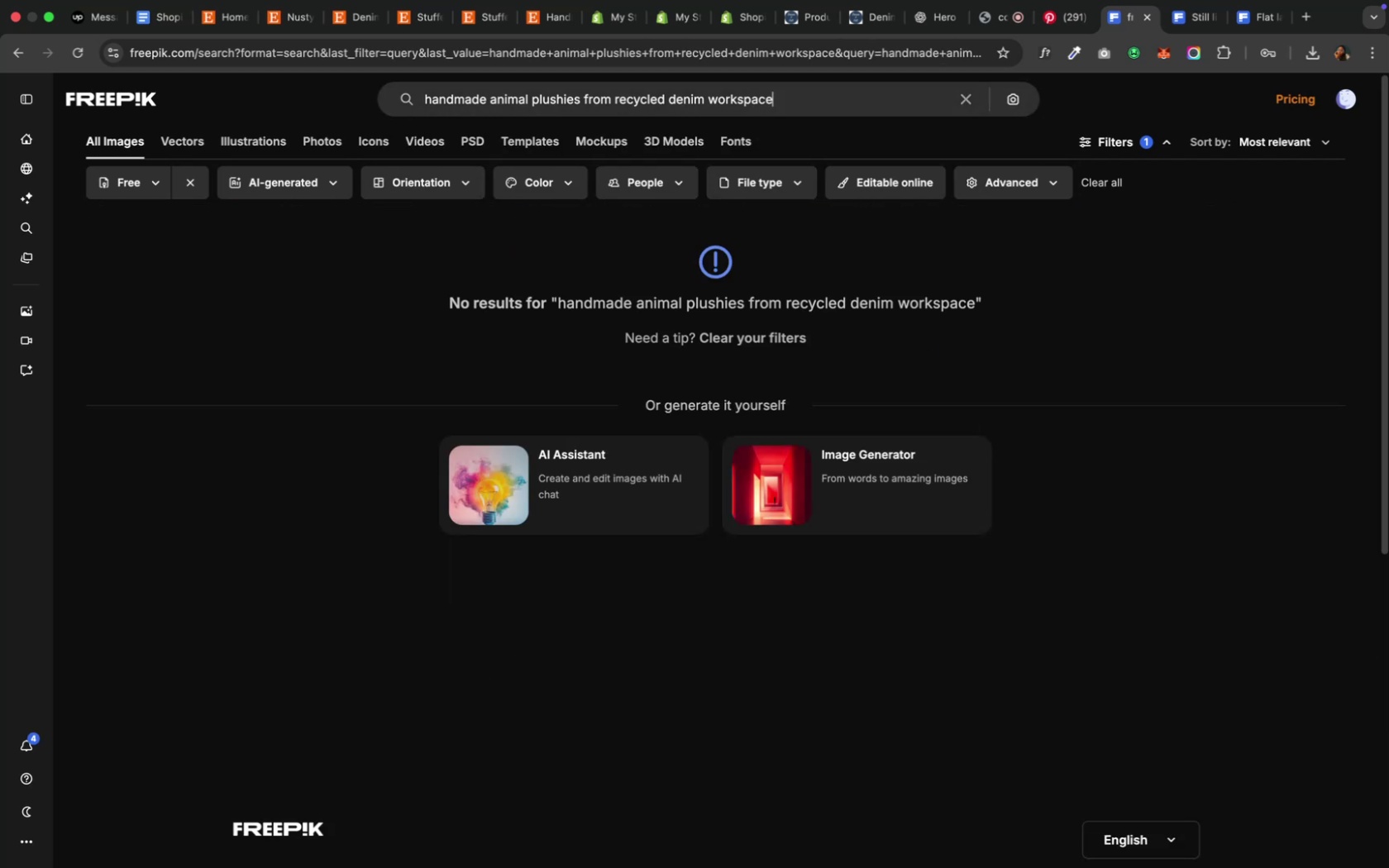 
left_click([79, 54])
 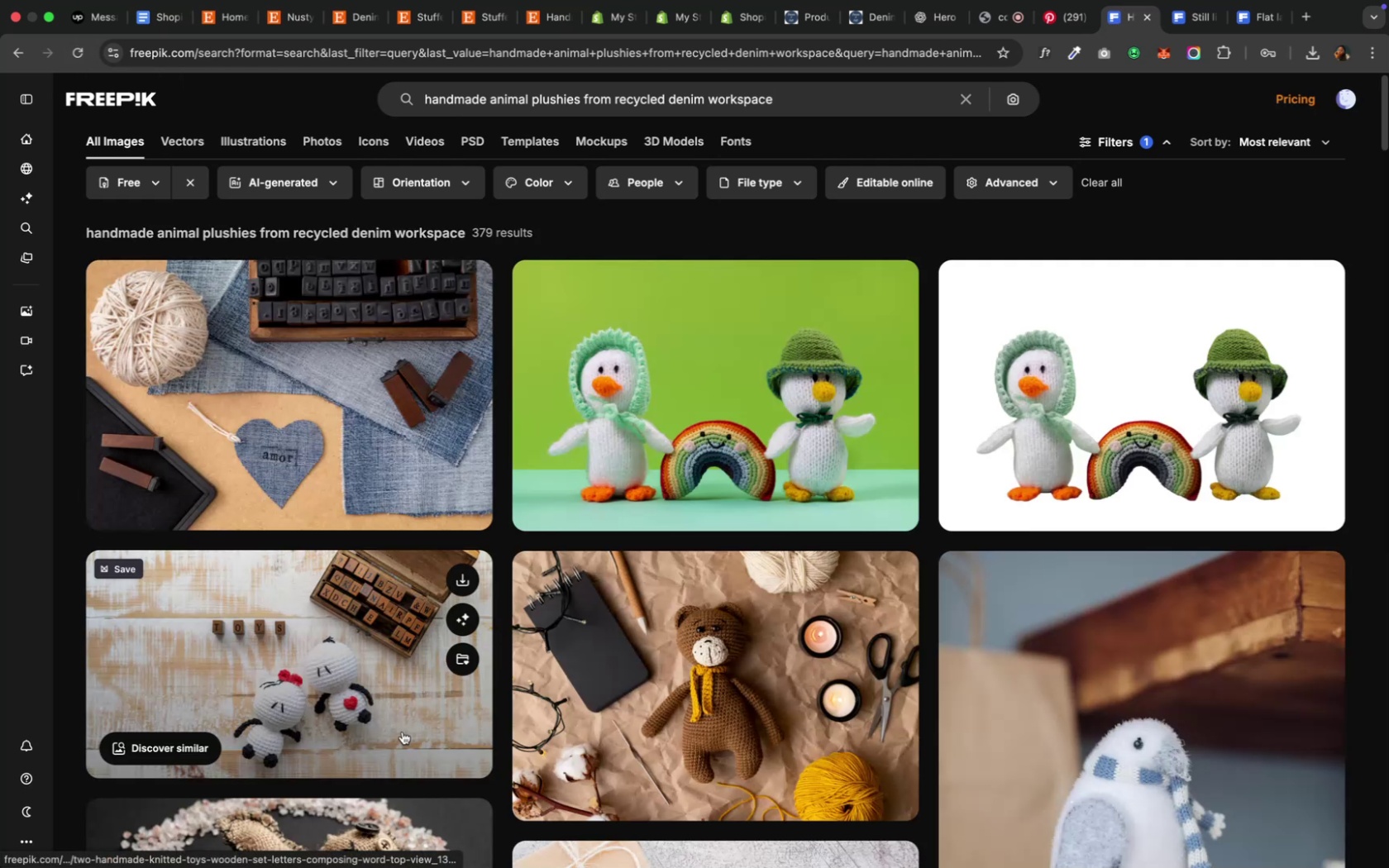 
wait(5.1)
 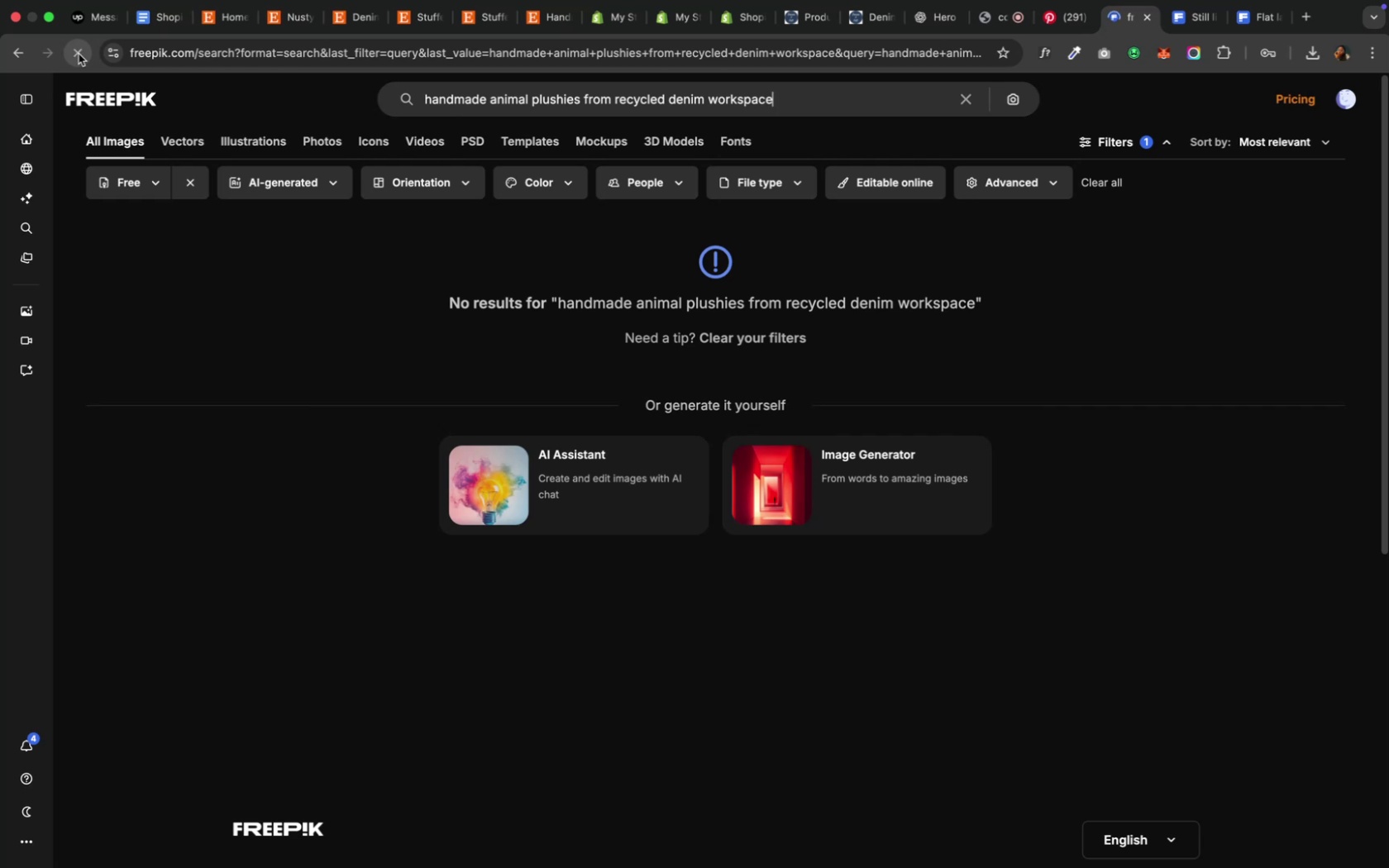 
scroll: coordinate [402, 731], scroll_direction: down, amount: 14.0
 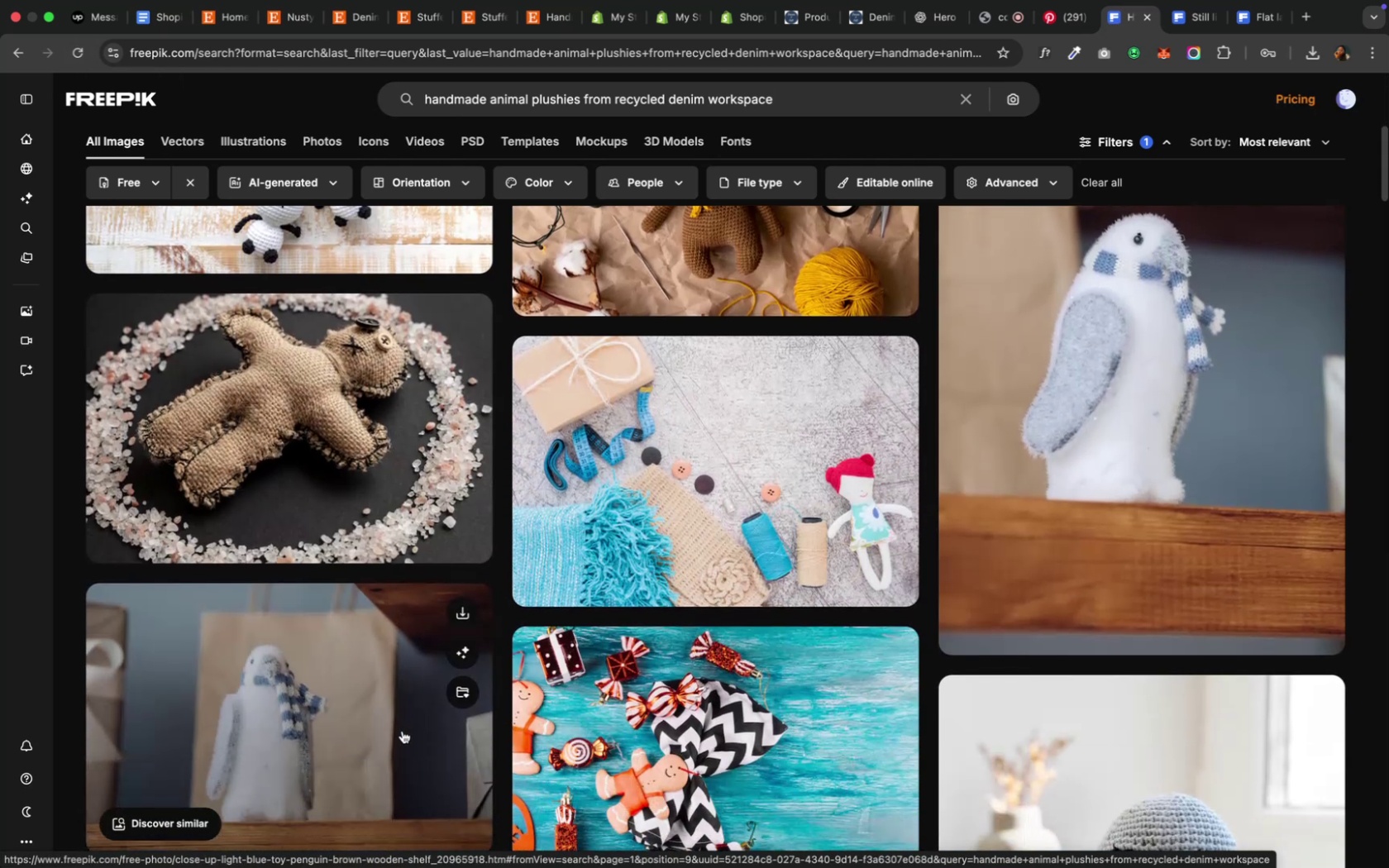 
mouse_move([665, 547])
 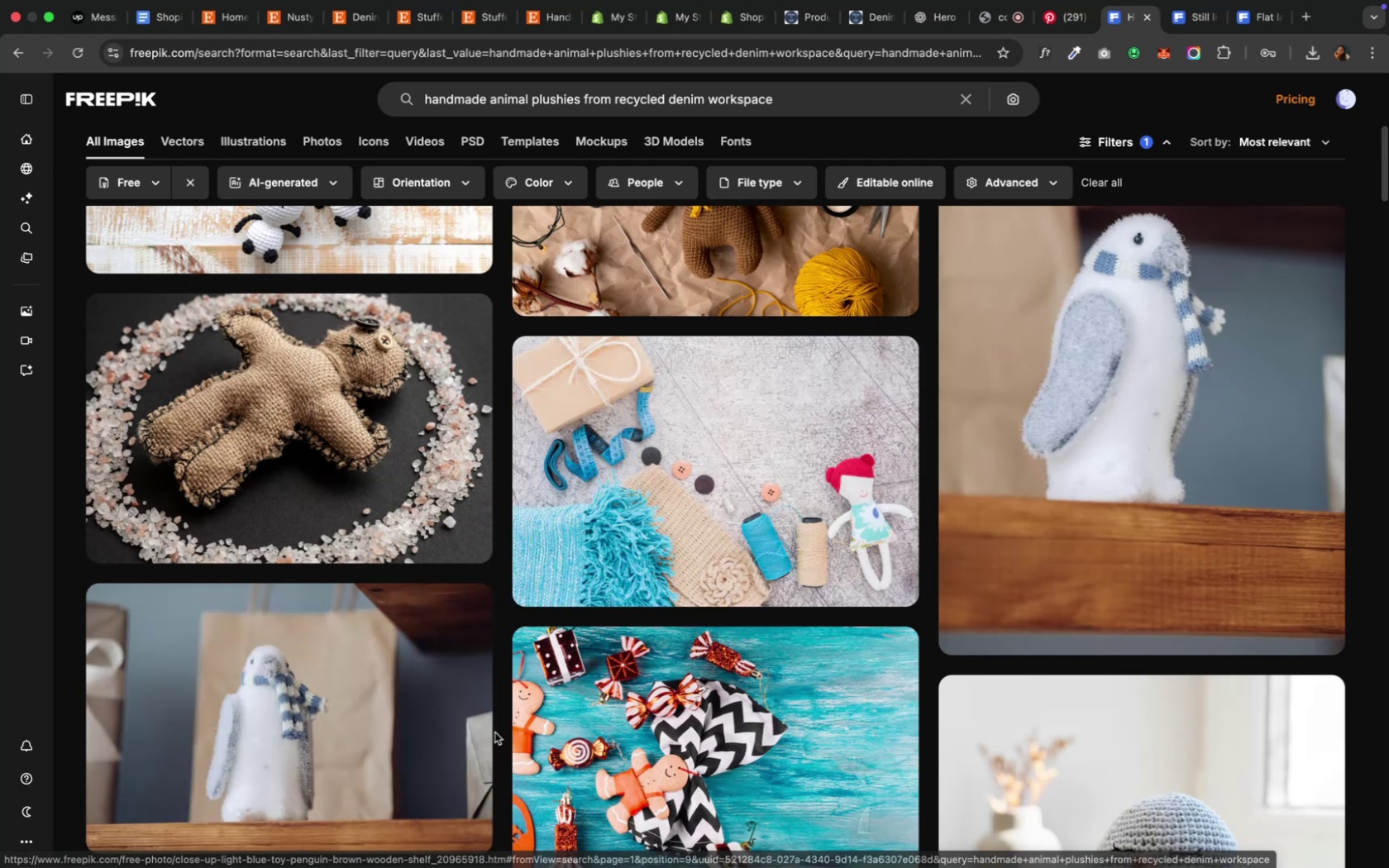 
scroll: coordinate [513, 757], scroll_direction: down, amount: 53.0
 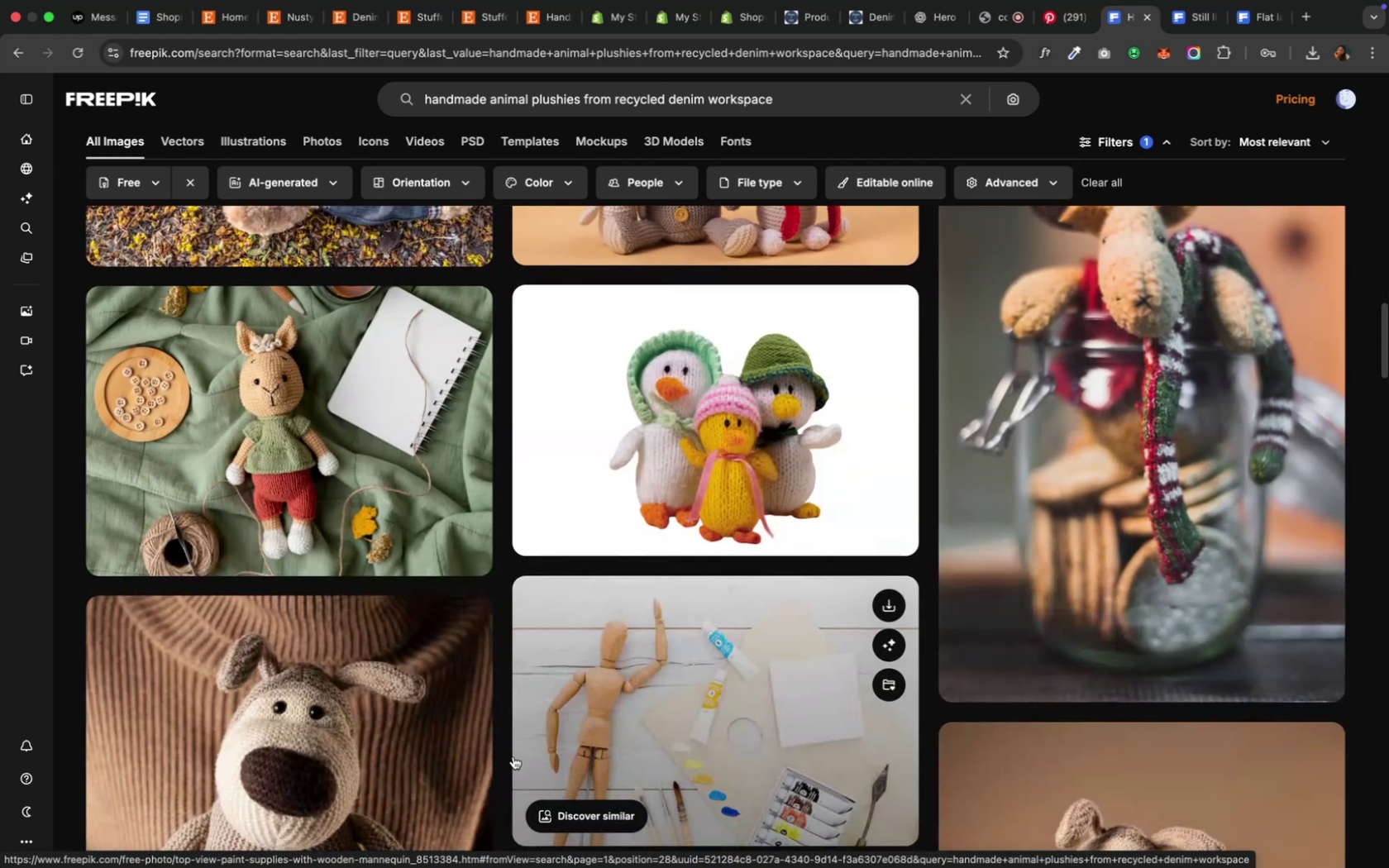 
scroll: coordinate [513, 756], scroll_direction: down, amount: 23.0
 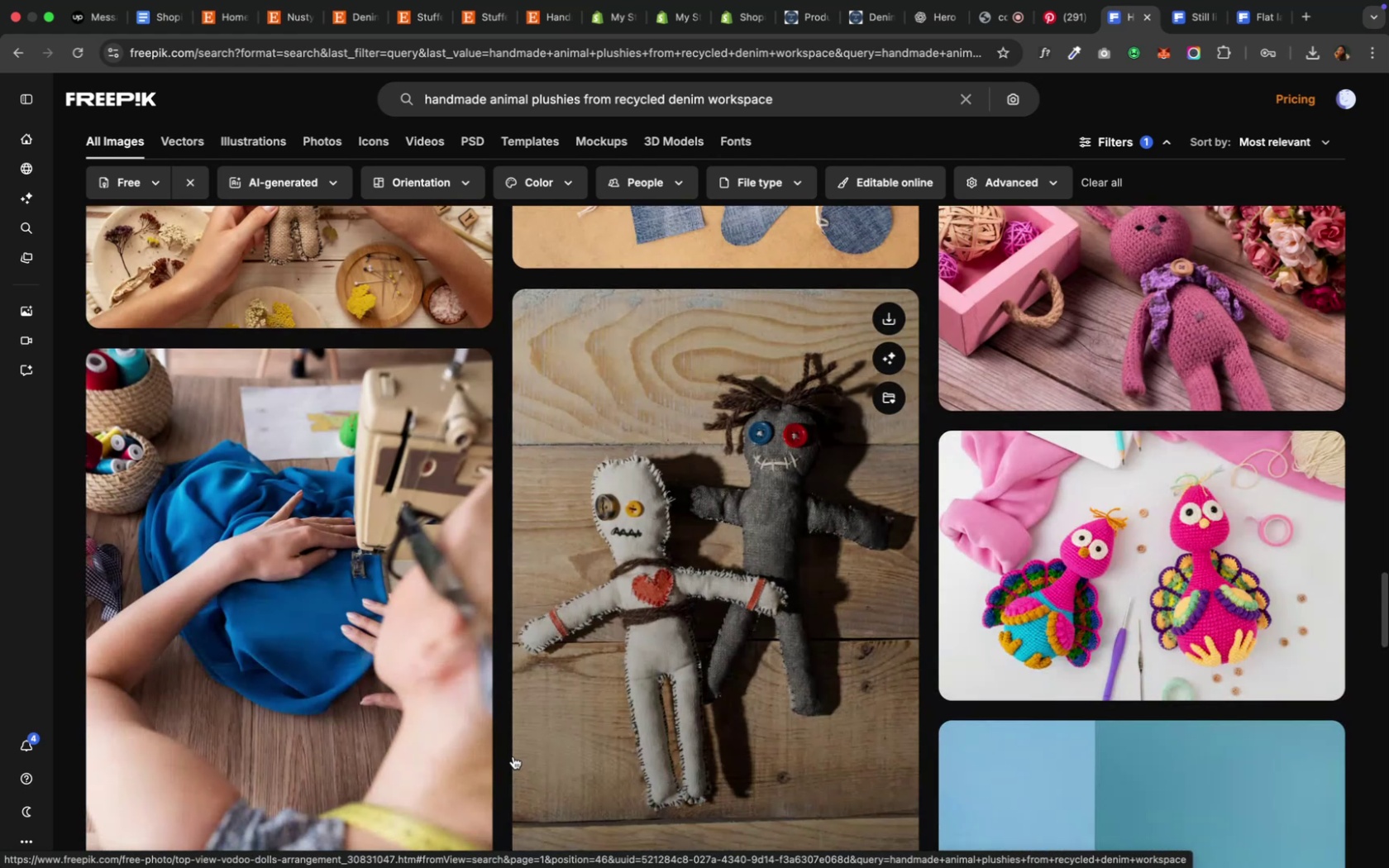 
wait(7.71)
 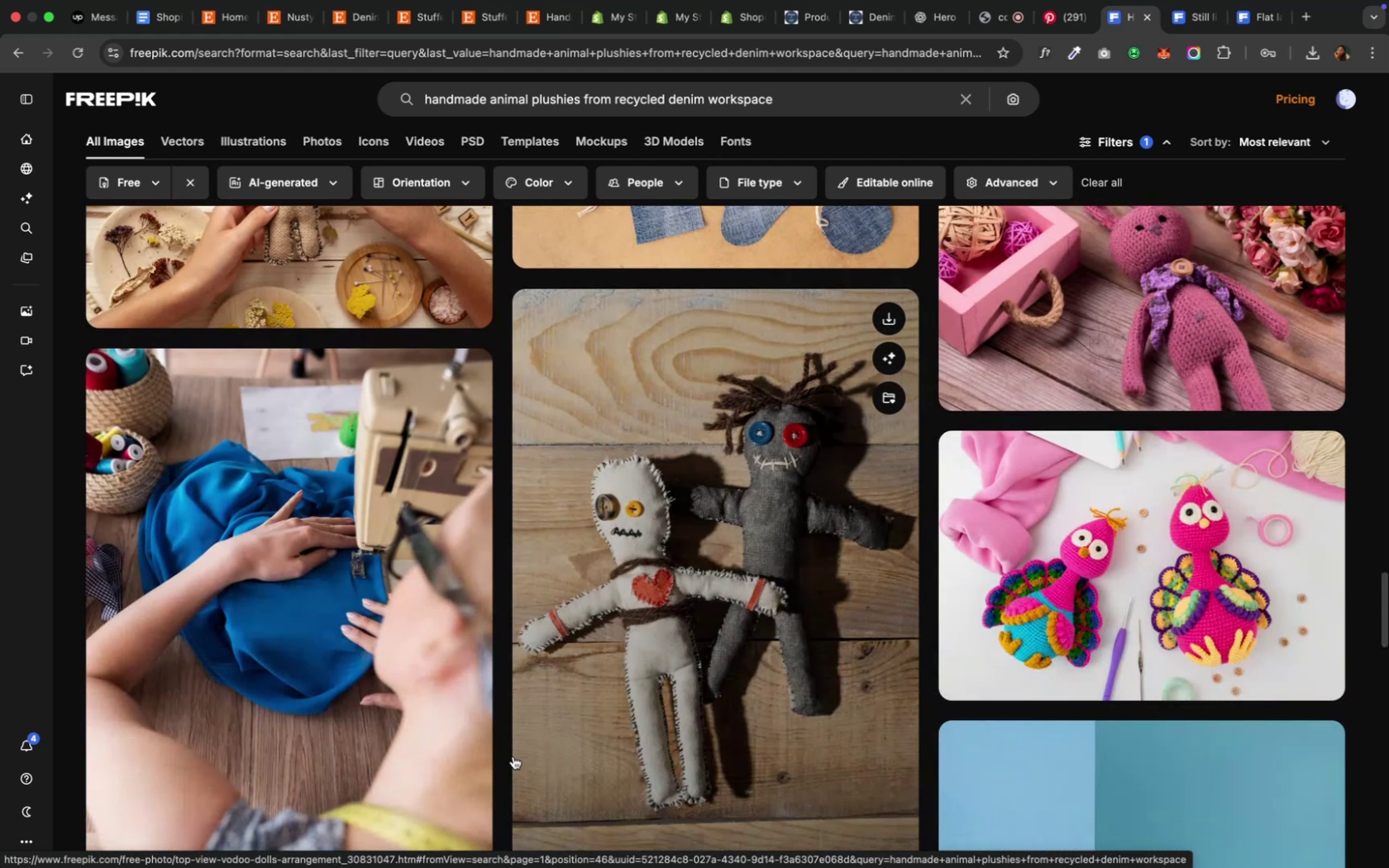 
left_click([382, 673])
 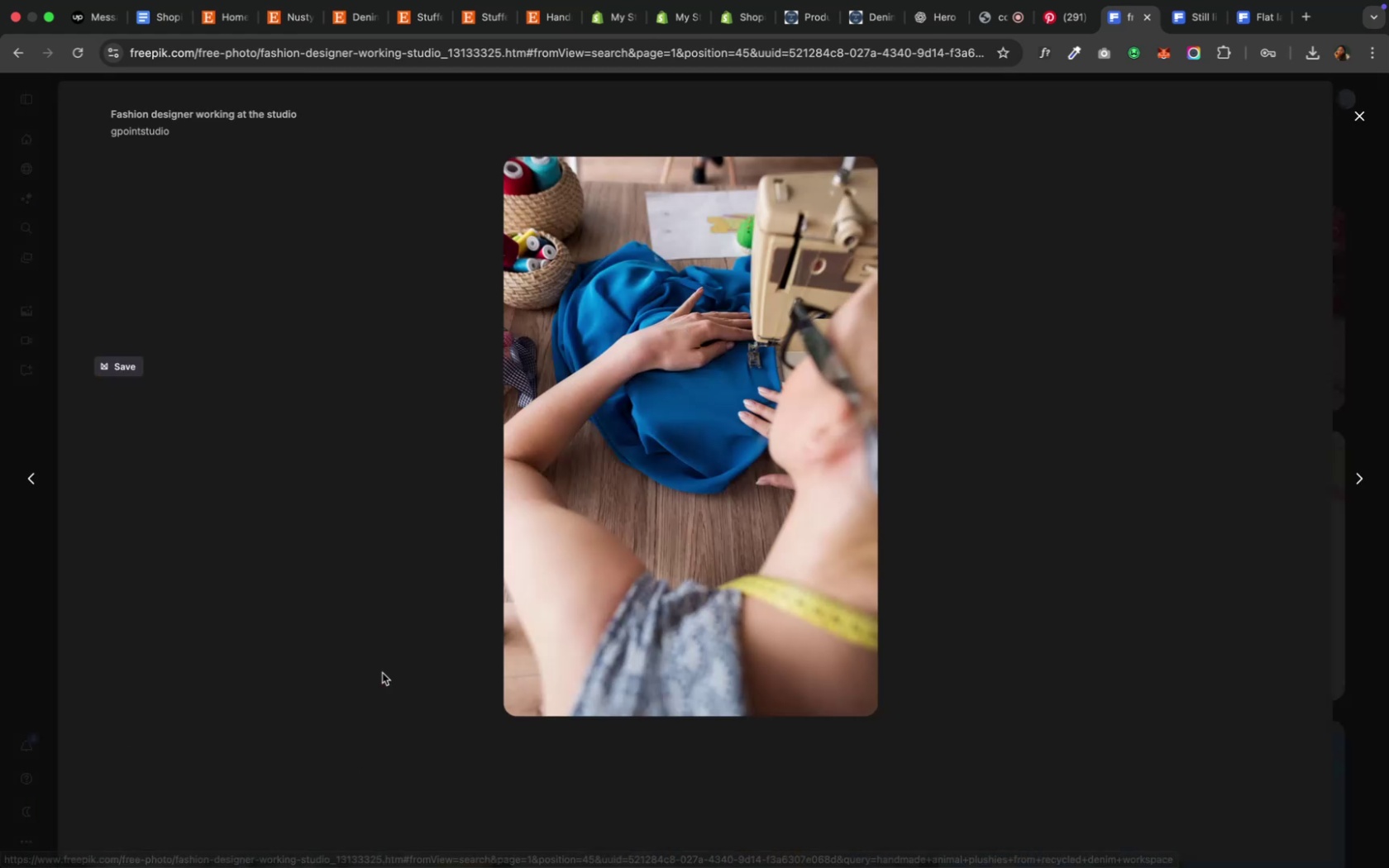 
scroll: coordinate [382, 673], scroll_direction: down, amount: 10.0
 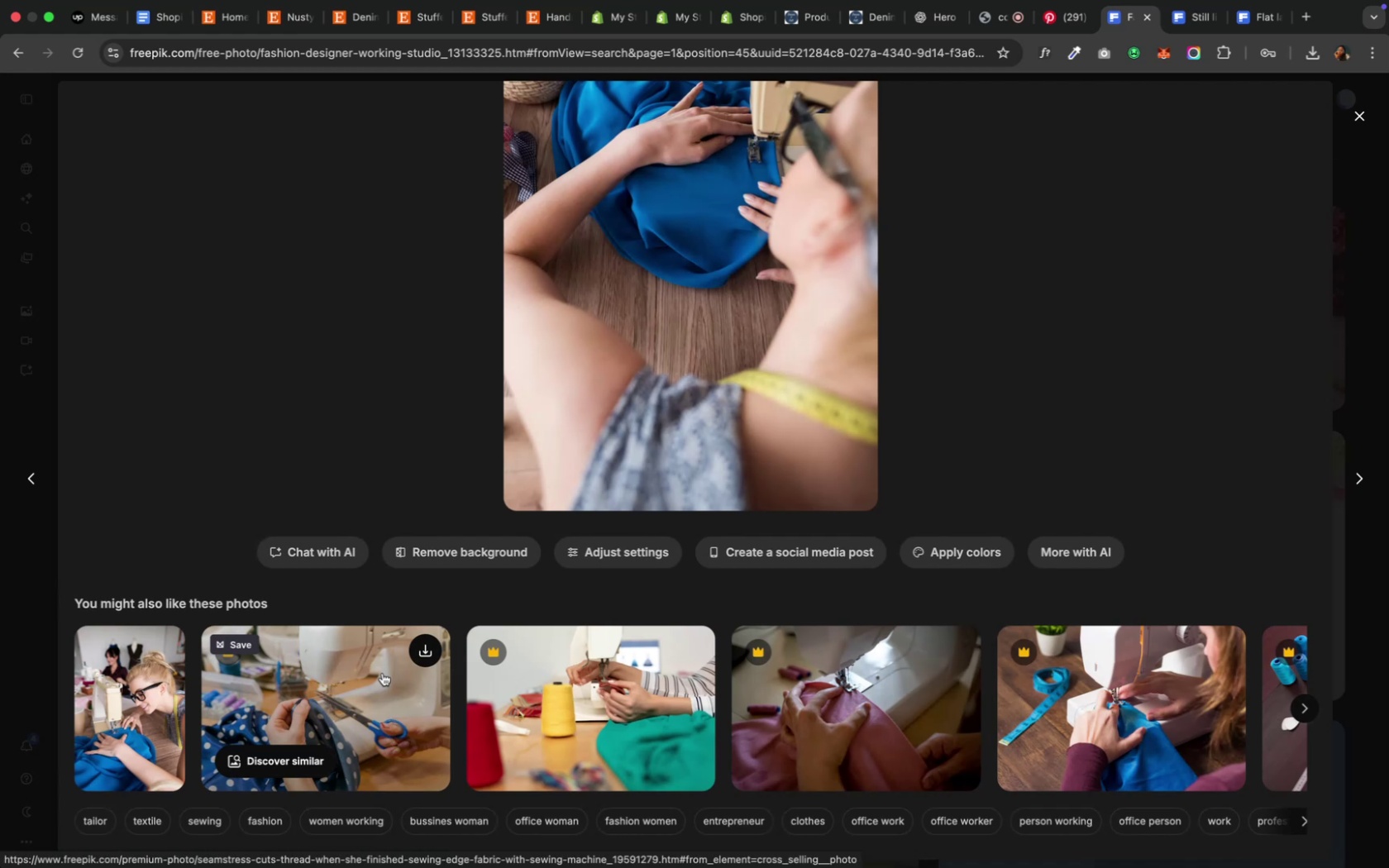 
hold_key(key=ShiftLeft, duration=3.55)
scroll: coordinate [504, 708], scroll_direction: down, amount: 48.0
 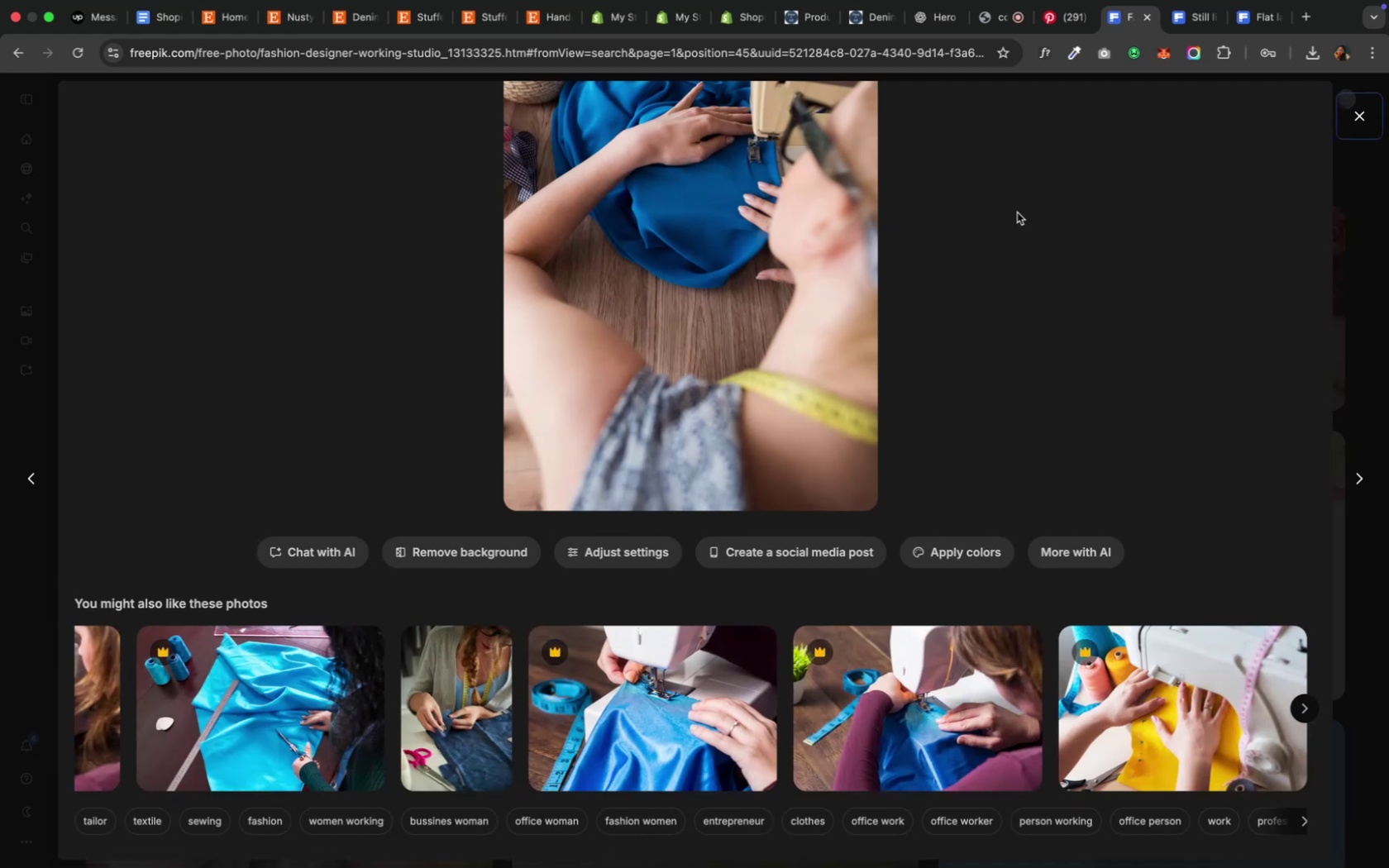 
left_click([1349, 212])
 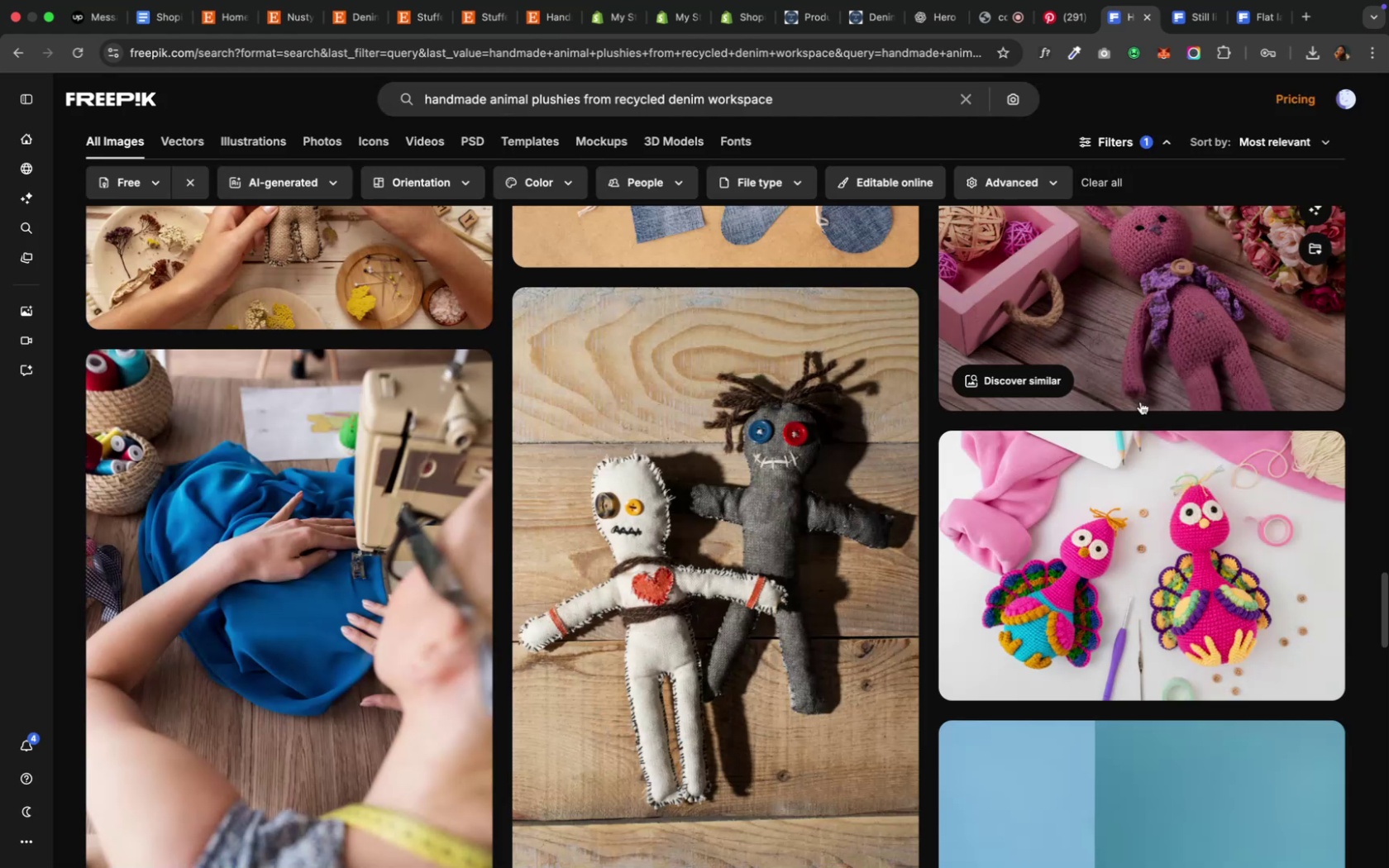 
scroll: coordinate [685, 799], scroll_direction: down, amount: 28.0
 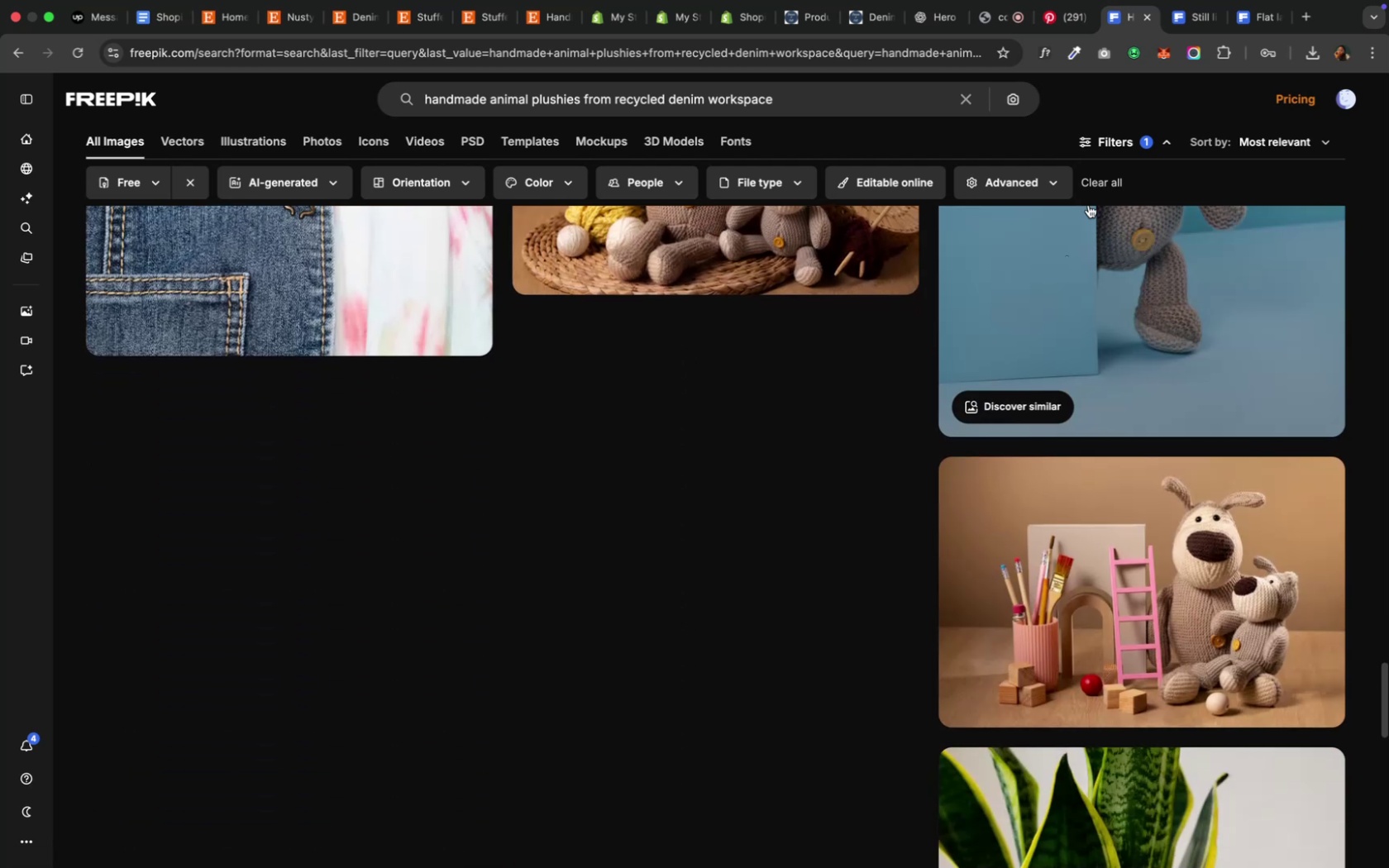 
left_click([1207, 14])
 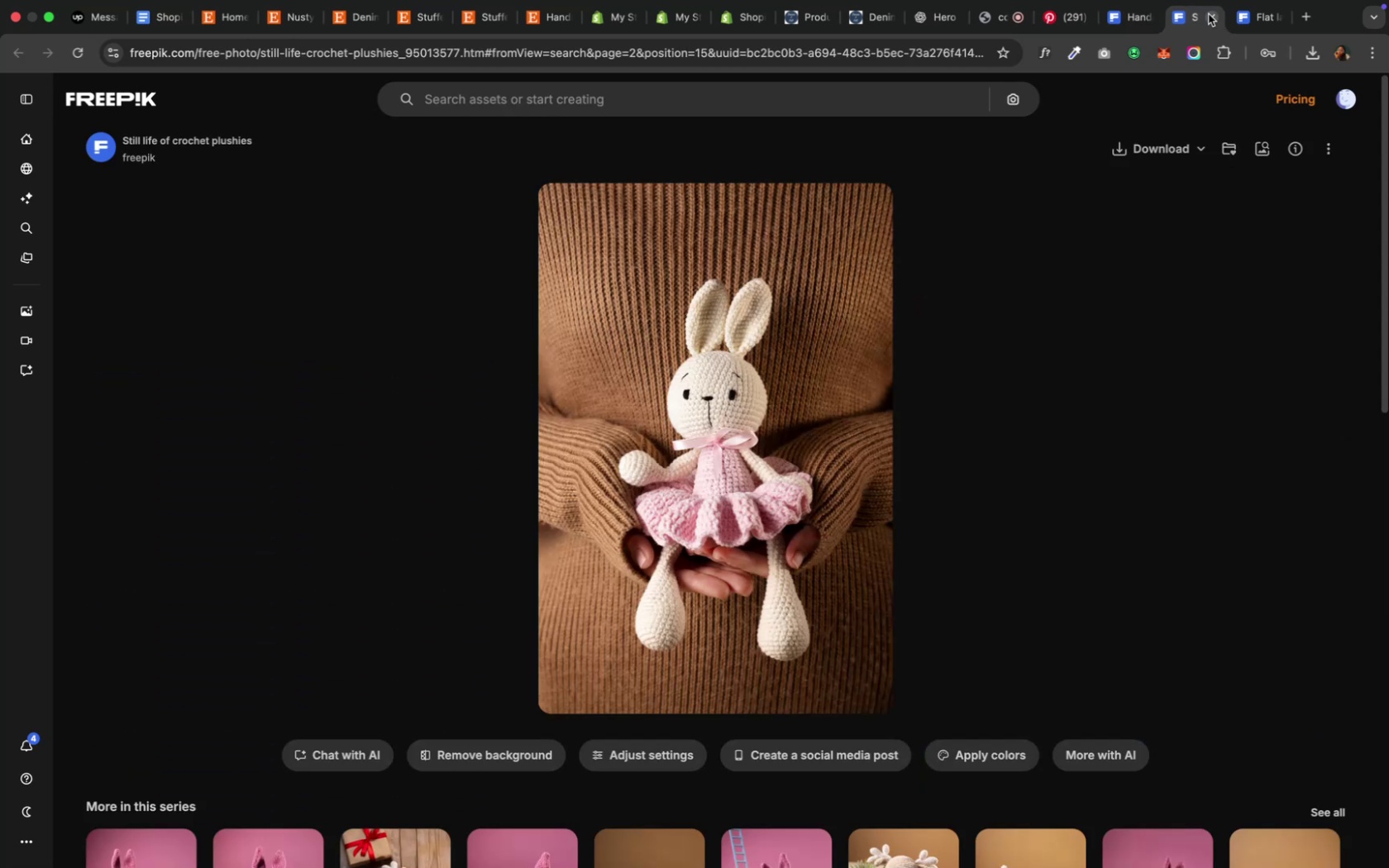 
left_click([1207, 15])
 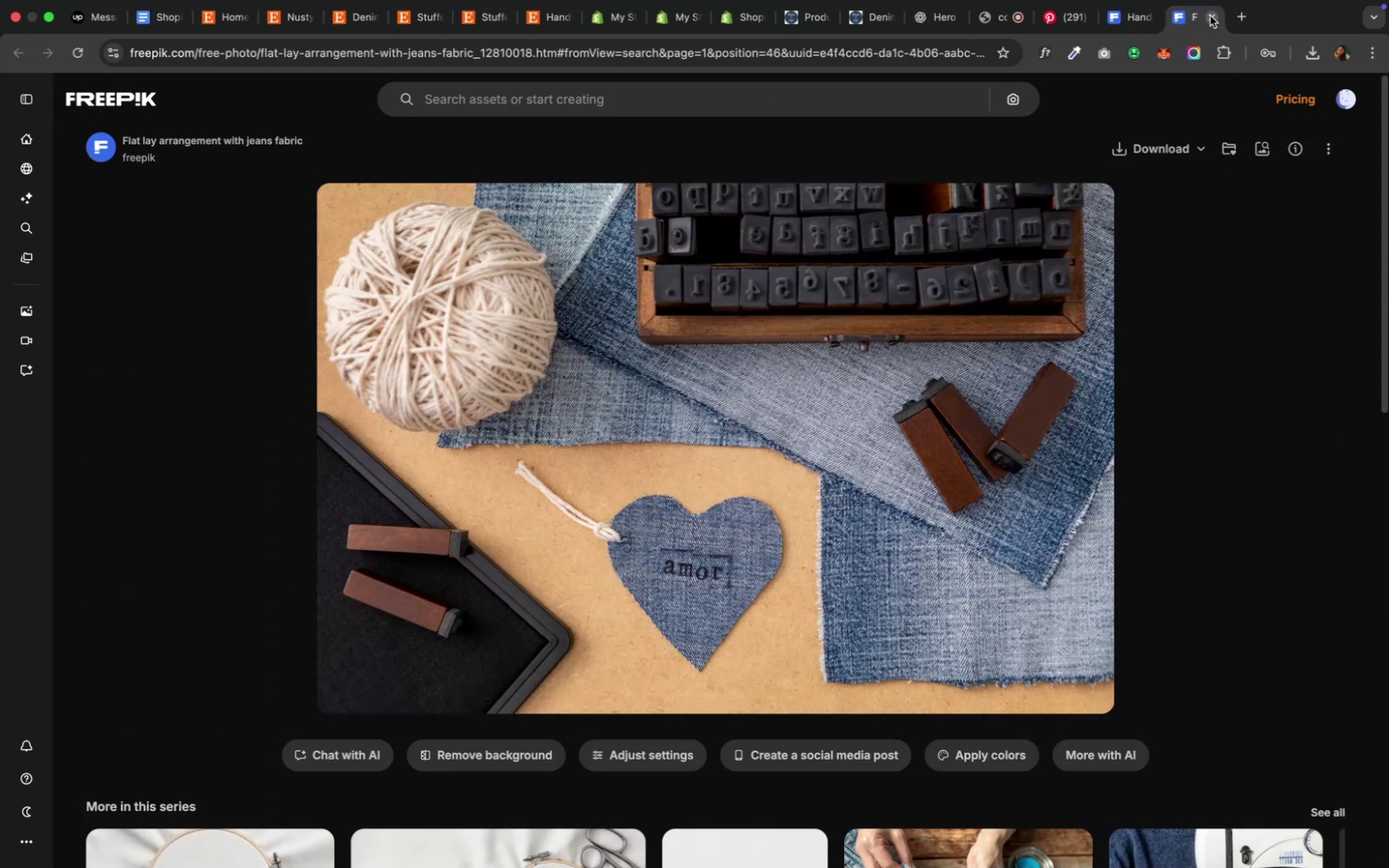 
wait(8.37)
 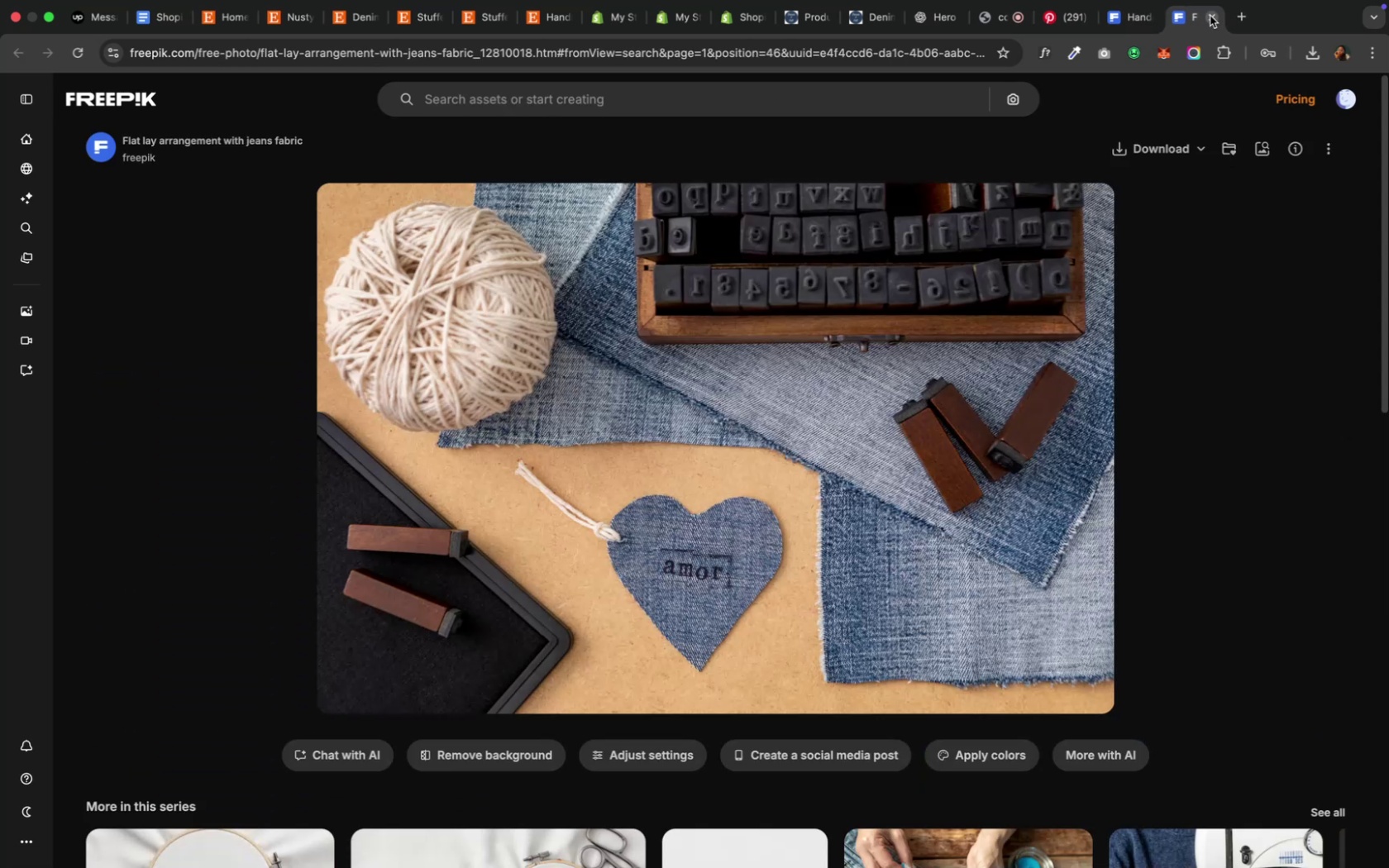 
left_click([1172, 152])
 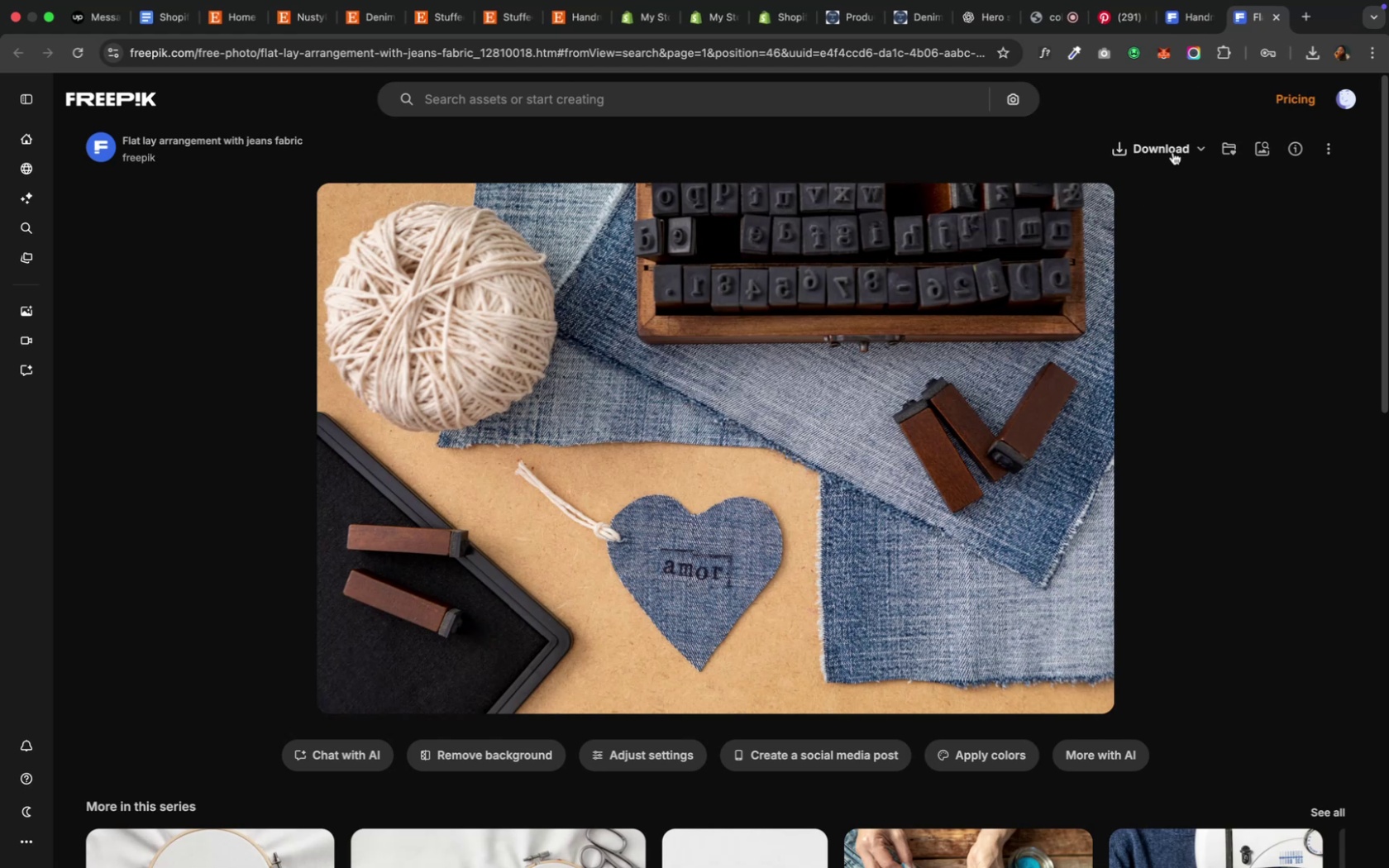 
mouse_move([1149, 190])
 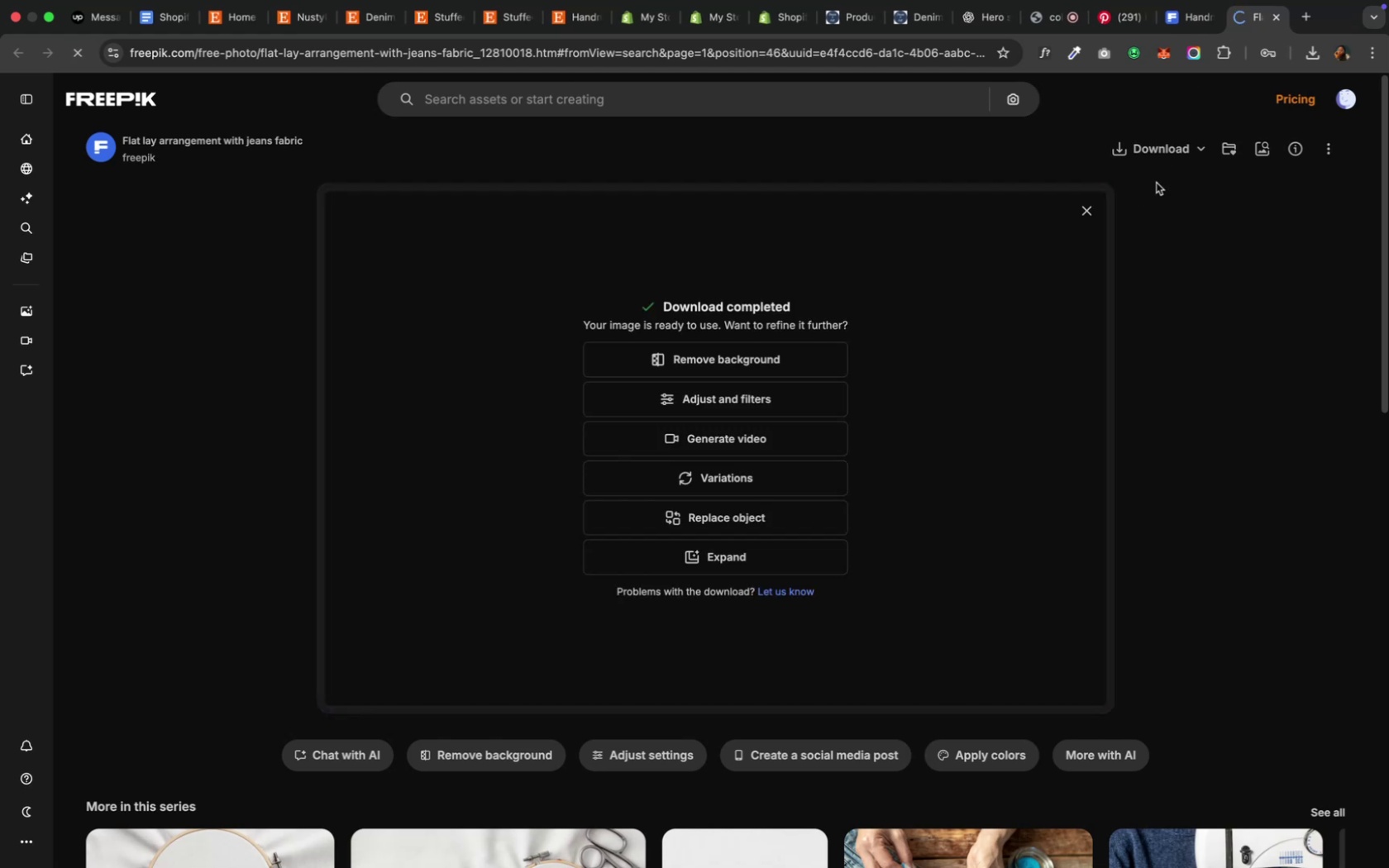 
mouse_move([1083, 302])
 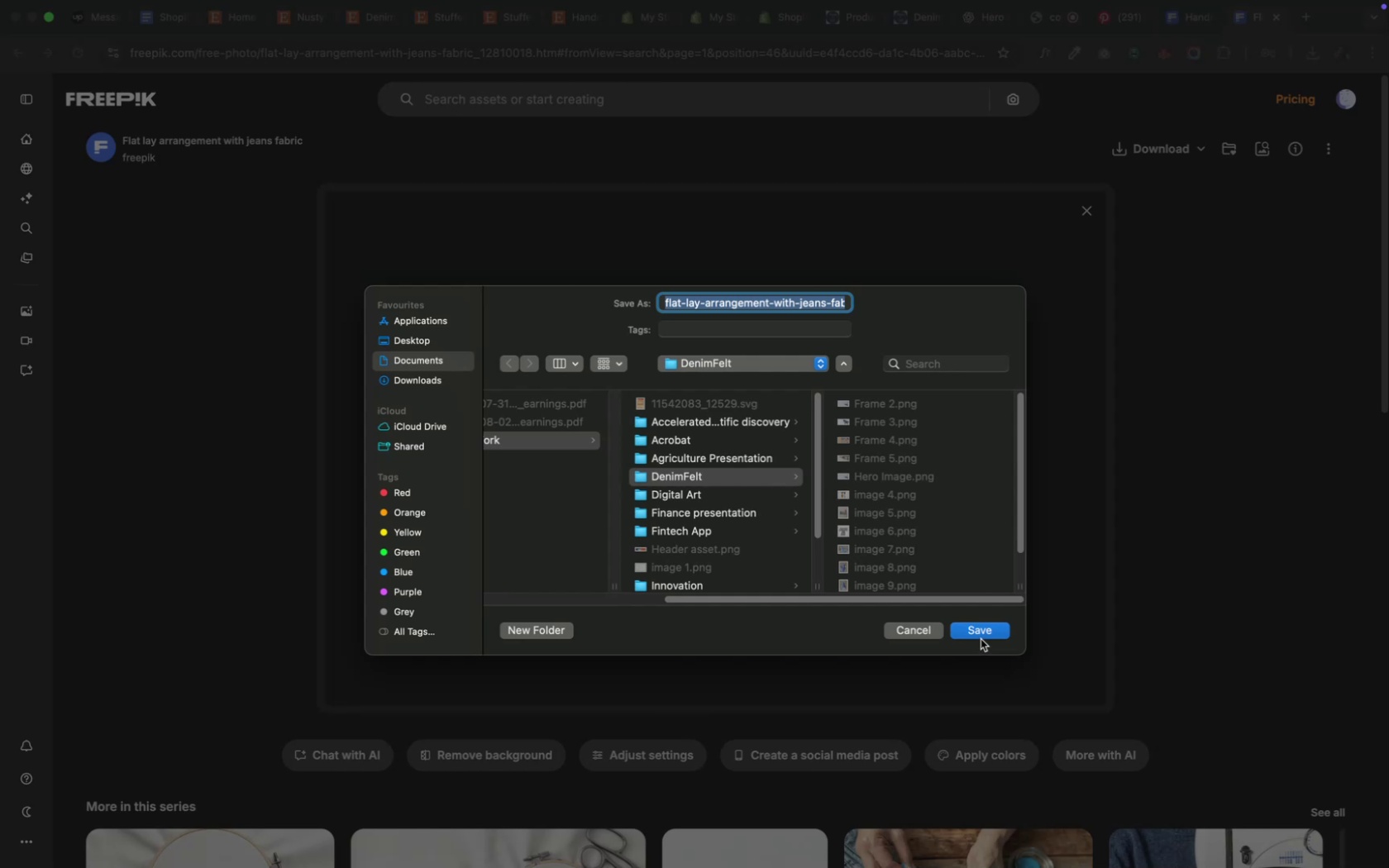 
left_click([976, 628])
 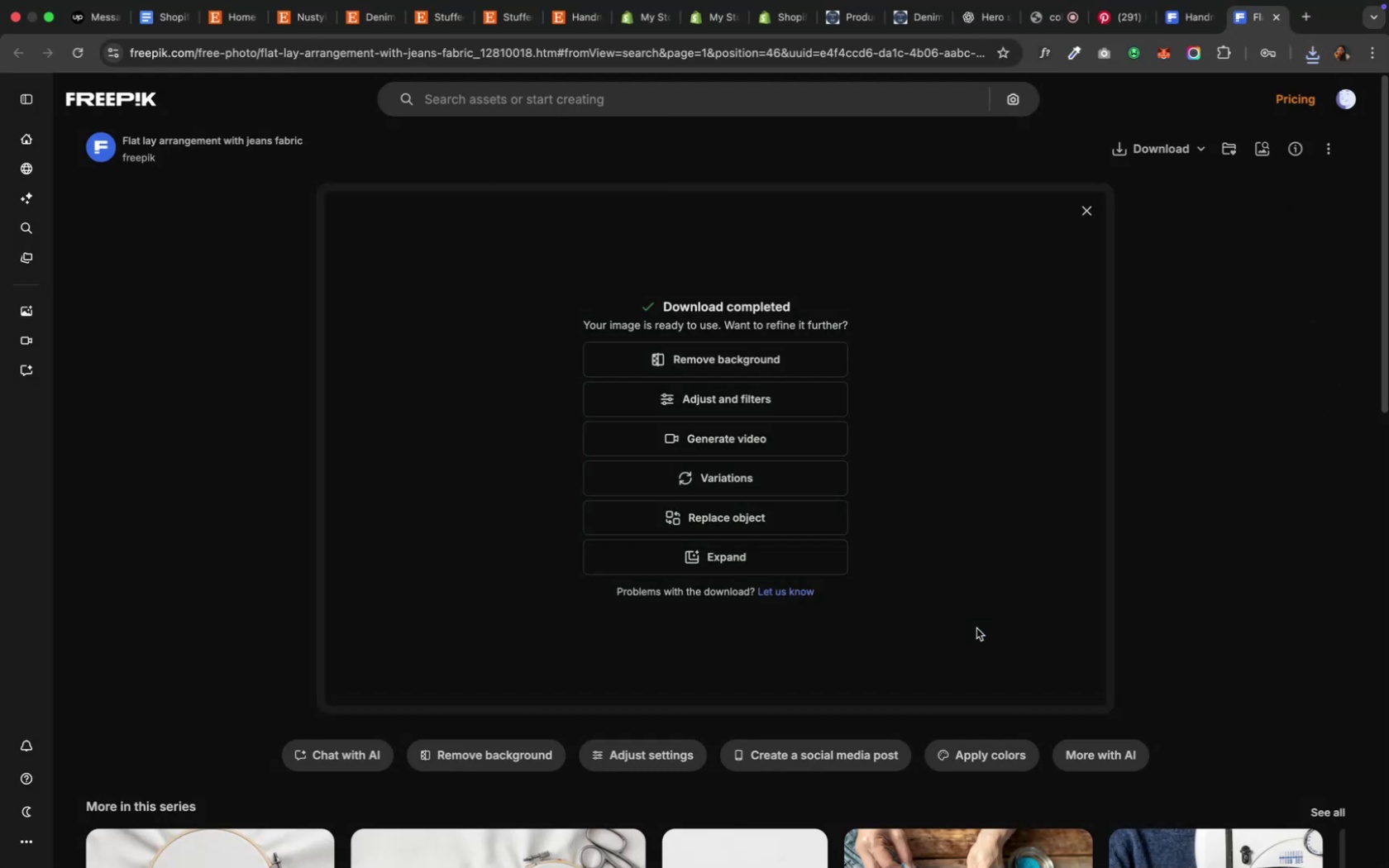 
wait(10.96)
 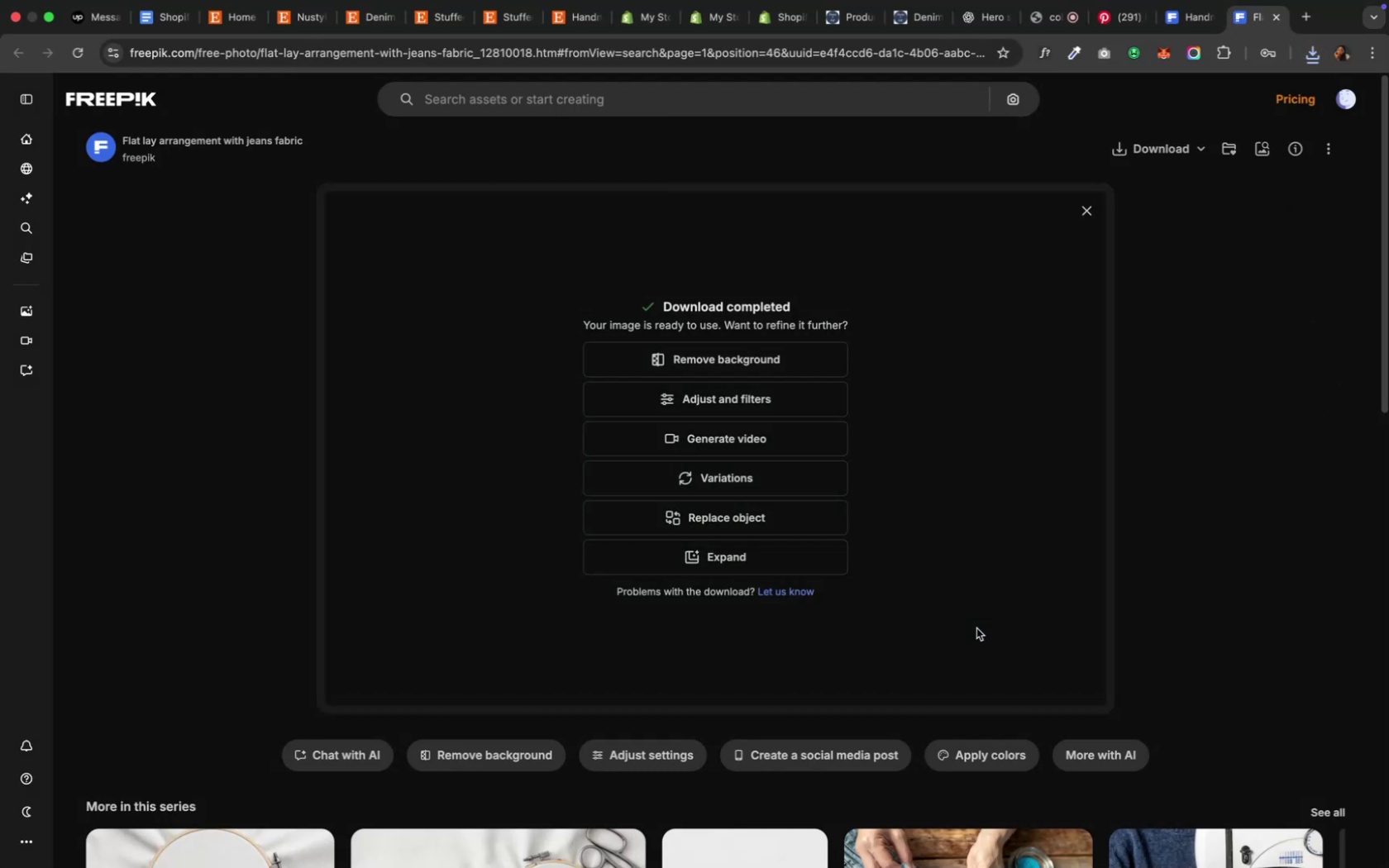 
mouse_move([639, 53])
 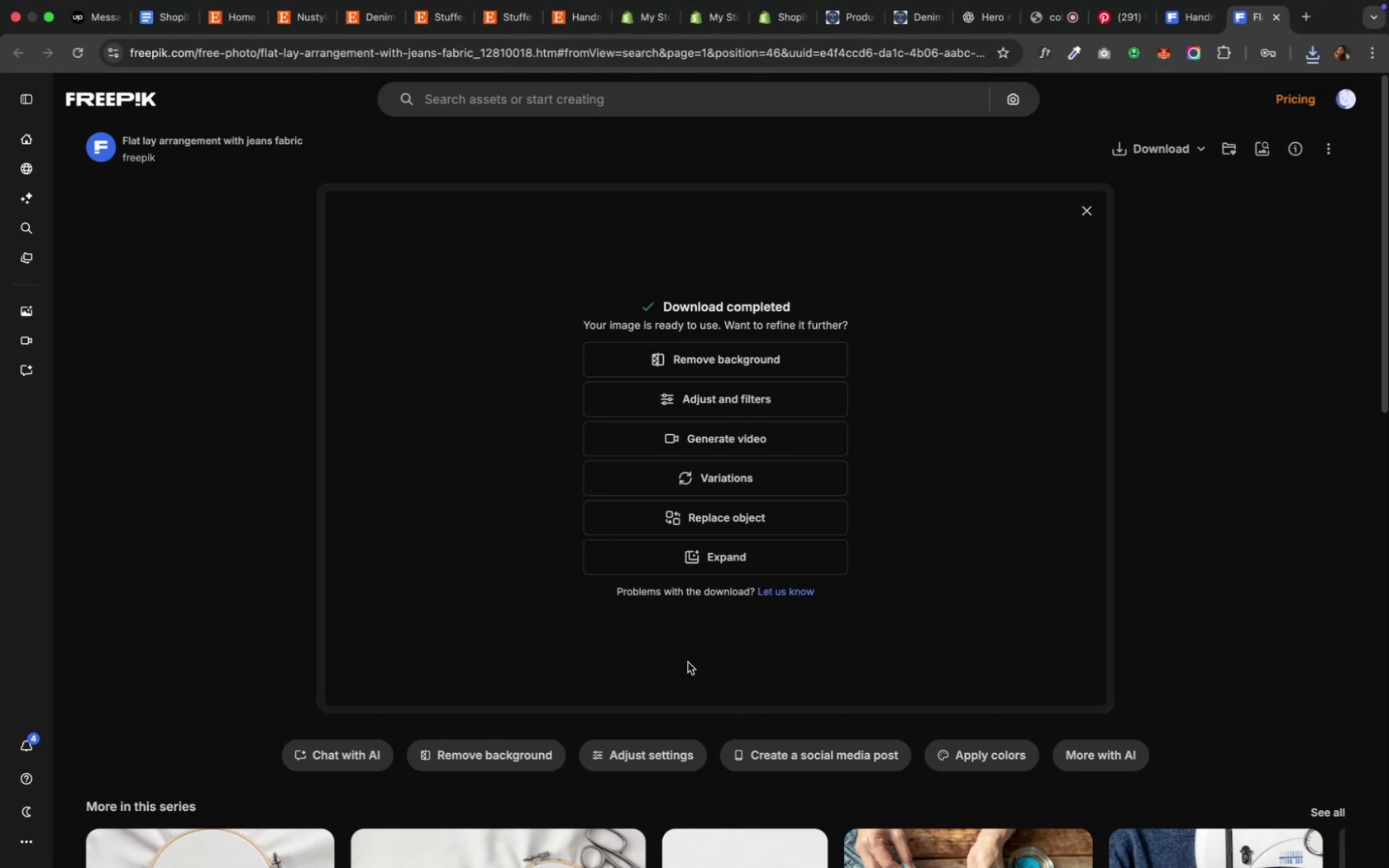 
scroll: coordinate [722, 669], scroll_direction: down, amount: 9.0
 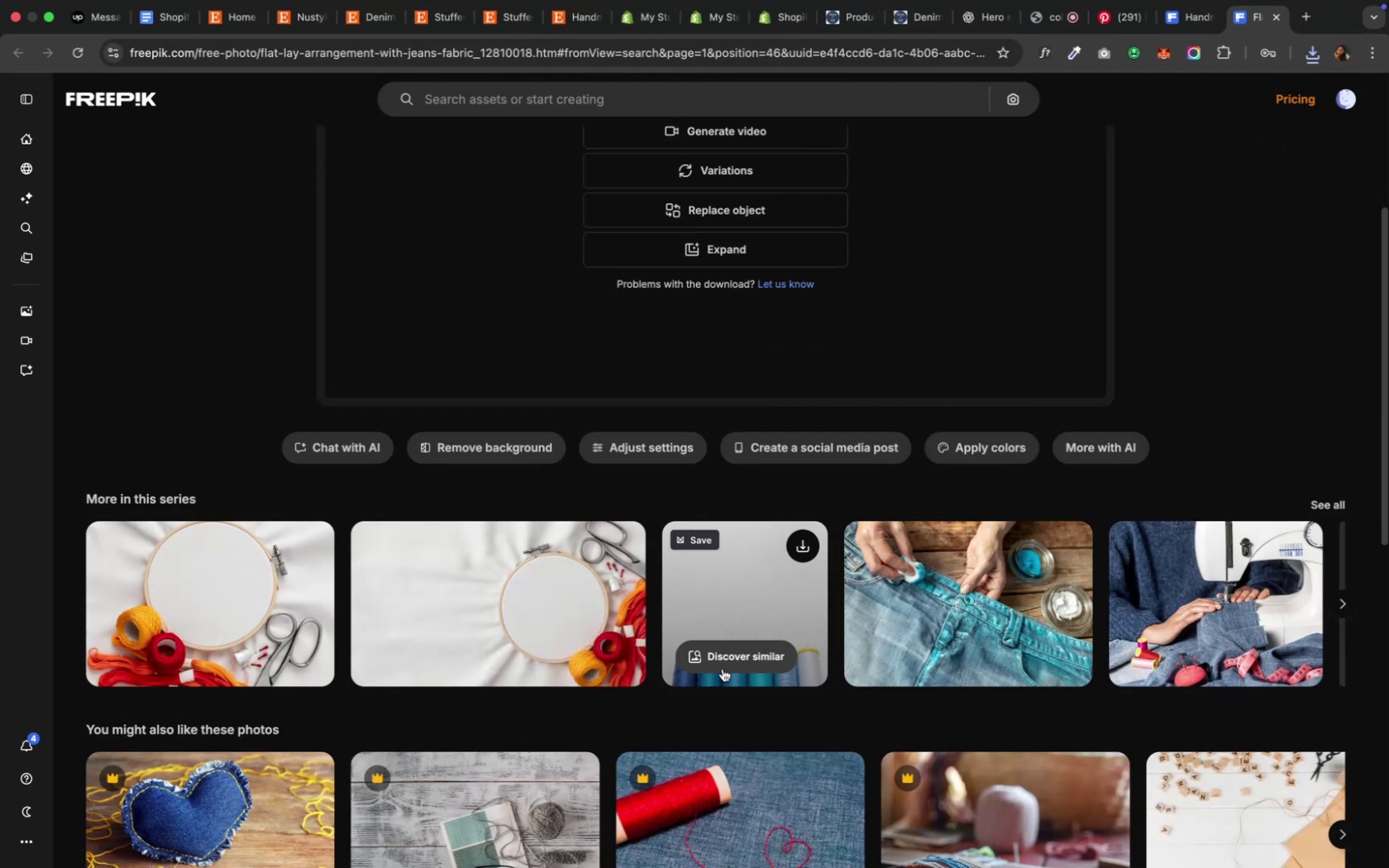 
scroll: coordinate [722, 668], scroll_direction: up, amount: 15.0
 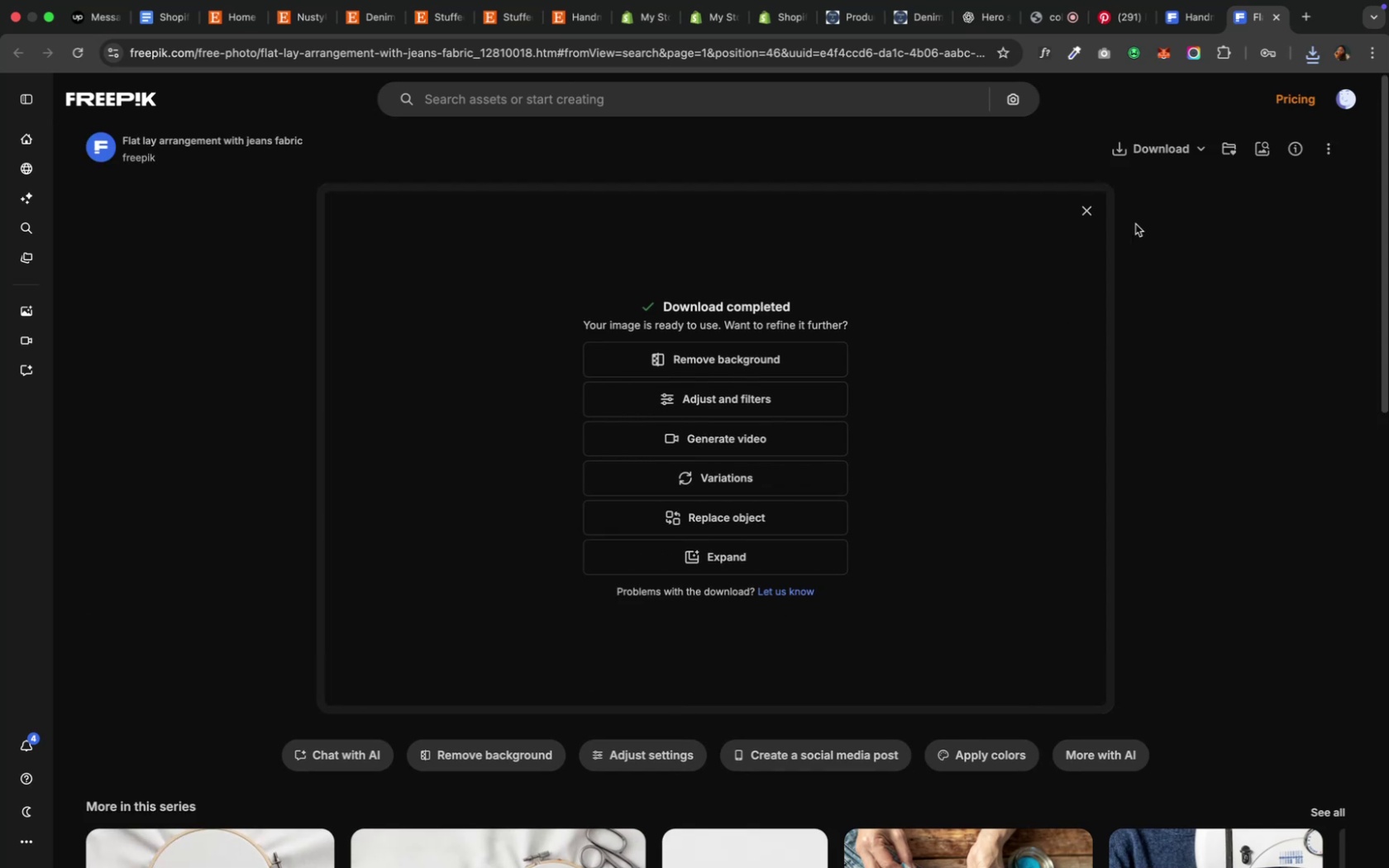 
left_click([1091, 215])
 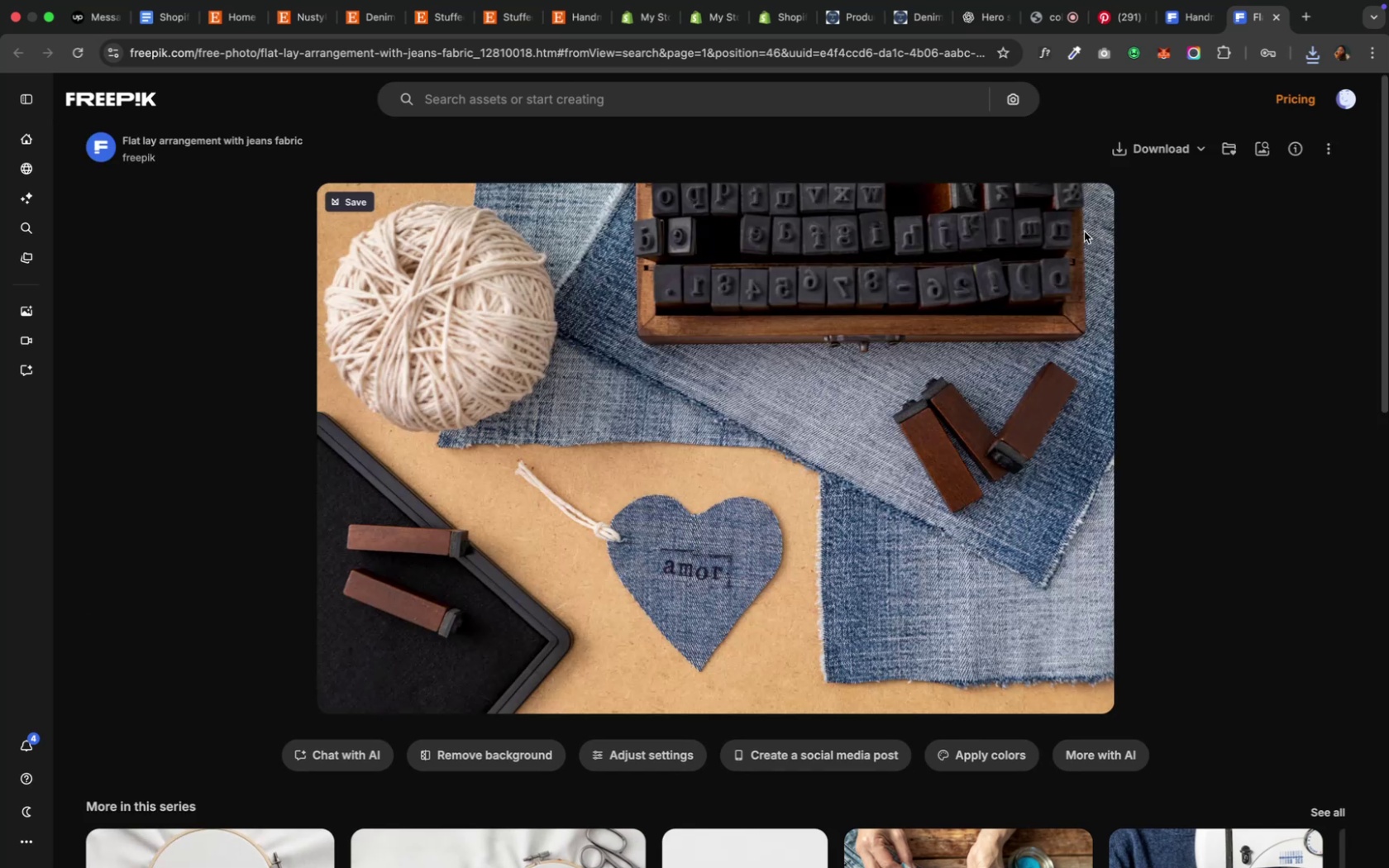 
key(Control+ArrowUp)
 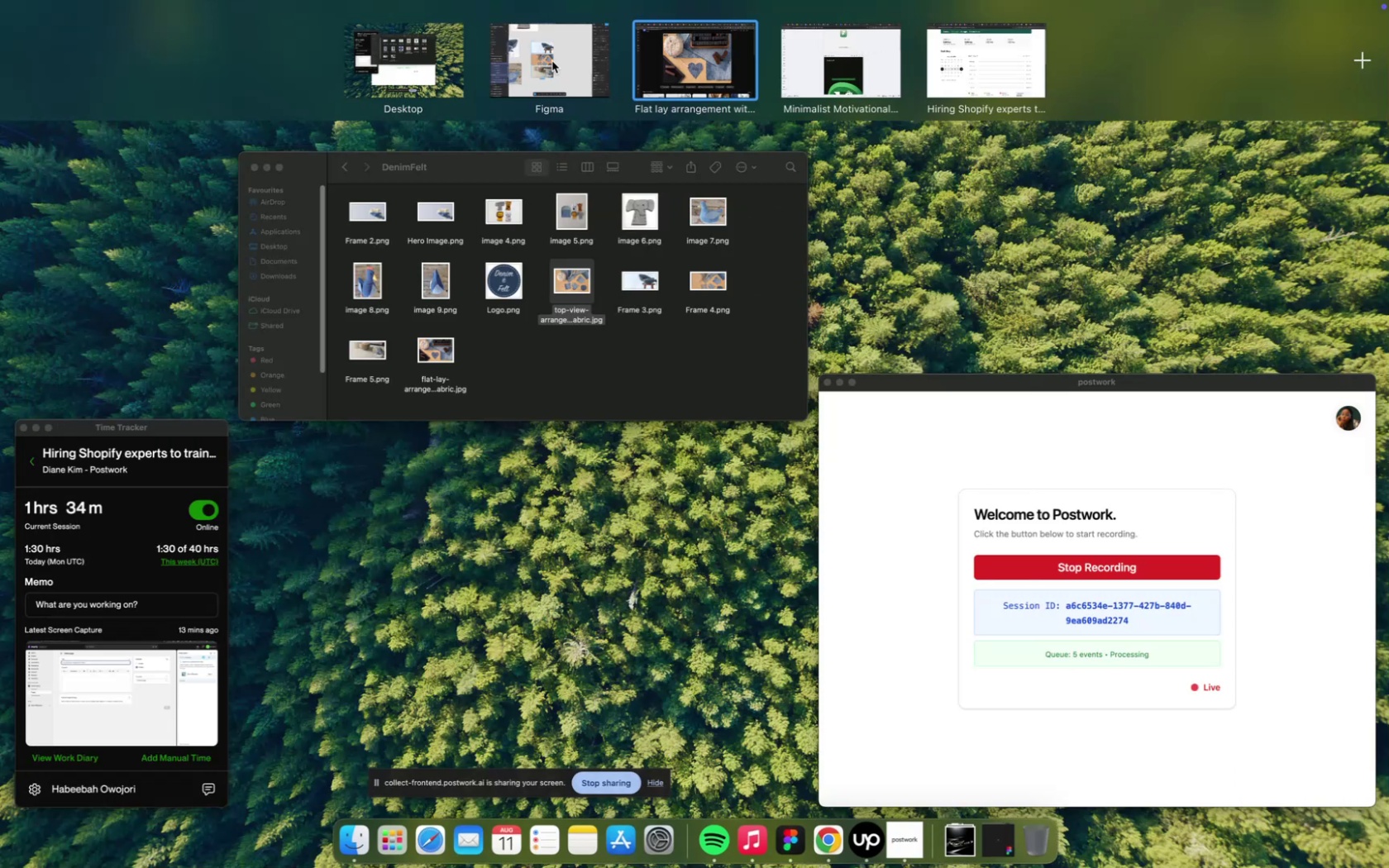 
wait(5.37)
 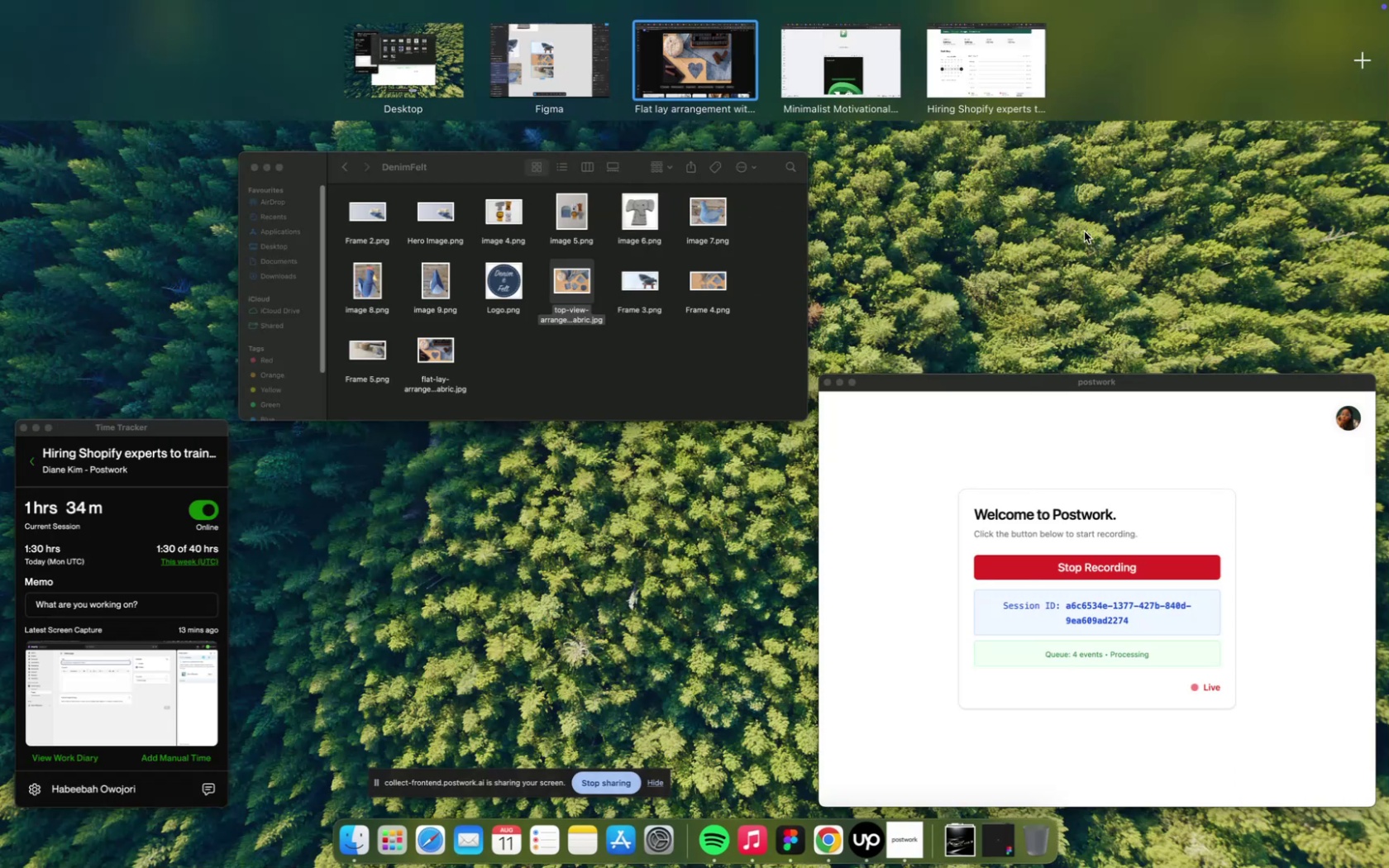 
left_click([930, 492])
 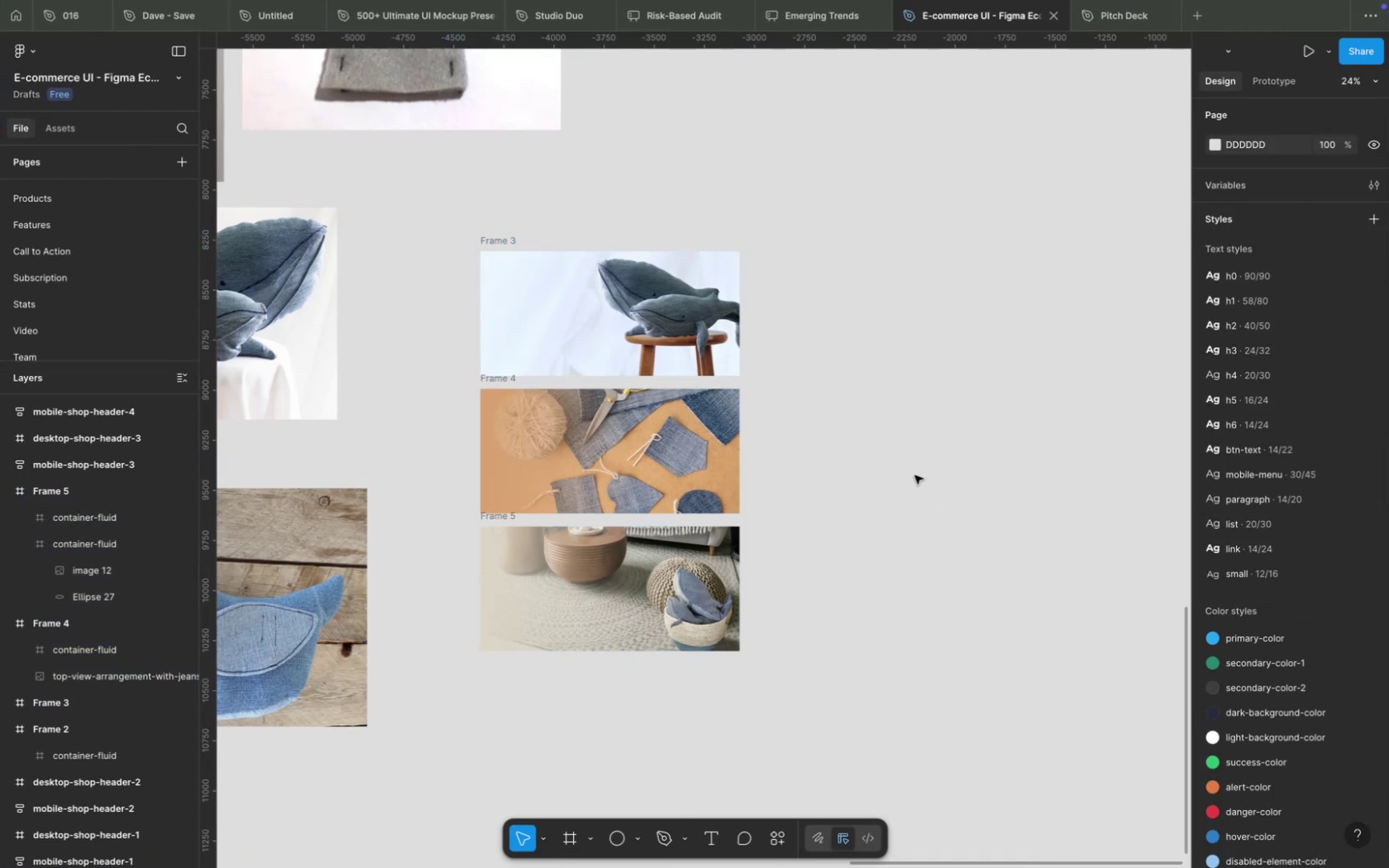 
hold_key(key=CommandLeft, duration=7.08)
scroll: coordinate [914, 475], scroll_direction: down, amount: 22.0
 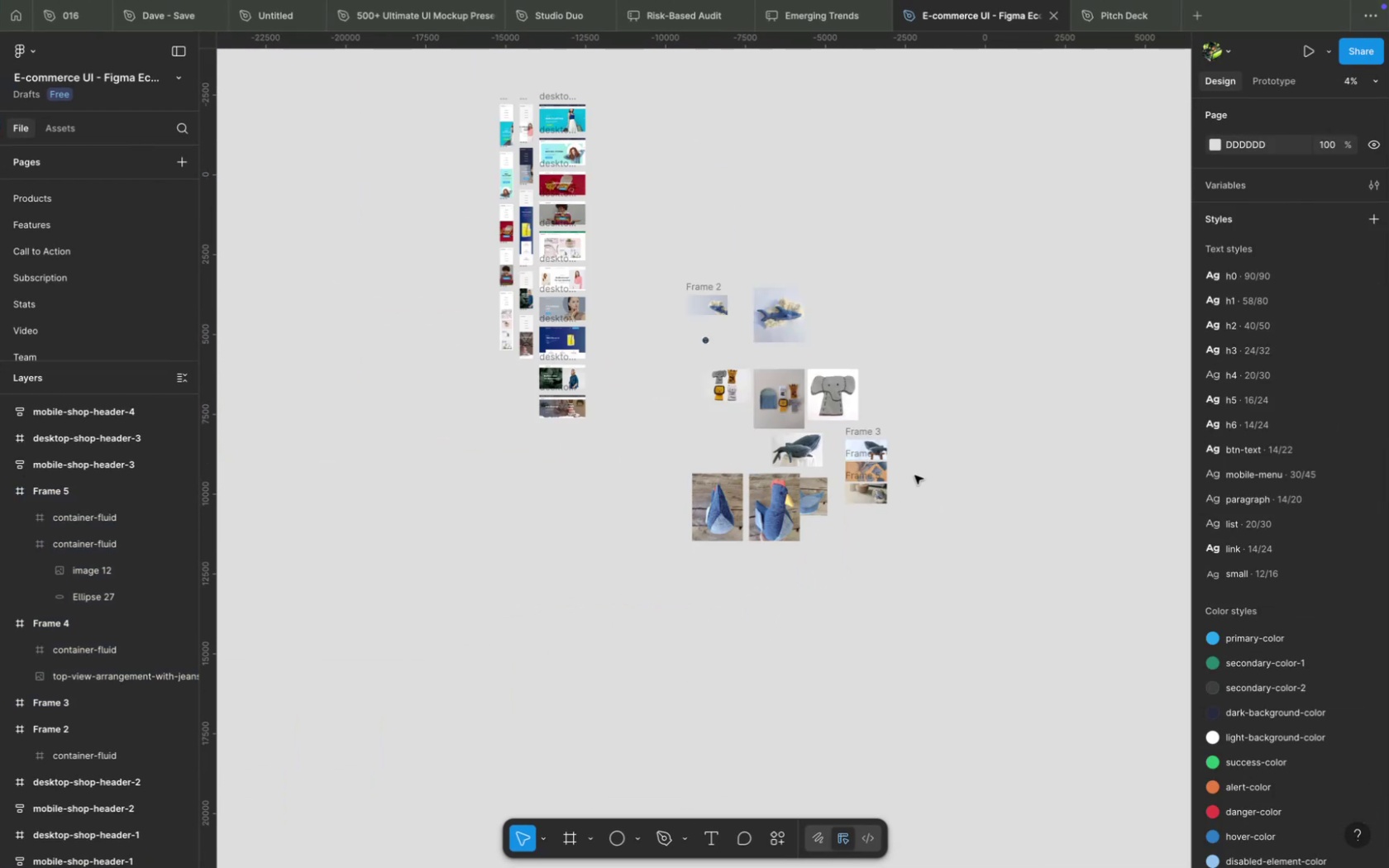 
scroll: coordinate [914, 475], scroll_direction: up, amount: 32.0
 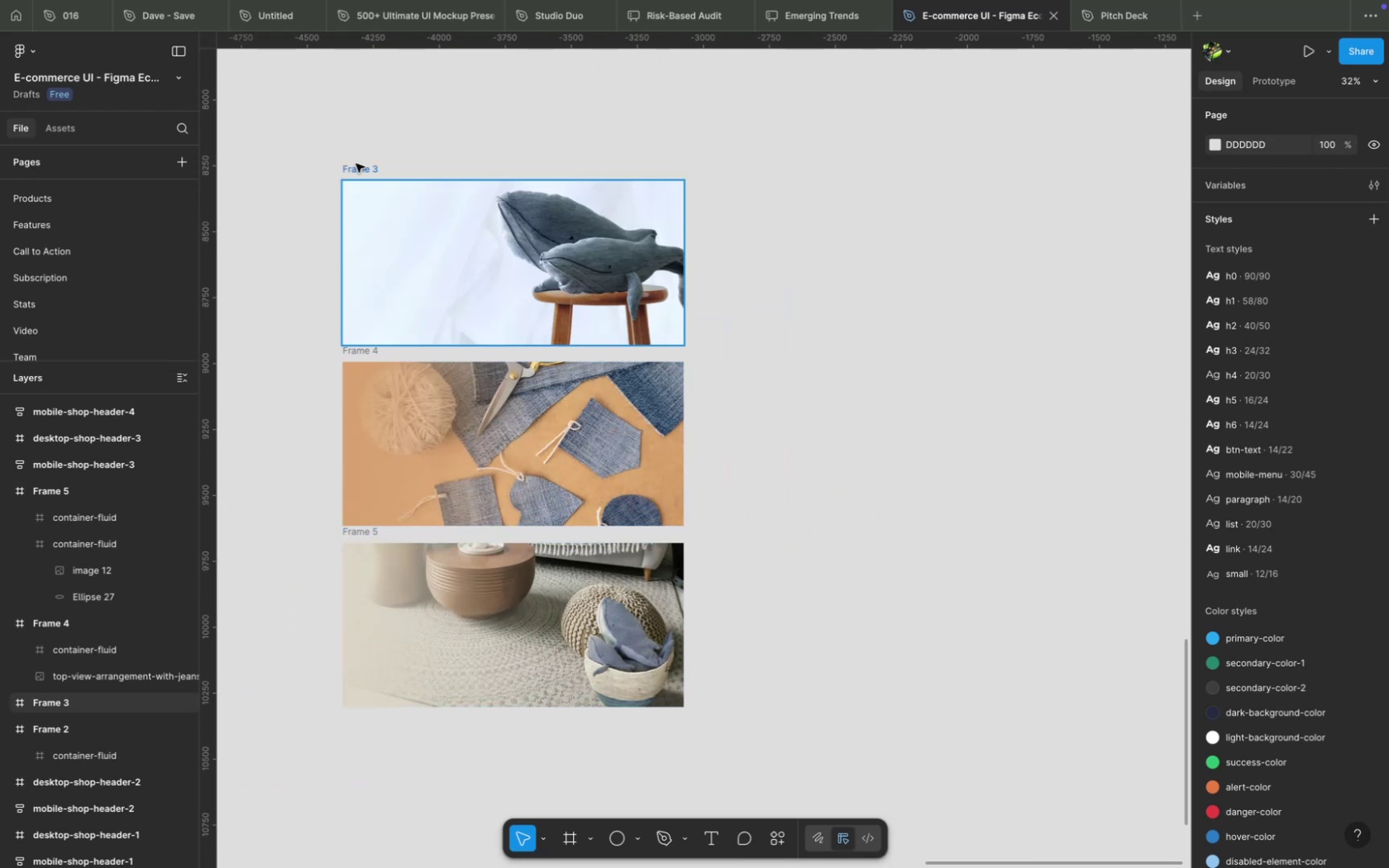 
wait(6.08)
 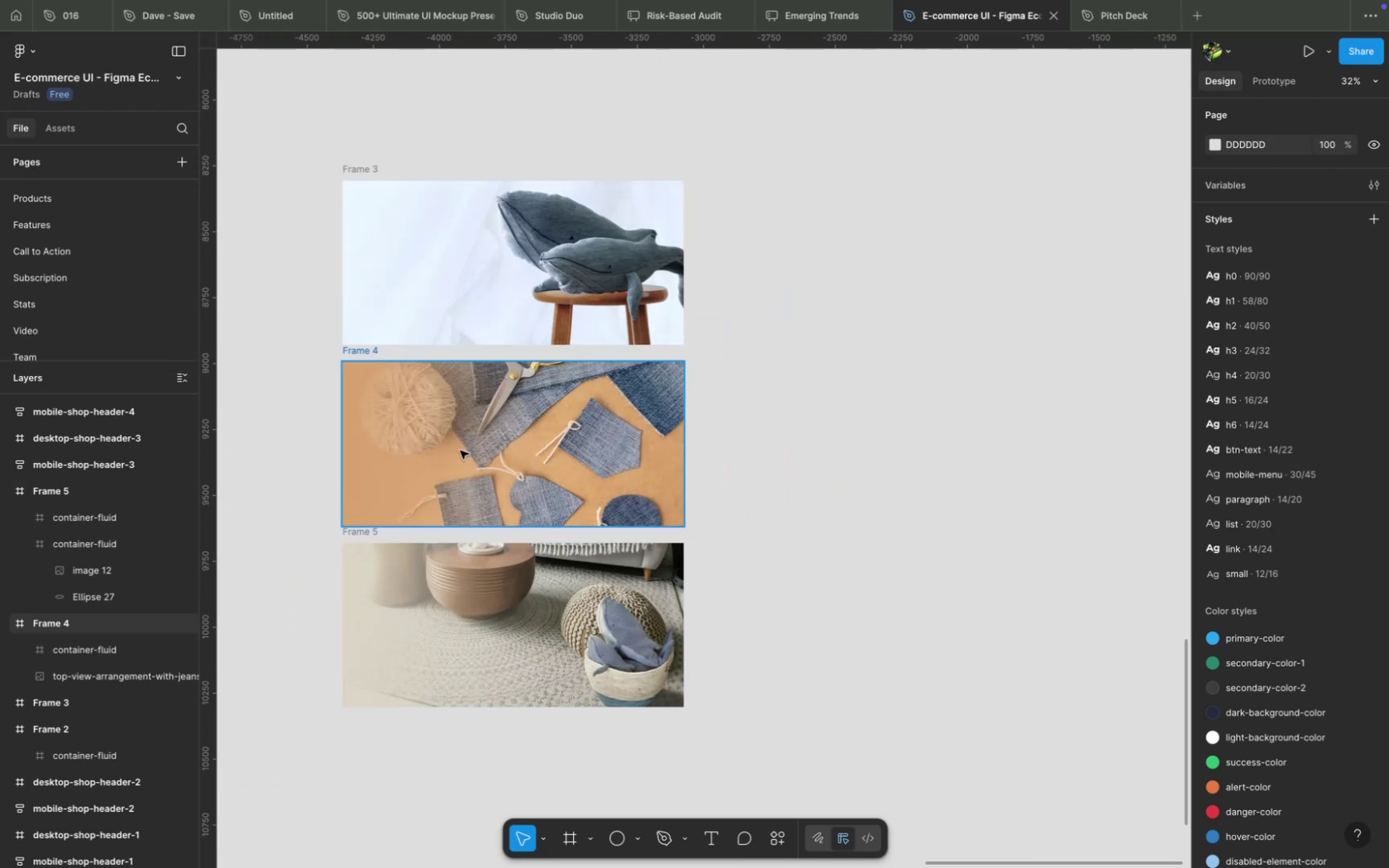 
hold_key(key=OptionLeft, duration=3.02)
left_click_drag(start_coordinate=[356, 164], to_coordinate=[741, 161])
 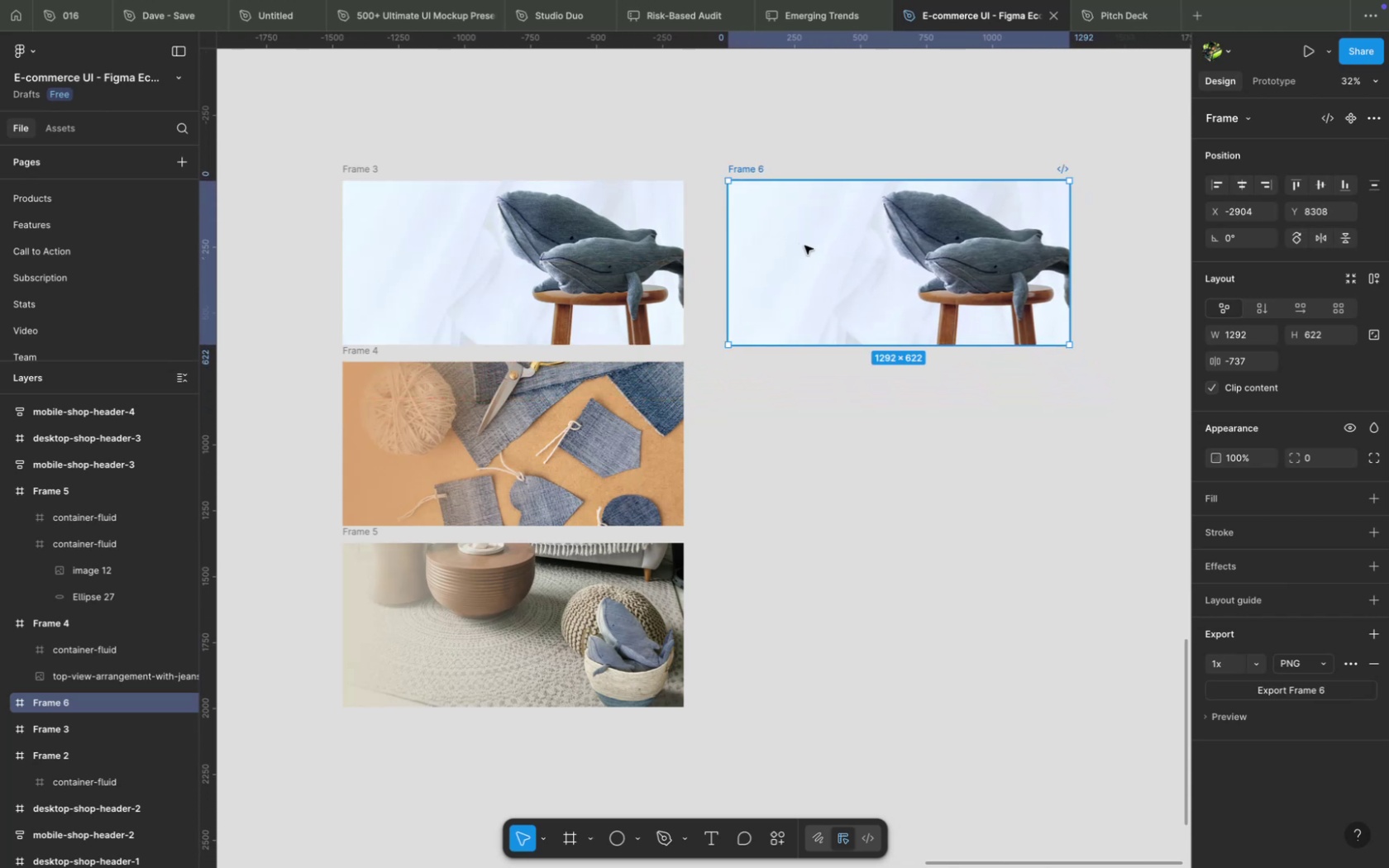 
left_click([965, 241])
 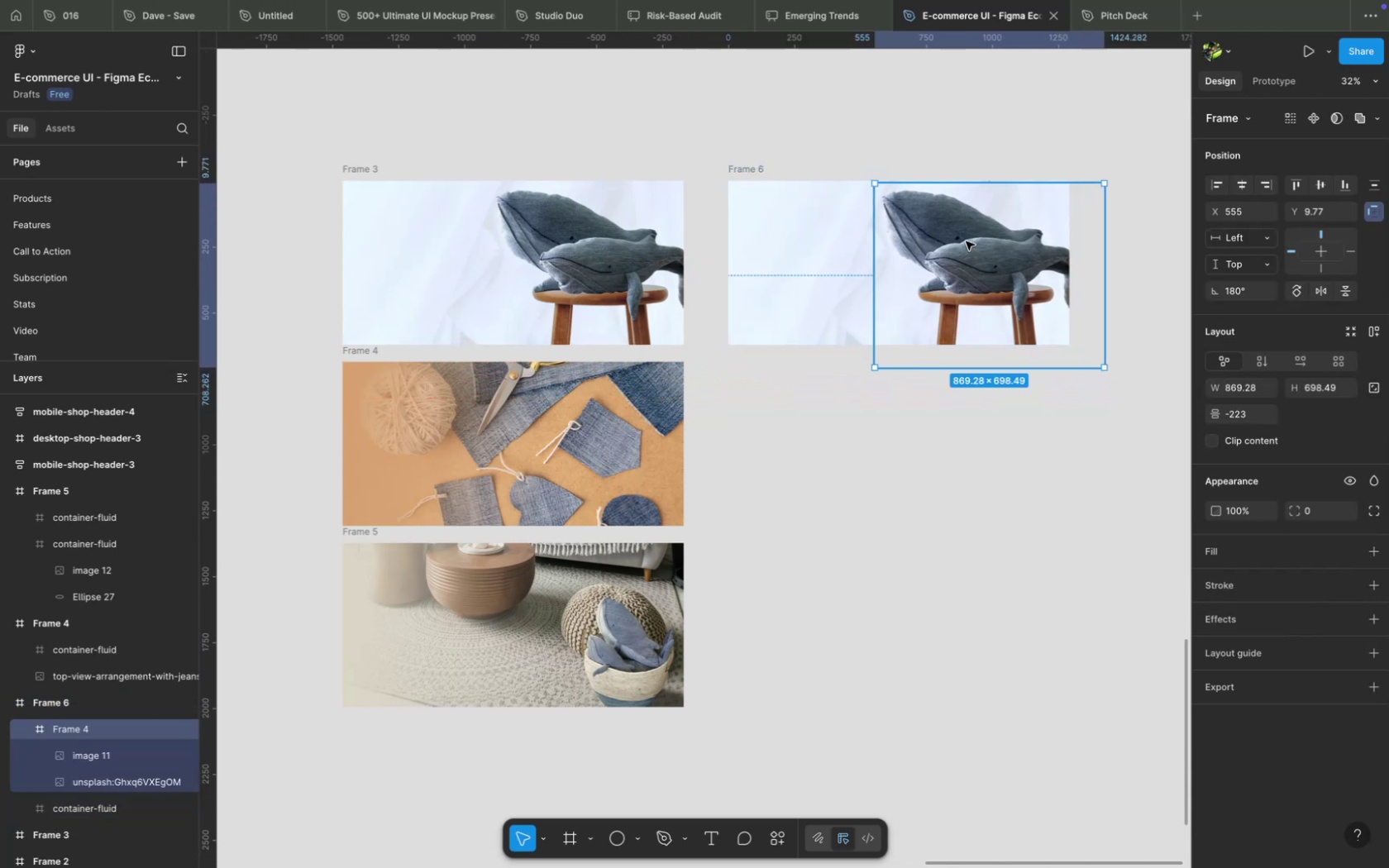 
key(Backspace)
 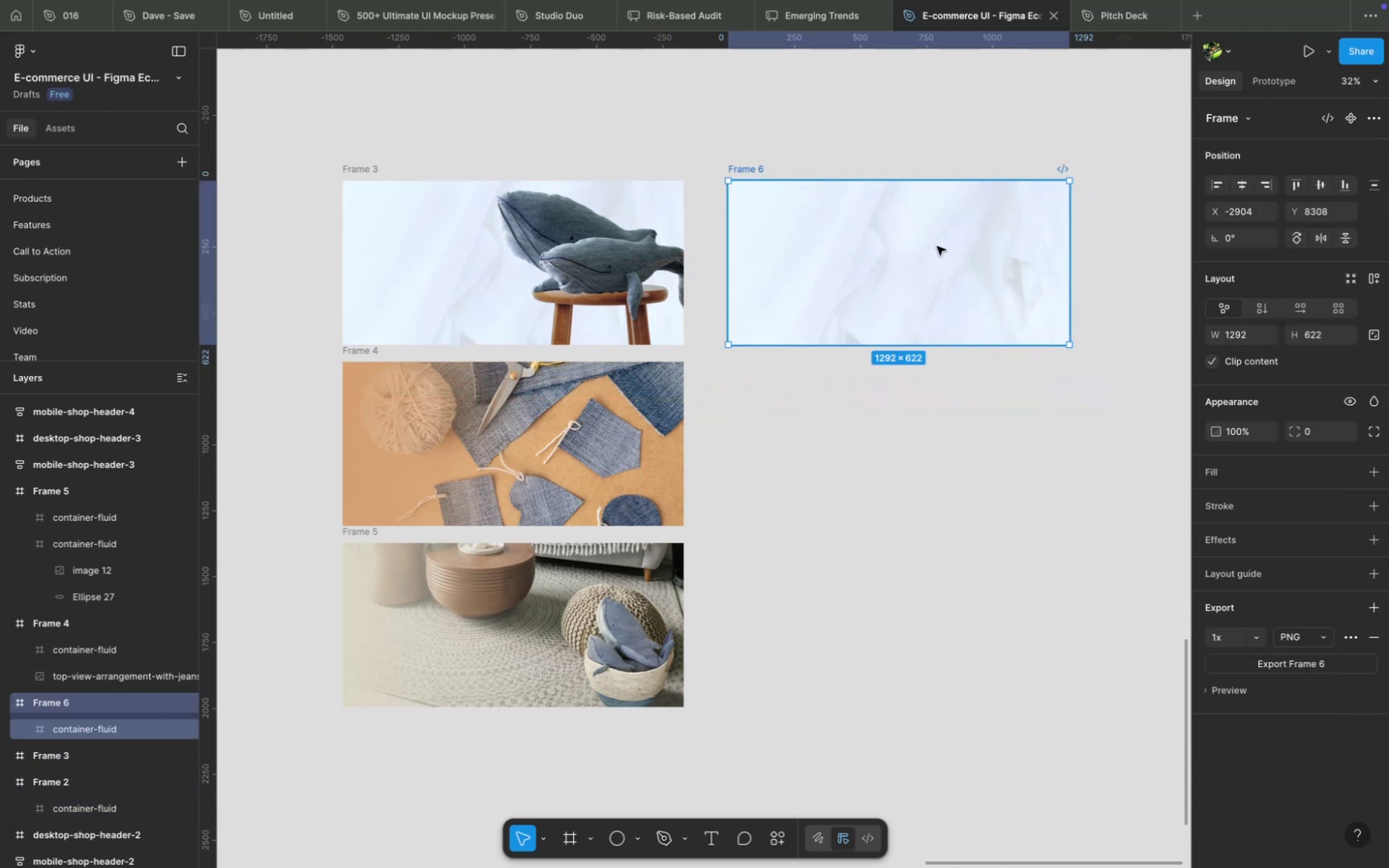 
double_click([937, 247])
 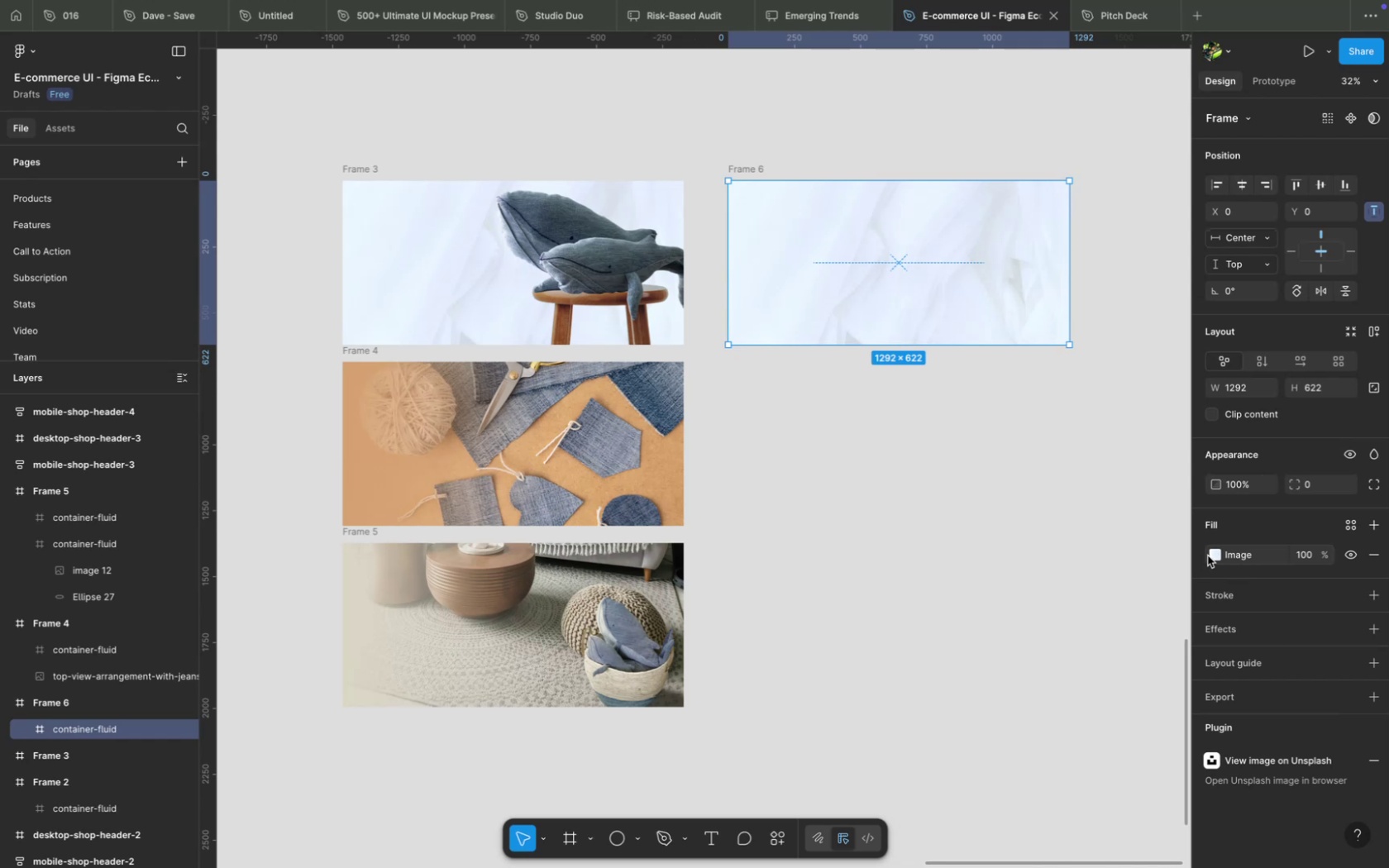 
left_click([1209, 554])
 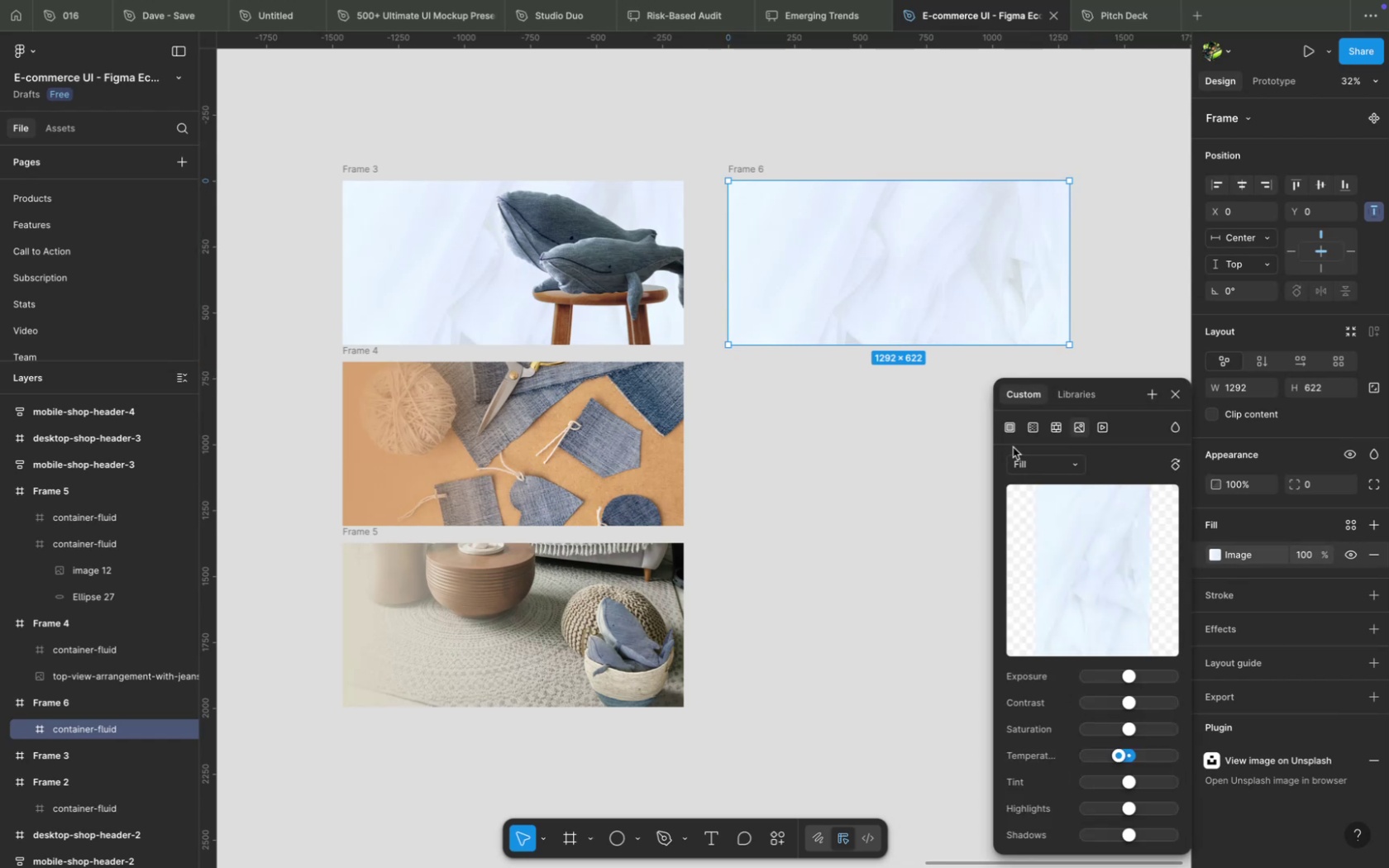 
left_click([1013, 435])
 